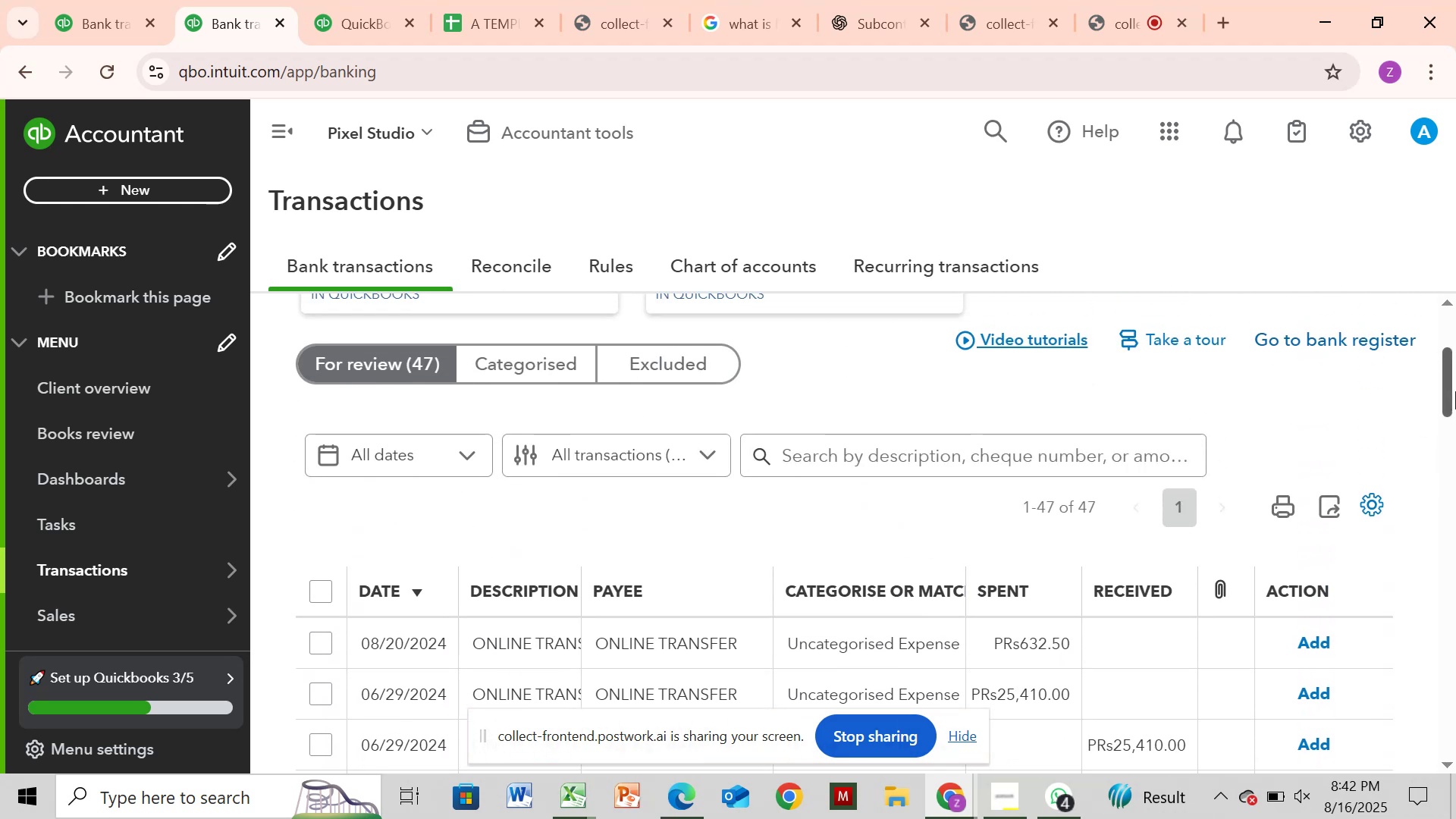 
left_click_drag(start_coordinate=[1454, 384], to_coordinate=[1454, 352])
 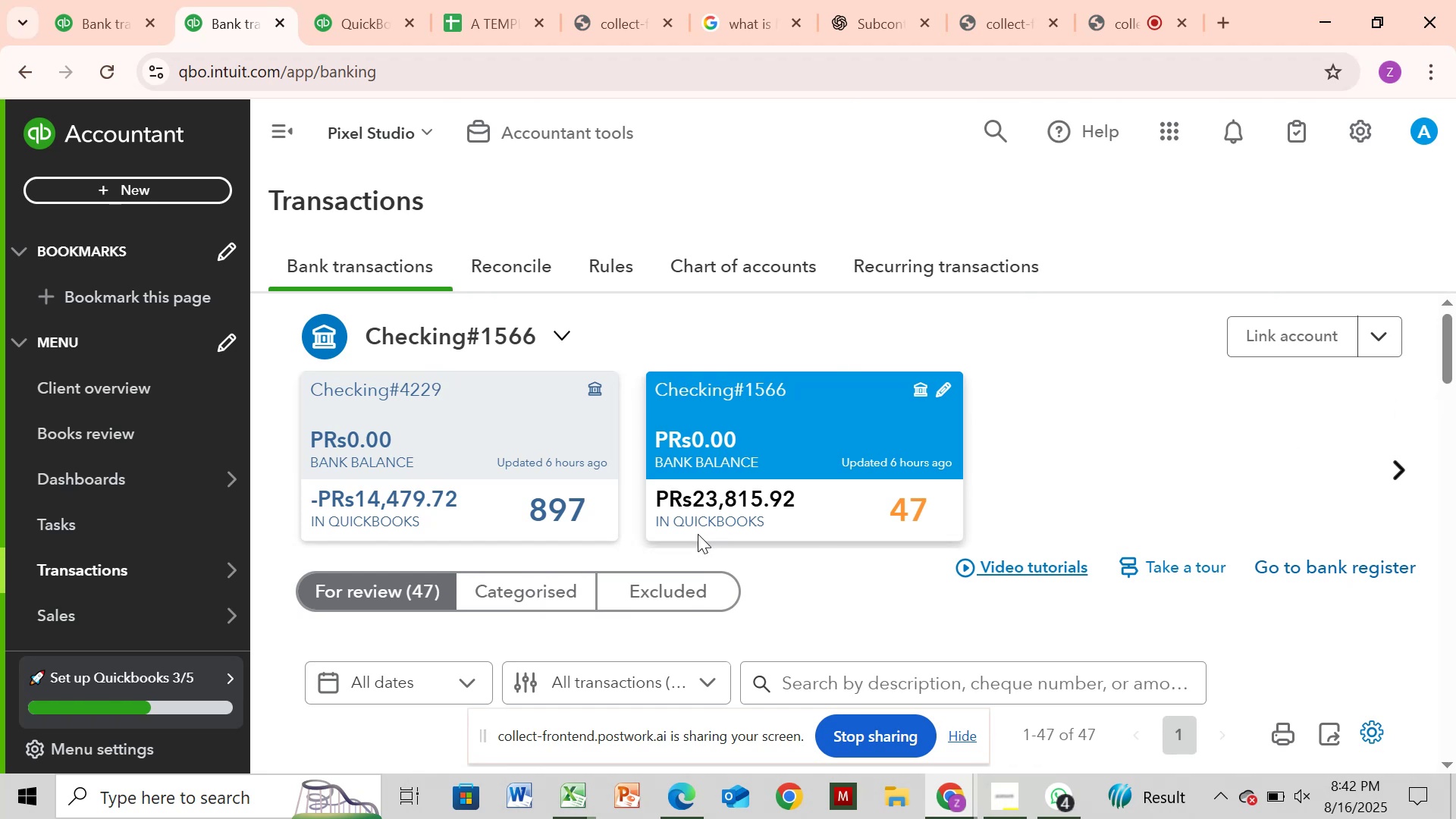 
wait(7.4)
 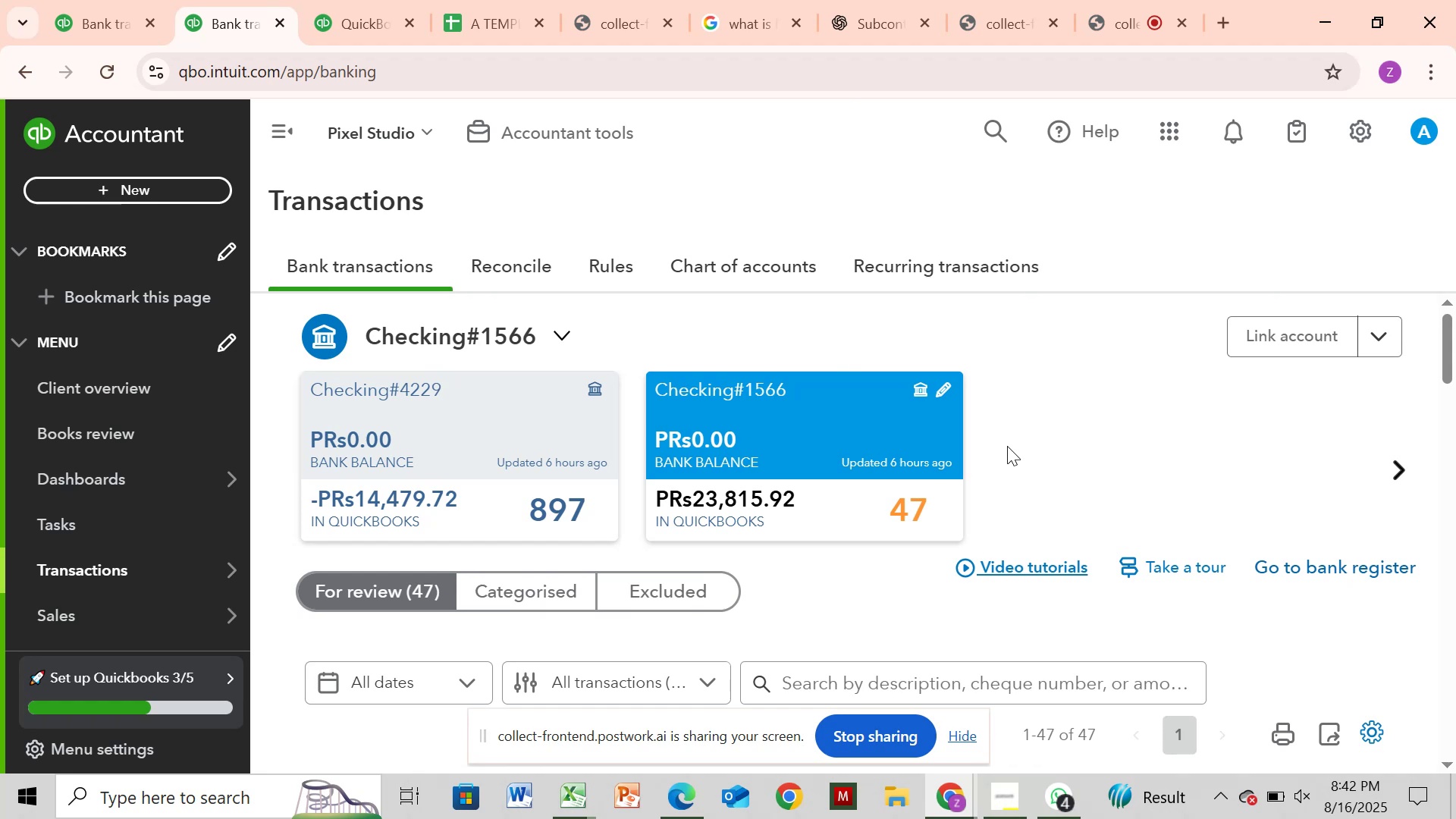 
left_click([573, 582])
 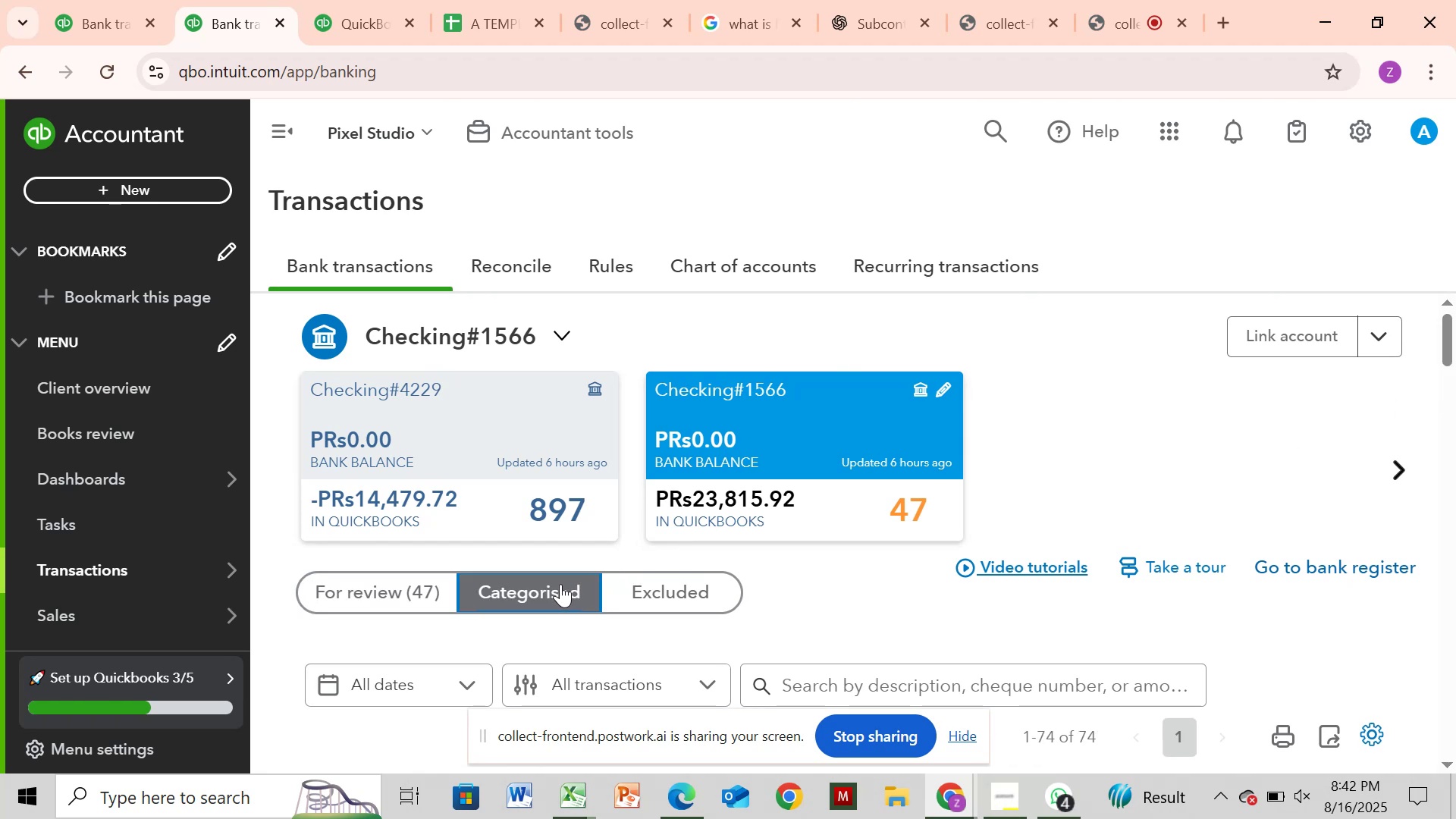 
wait(8.75)
 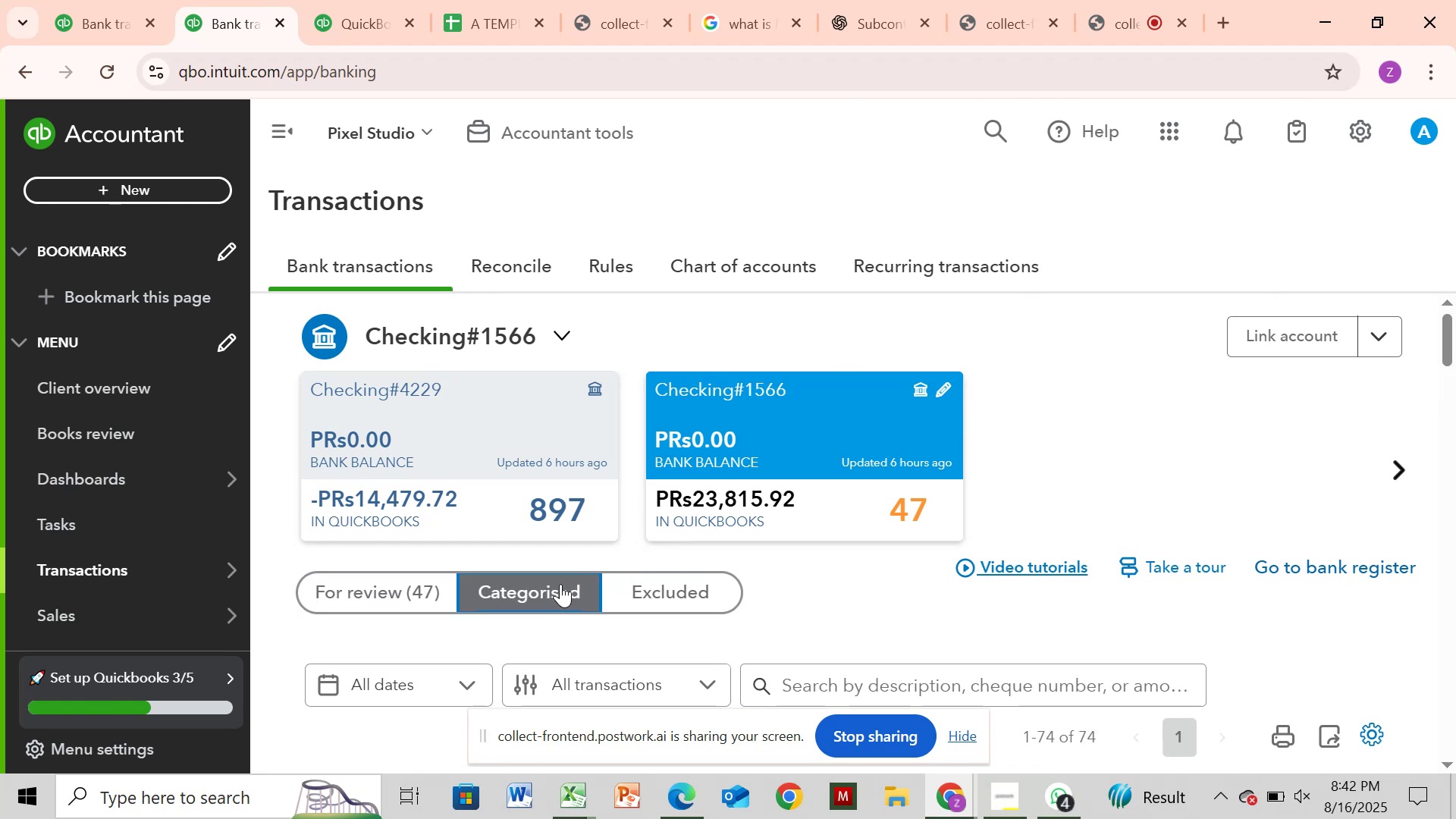 
scroll: coordinate [1109, 490], scroll_direction: down, amount: 2.0
 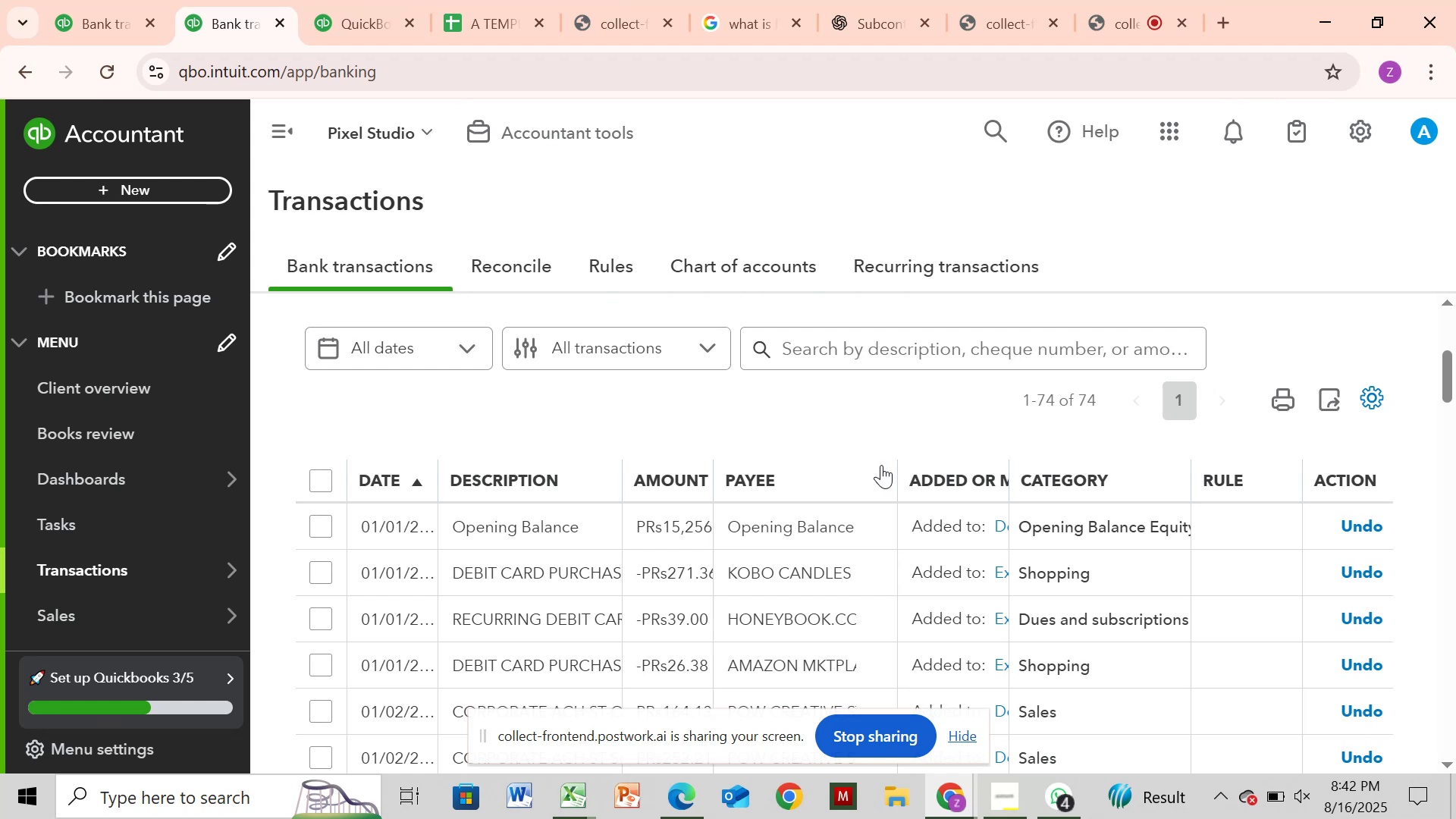 
wait(14.57)
 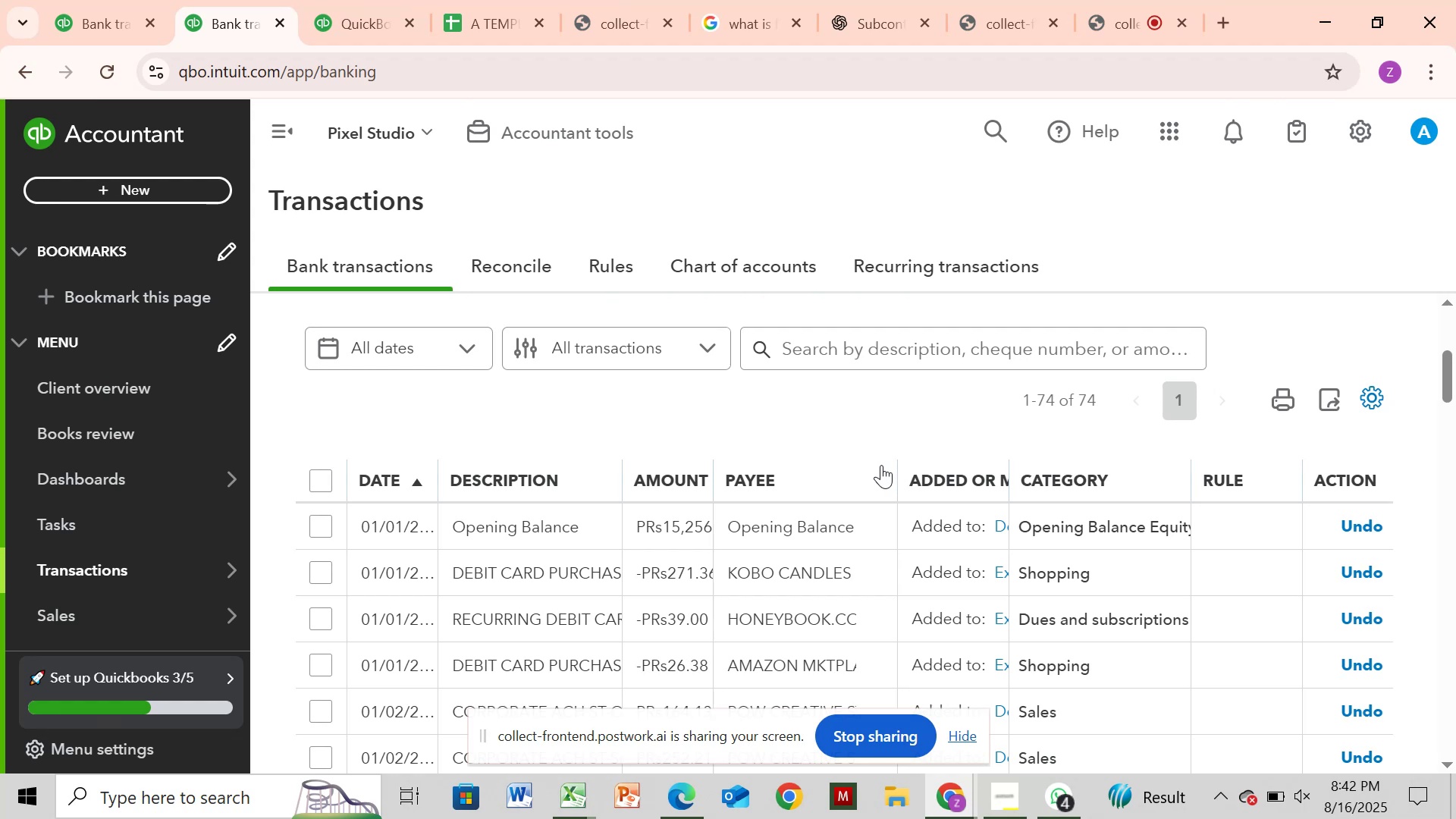 
left_click([96, 33])
 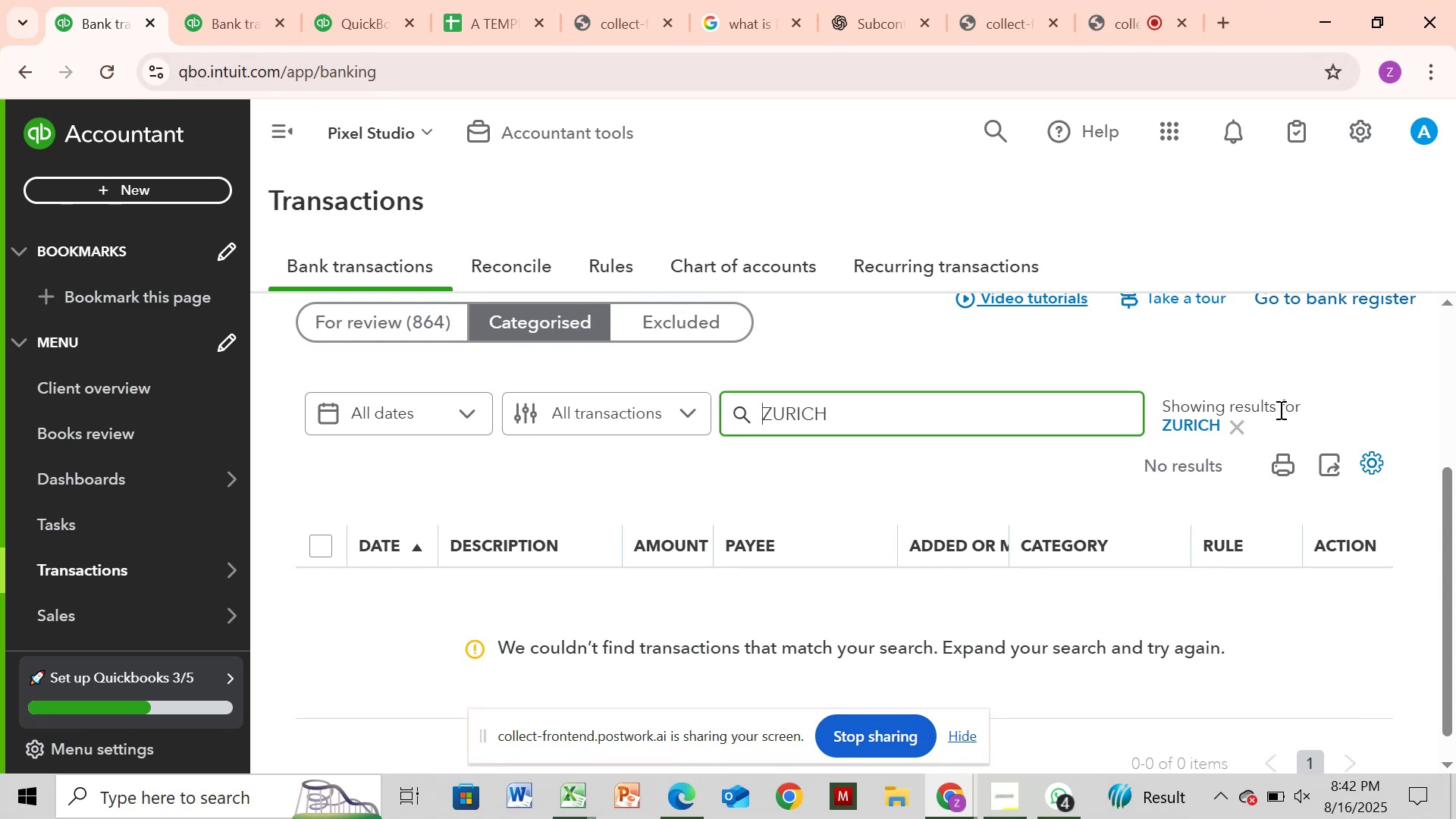 
left_click([1246, 422])
 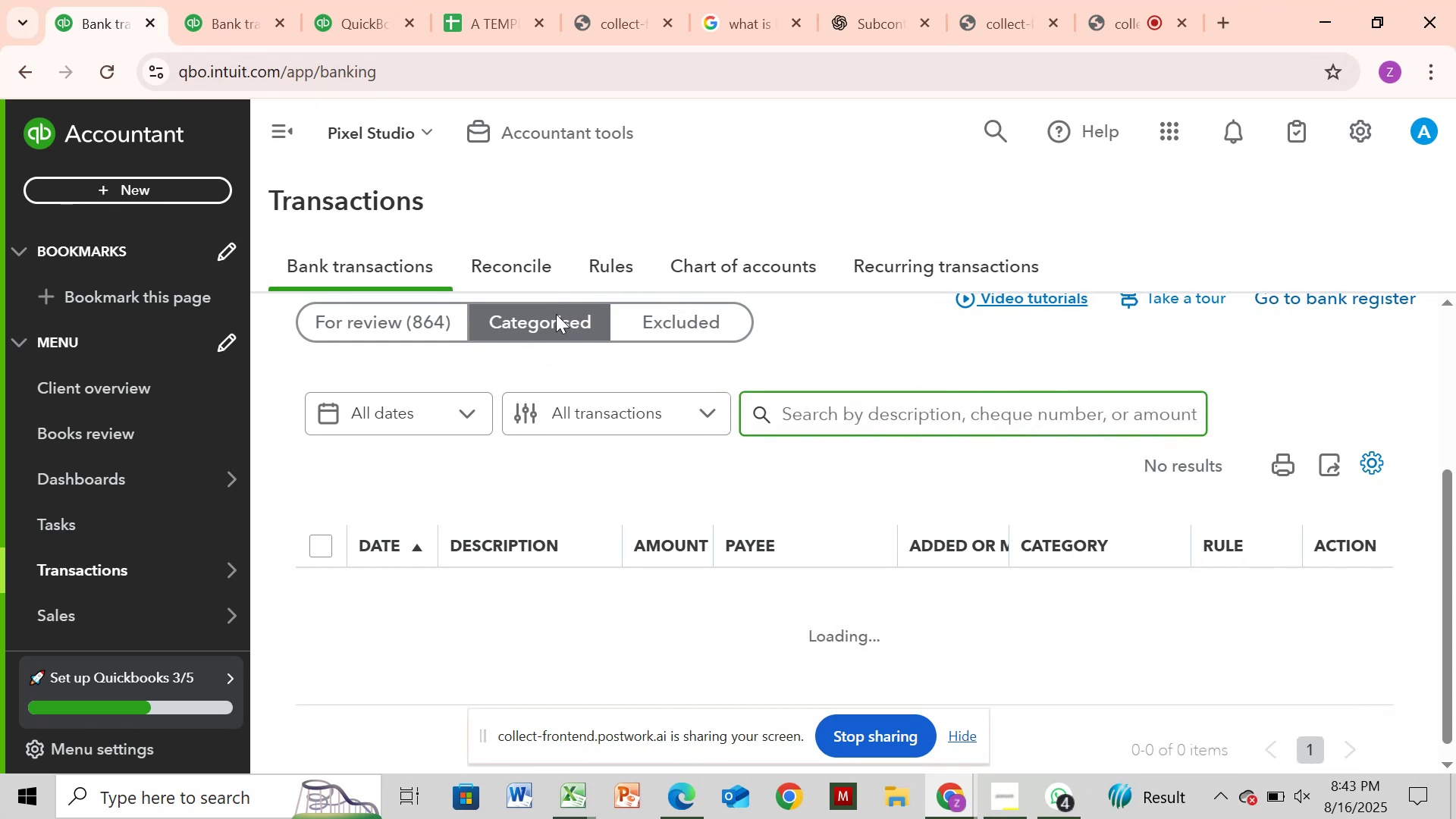 
left_click([553, 315])
 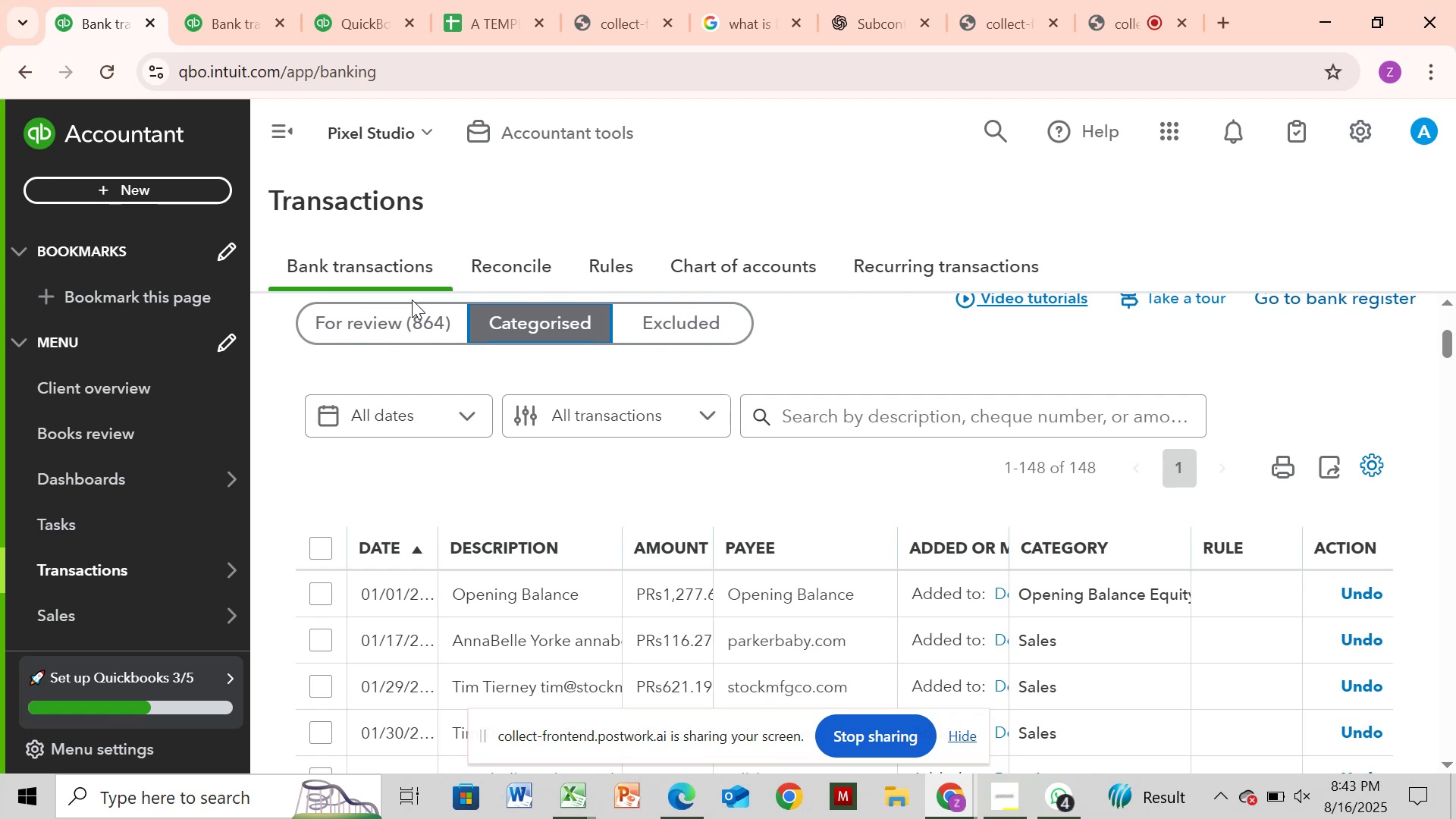 
wait(15.09)
 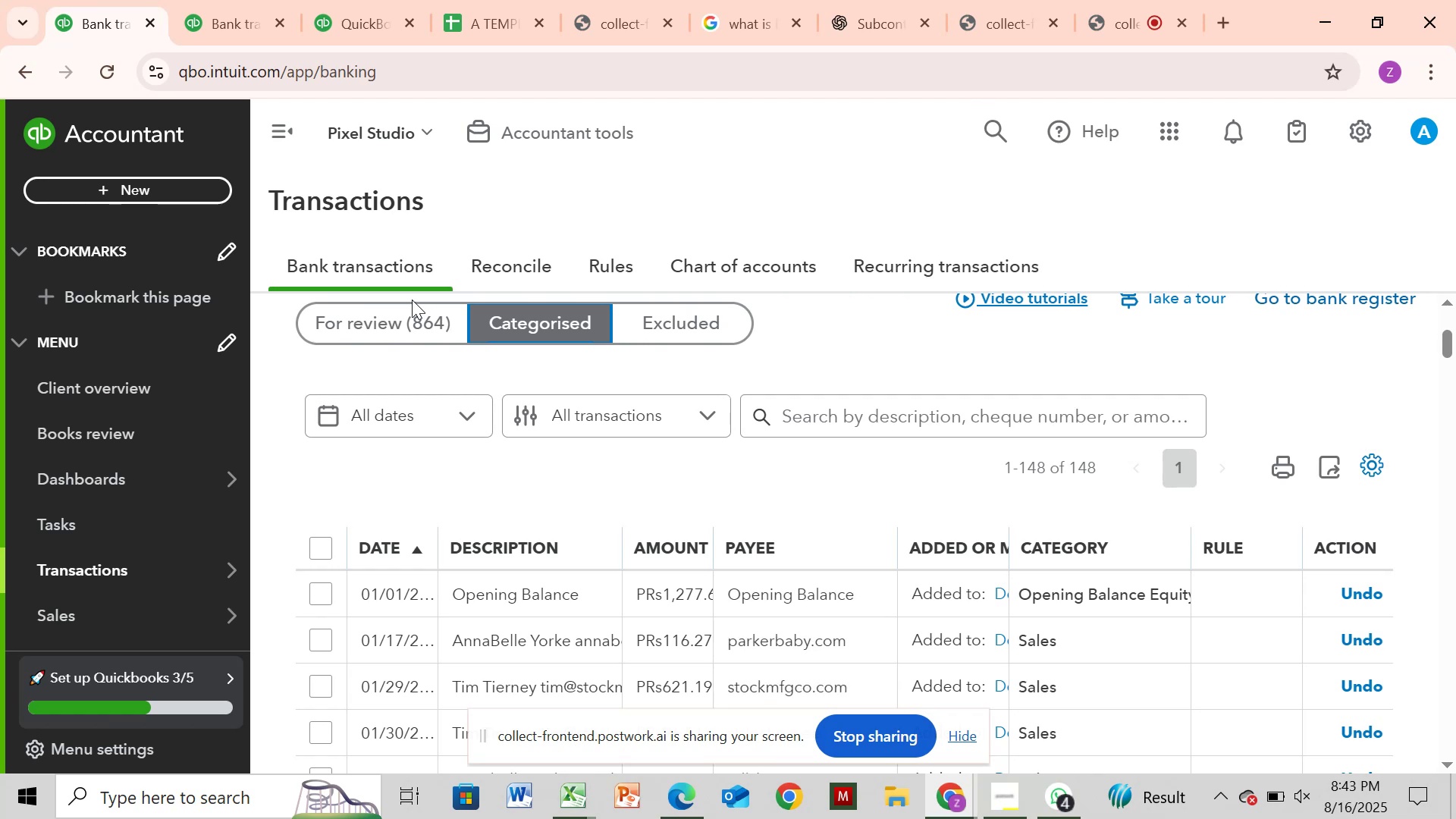 
left_click_drag(start_coordinate=[1450, 344], to_coordinate=[1448, 347])
 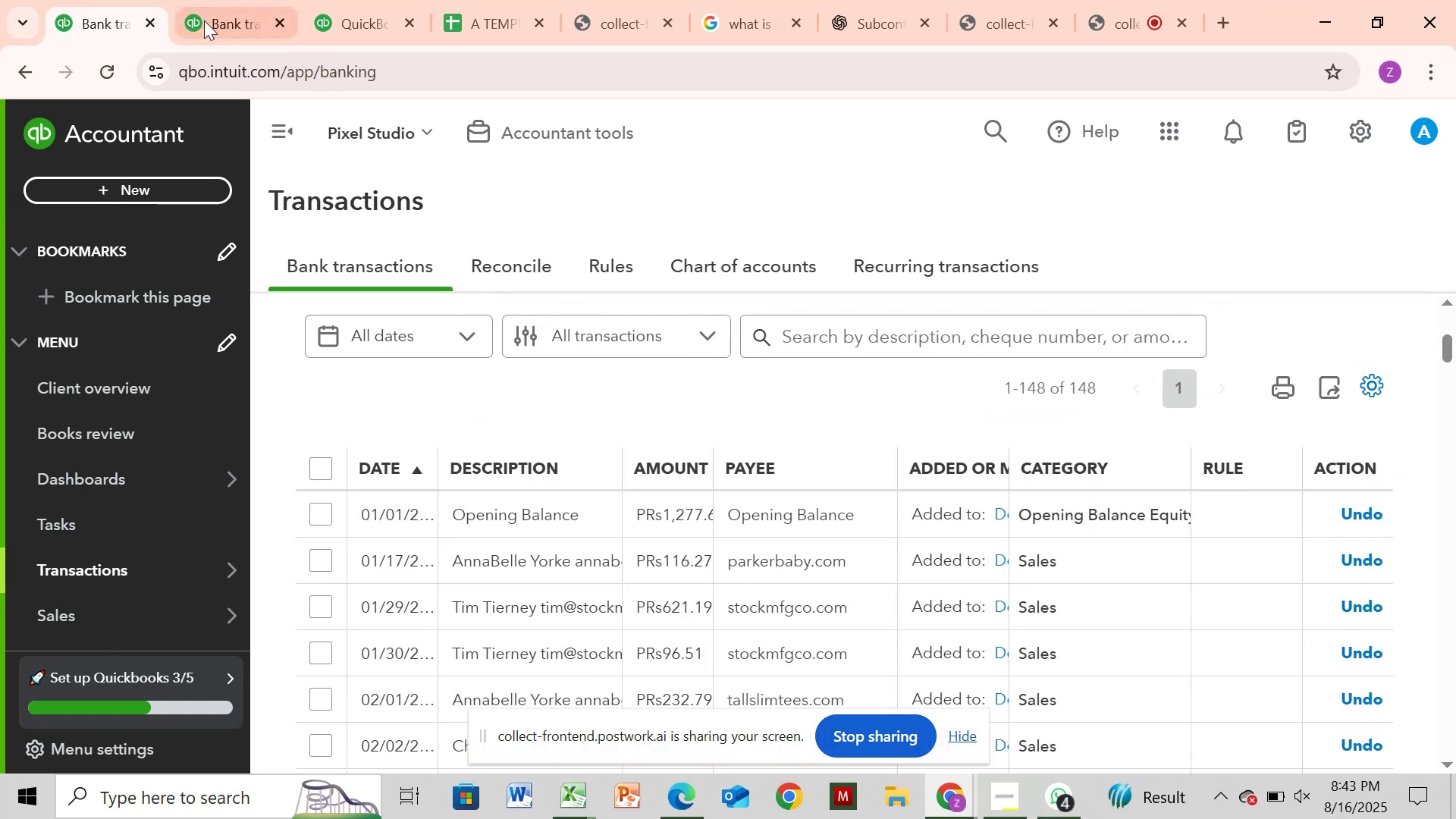 
left_click([205, 20])
 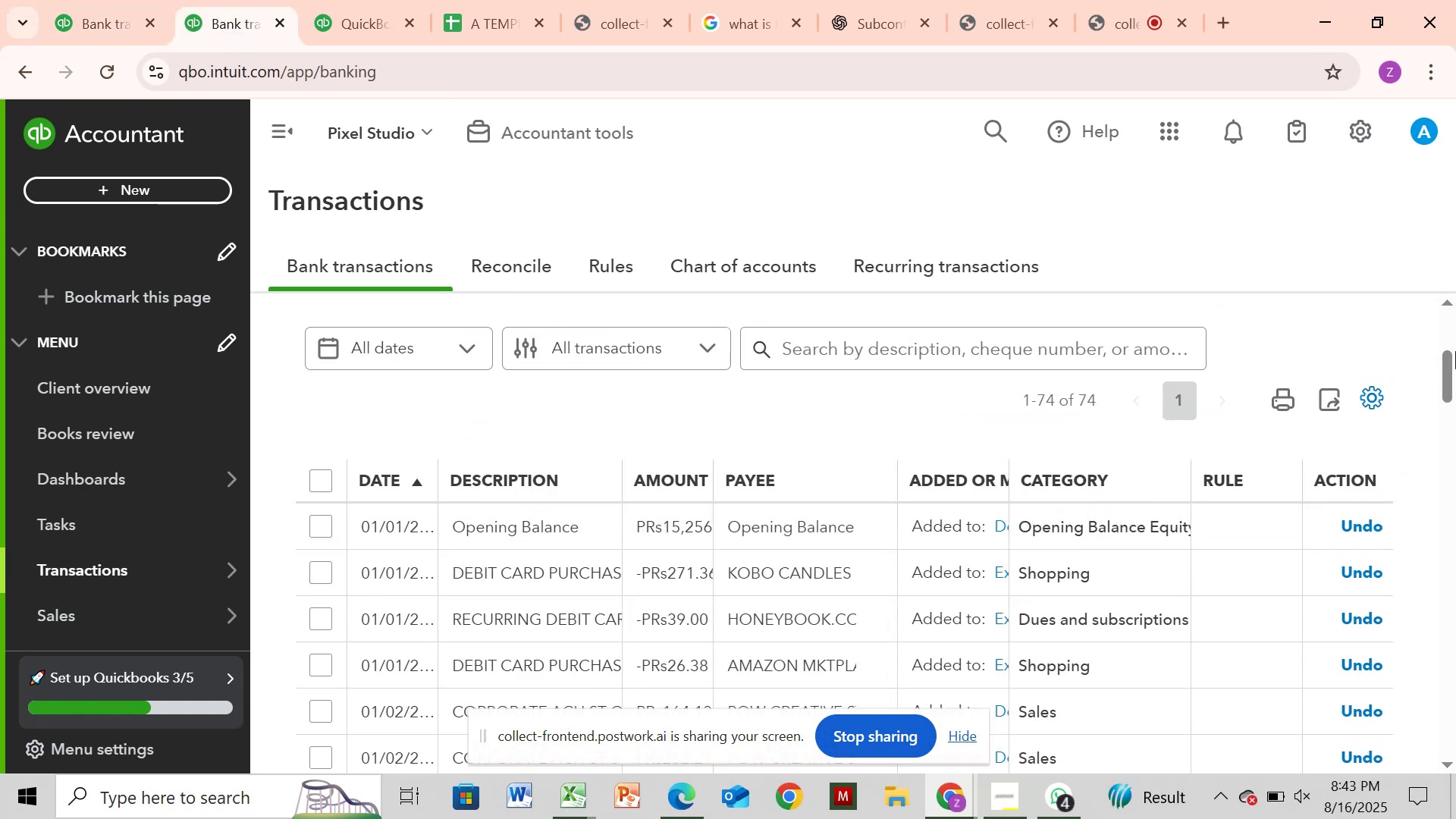 
wait(6.22)
 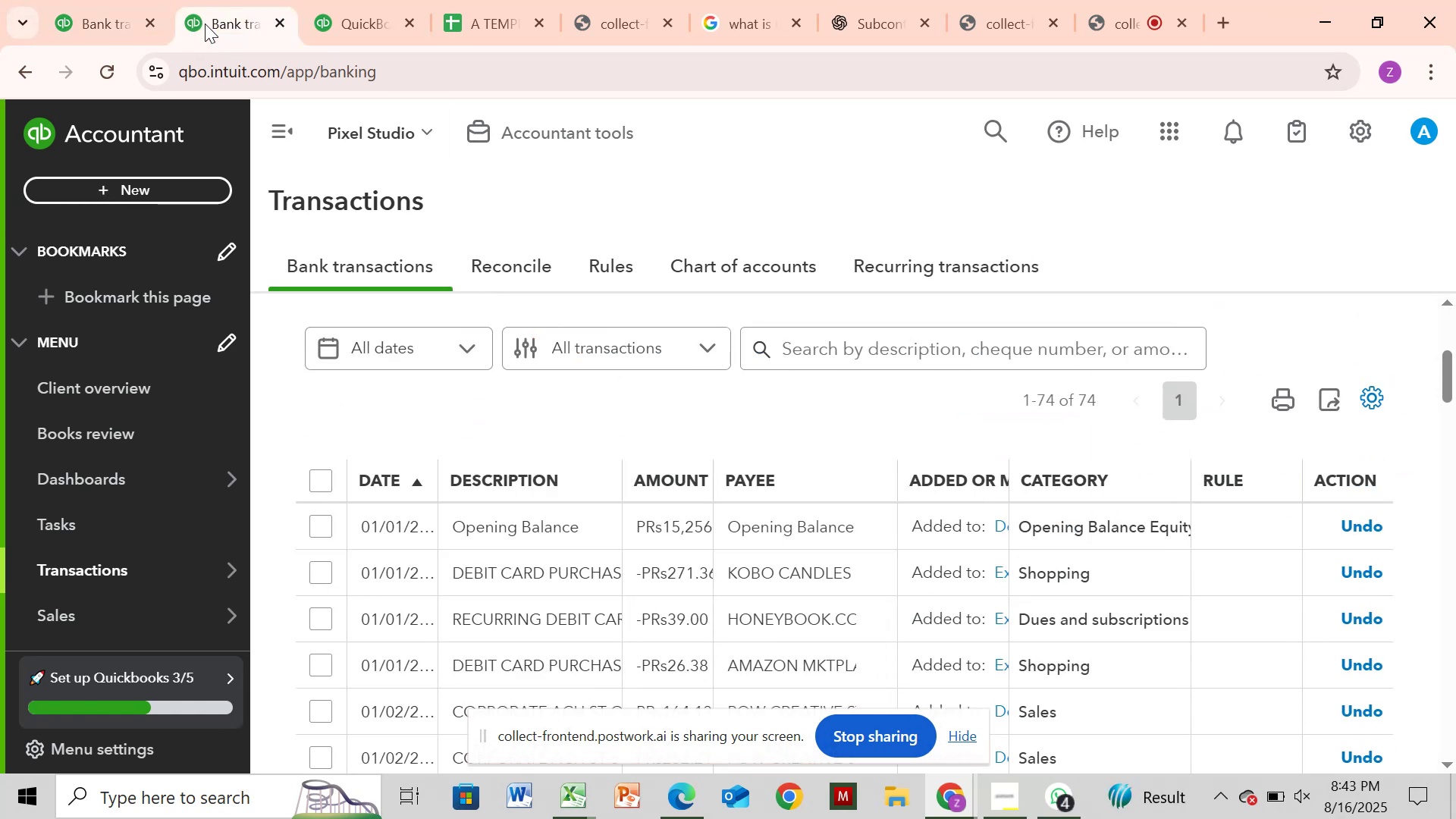 
left_click_drag(start_coordinate=[1453, 375], to_coordinate=[1455, 340])
 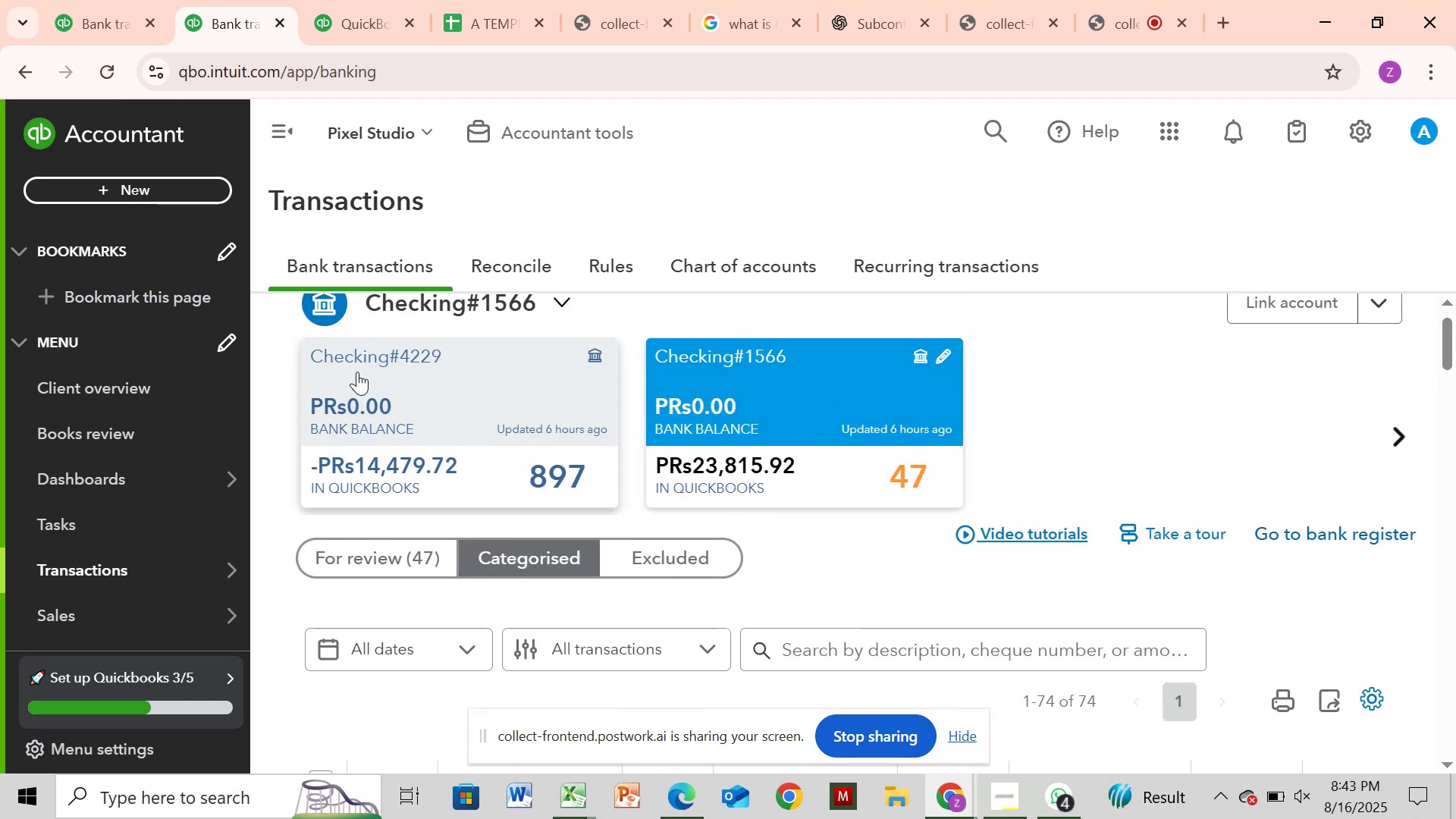 
wait(7.16)
 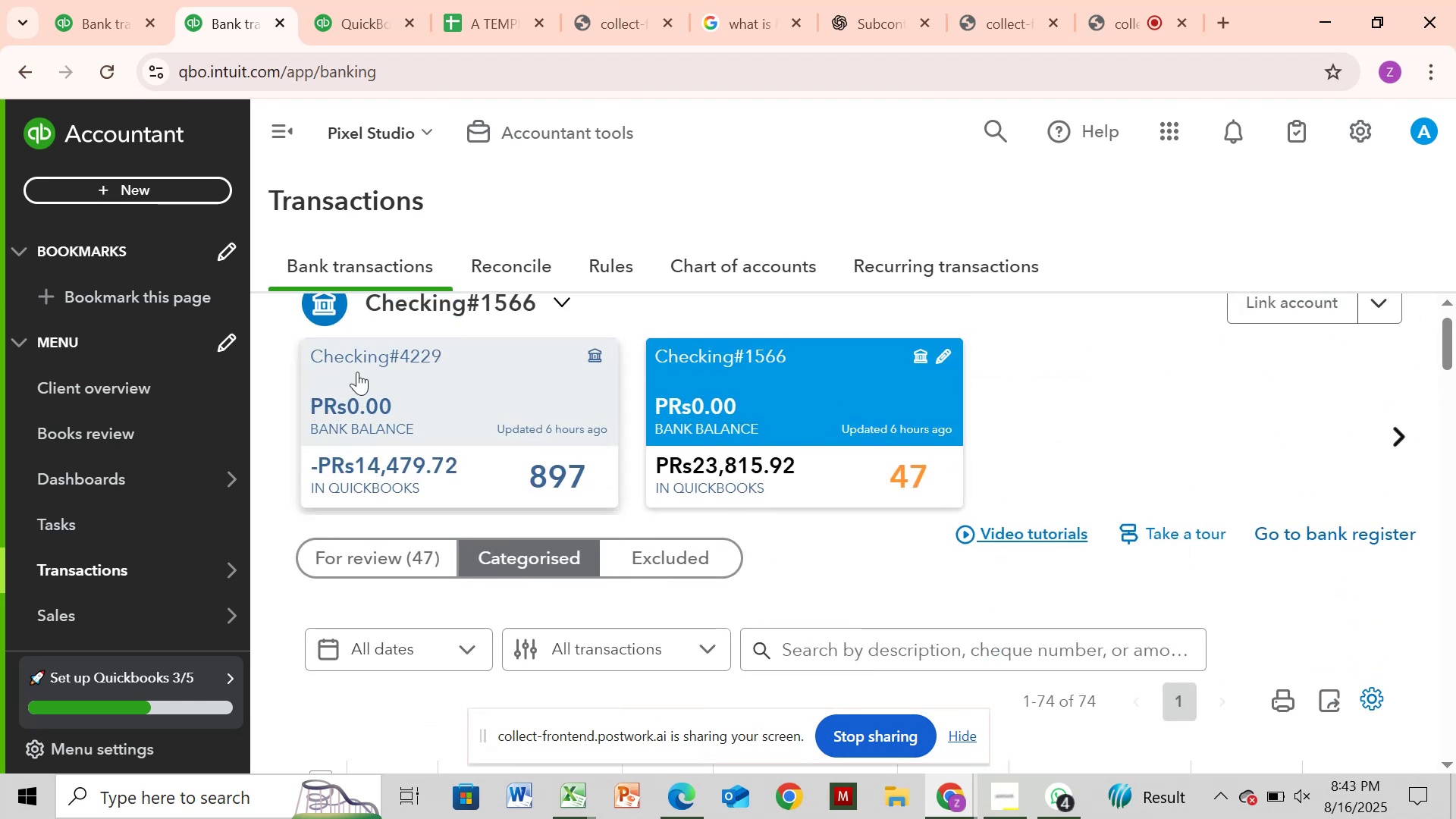 
left_click([76, 5])
 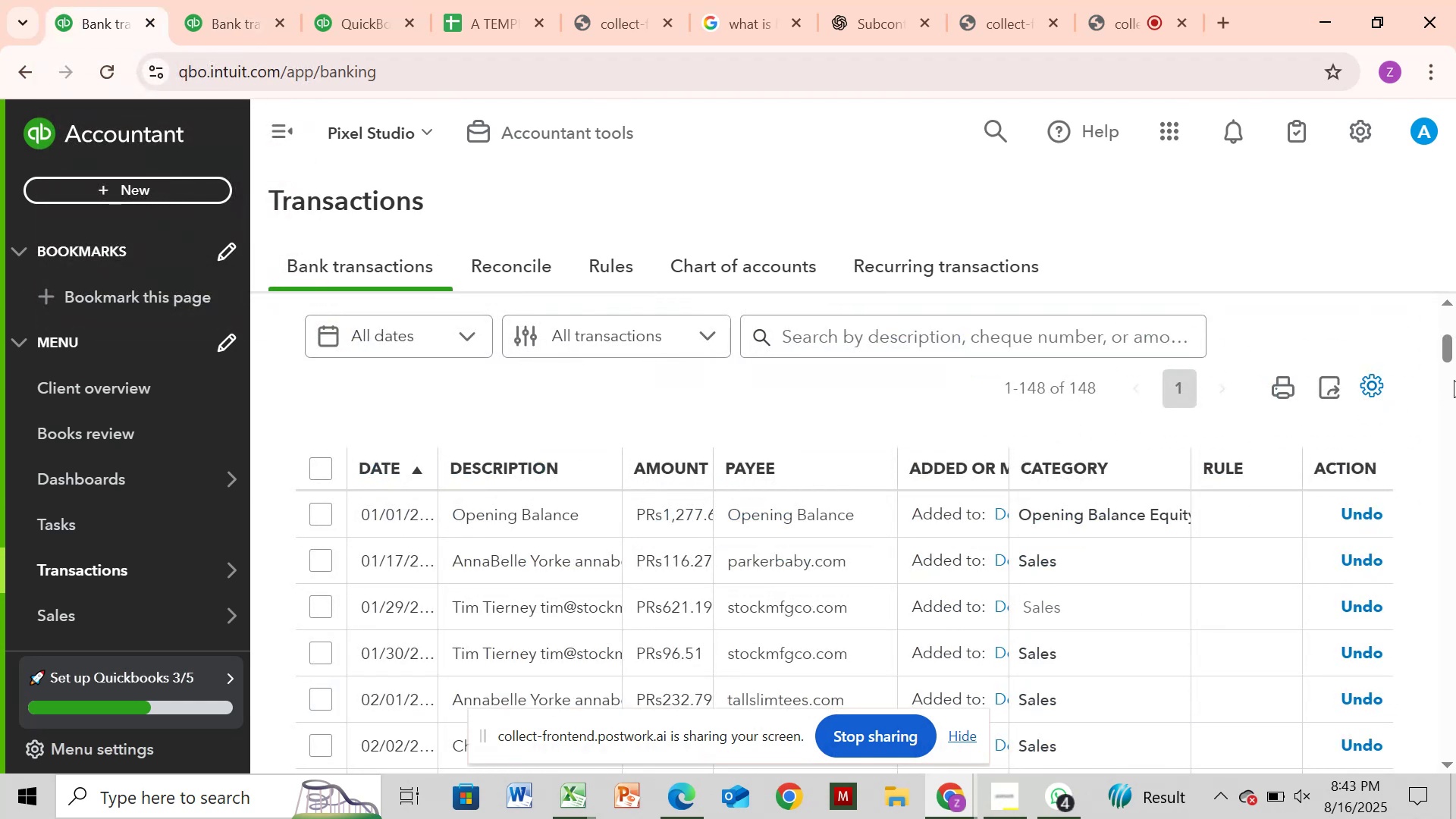 
left_click_drag(start_coordinate=[1448, 349], to_coordinate=[1455, 337])
 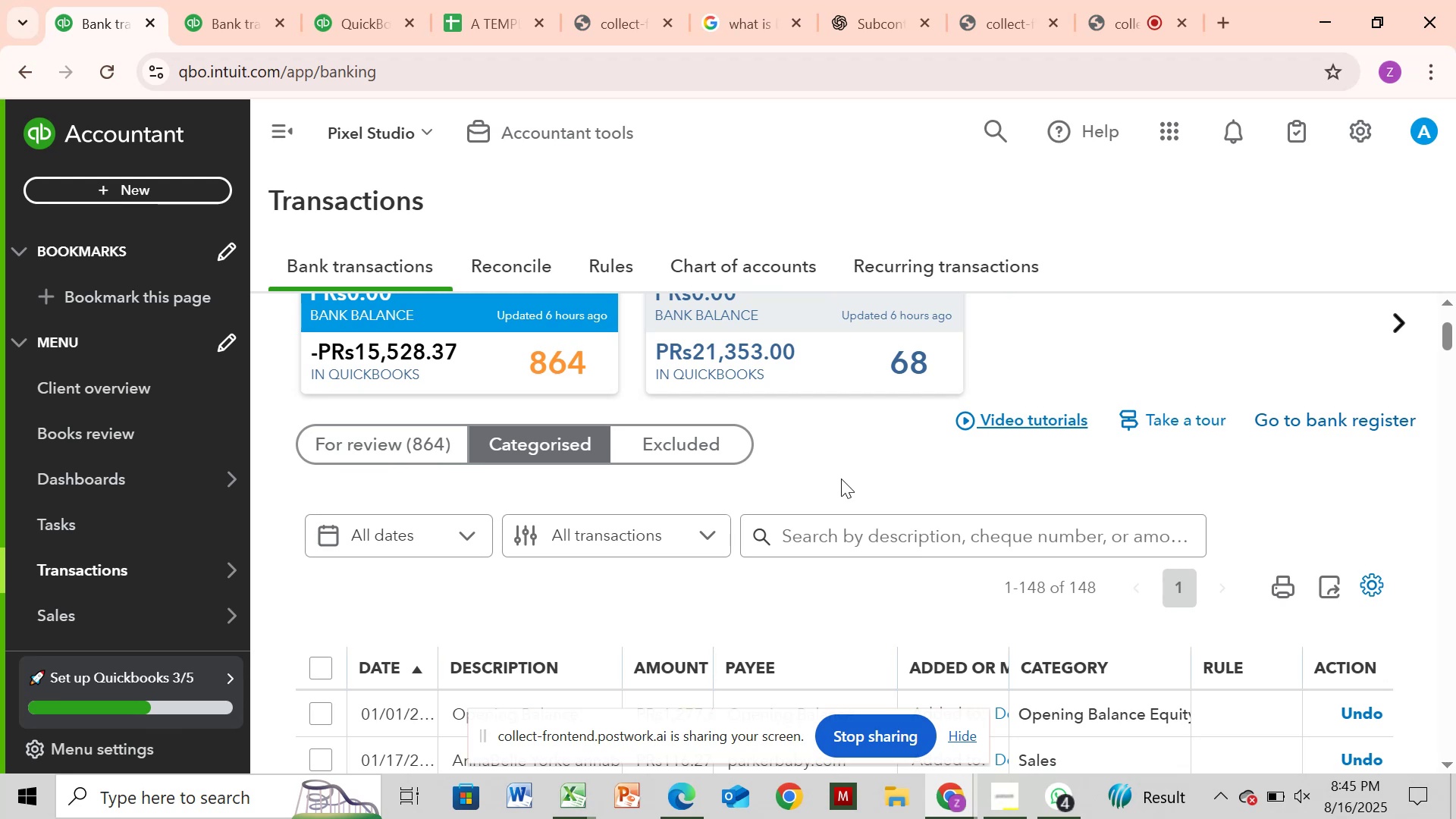 
wait(105.15)
 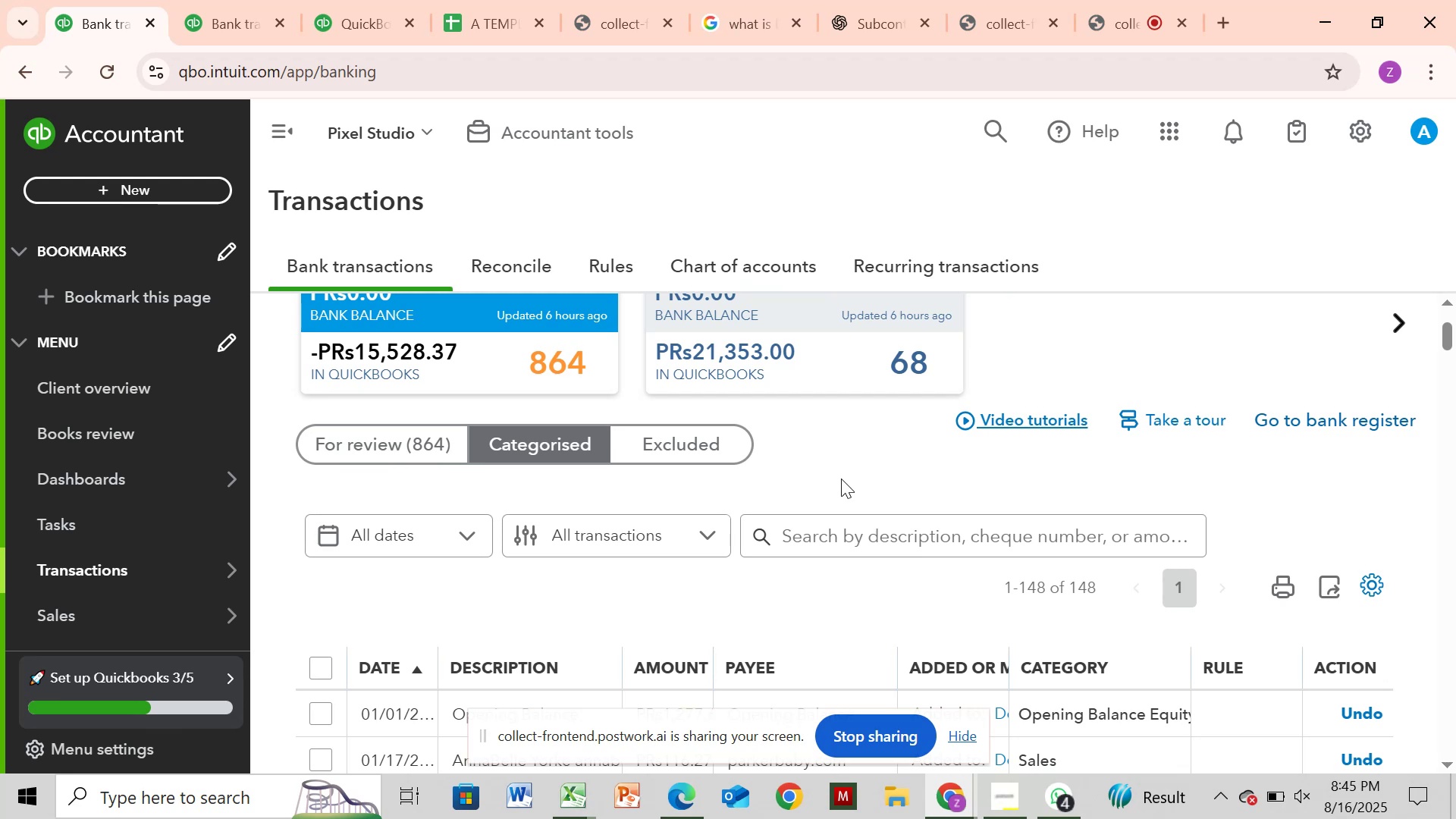 
left_click([380, 454])
 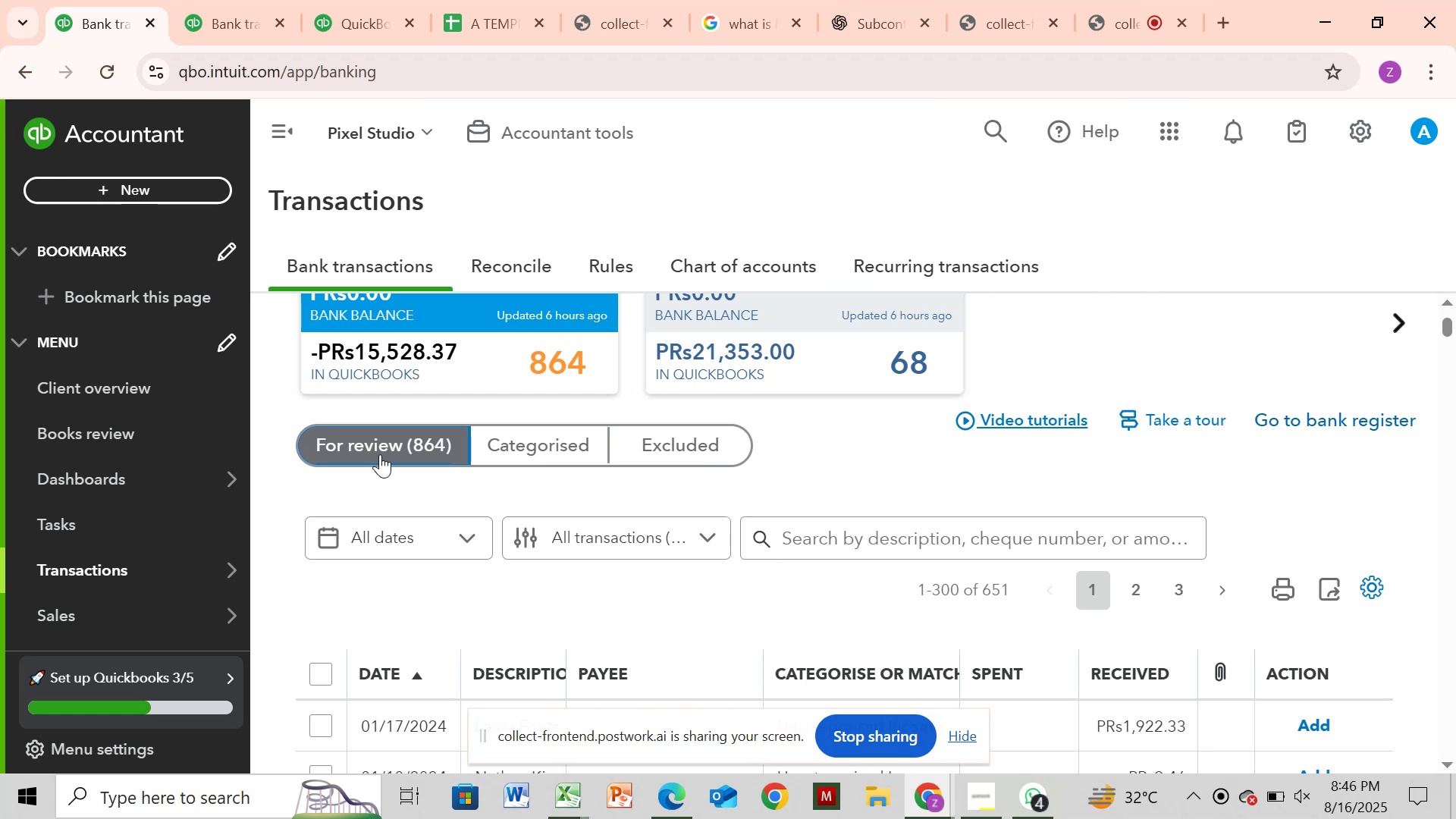 
wait(54.06)
 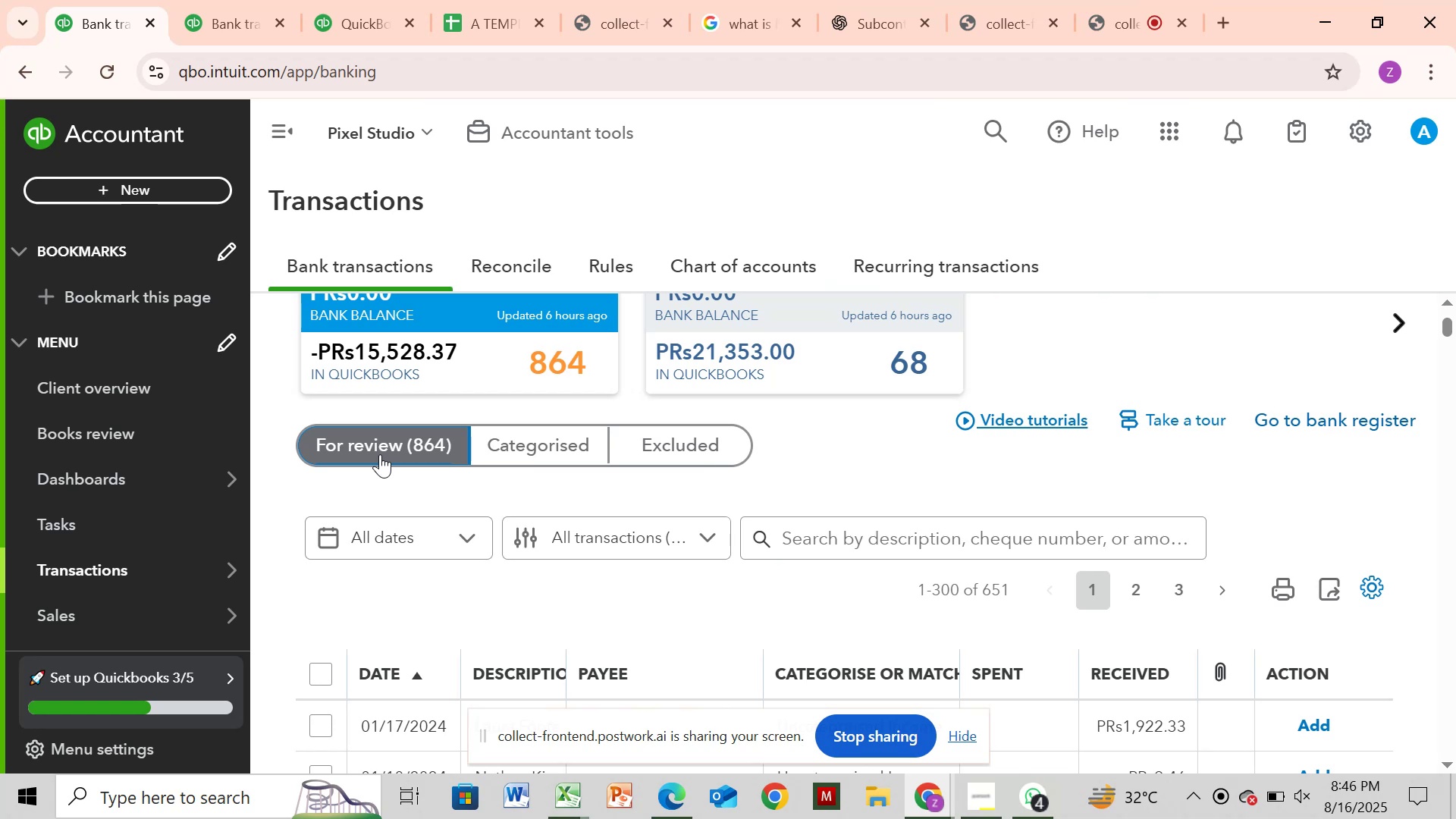 
left_click([231, 8])
 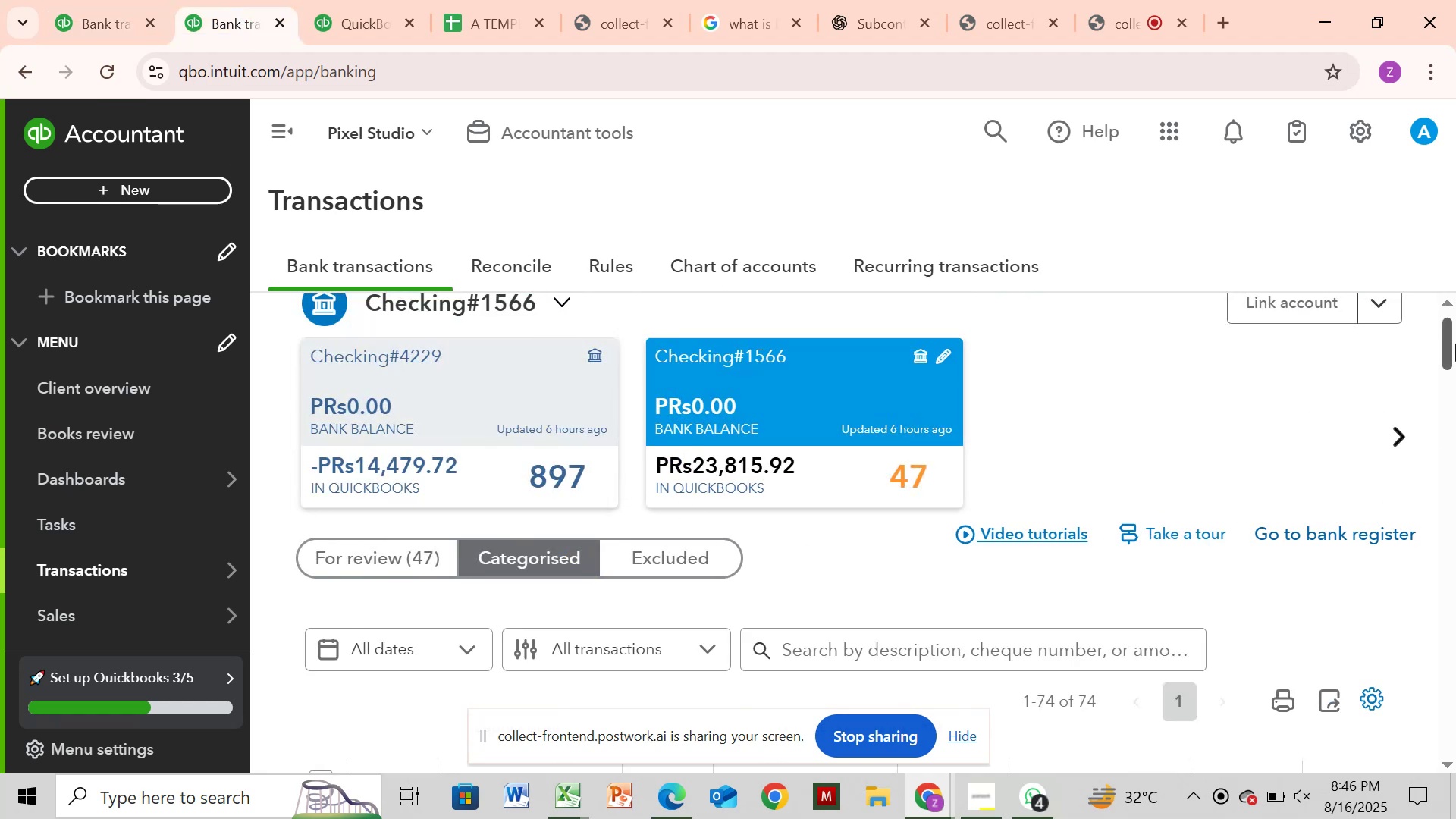 
left_click_drag(start_coordinate=[1455, 331], to_coordinate=[1441, 393])
 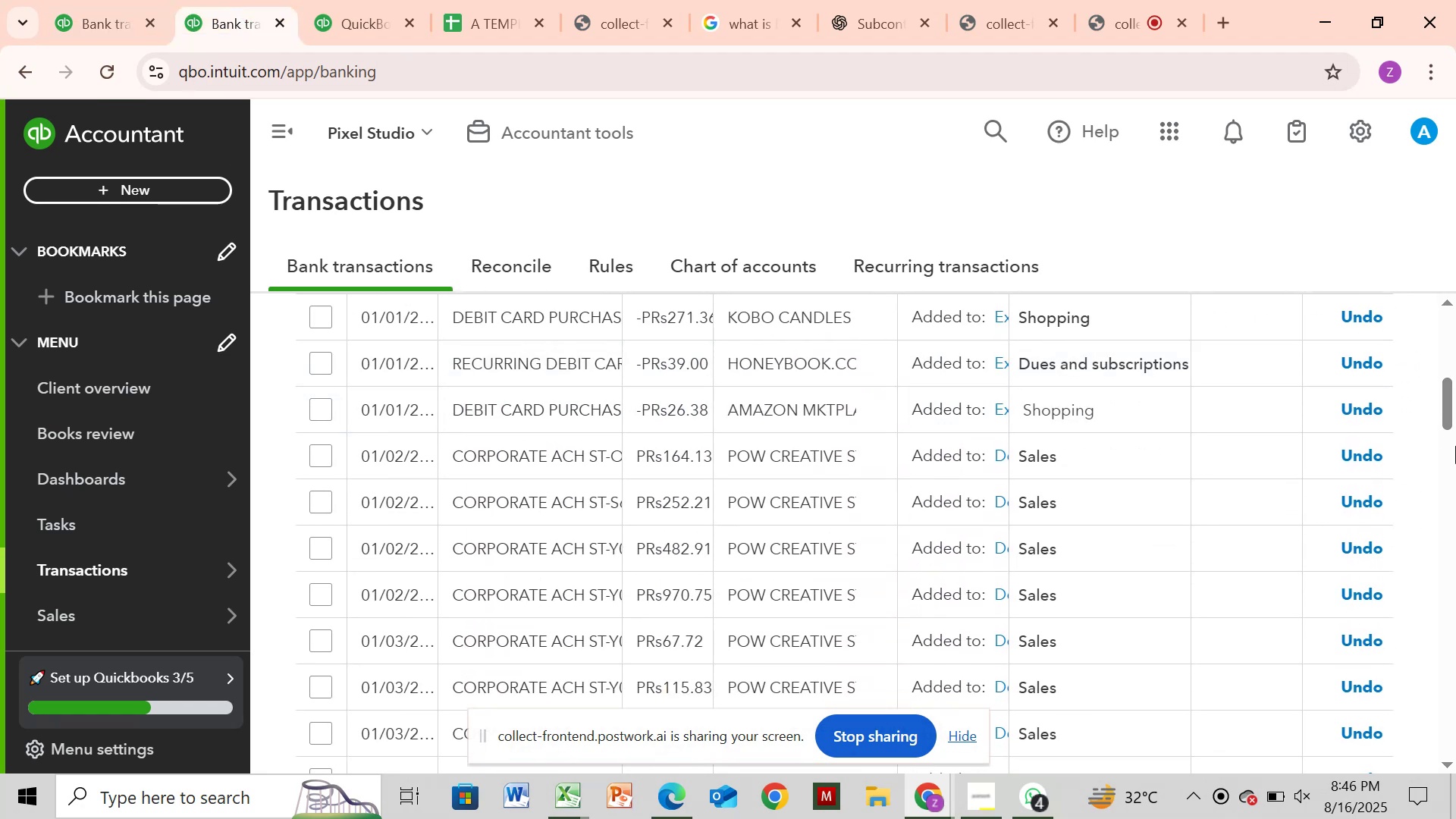 
left_click_drag(start_coordinate=[1451, 422], to_coordinate=[1455, 289])
 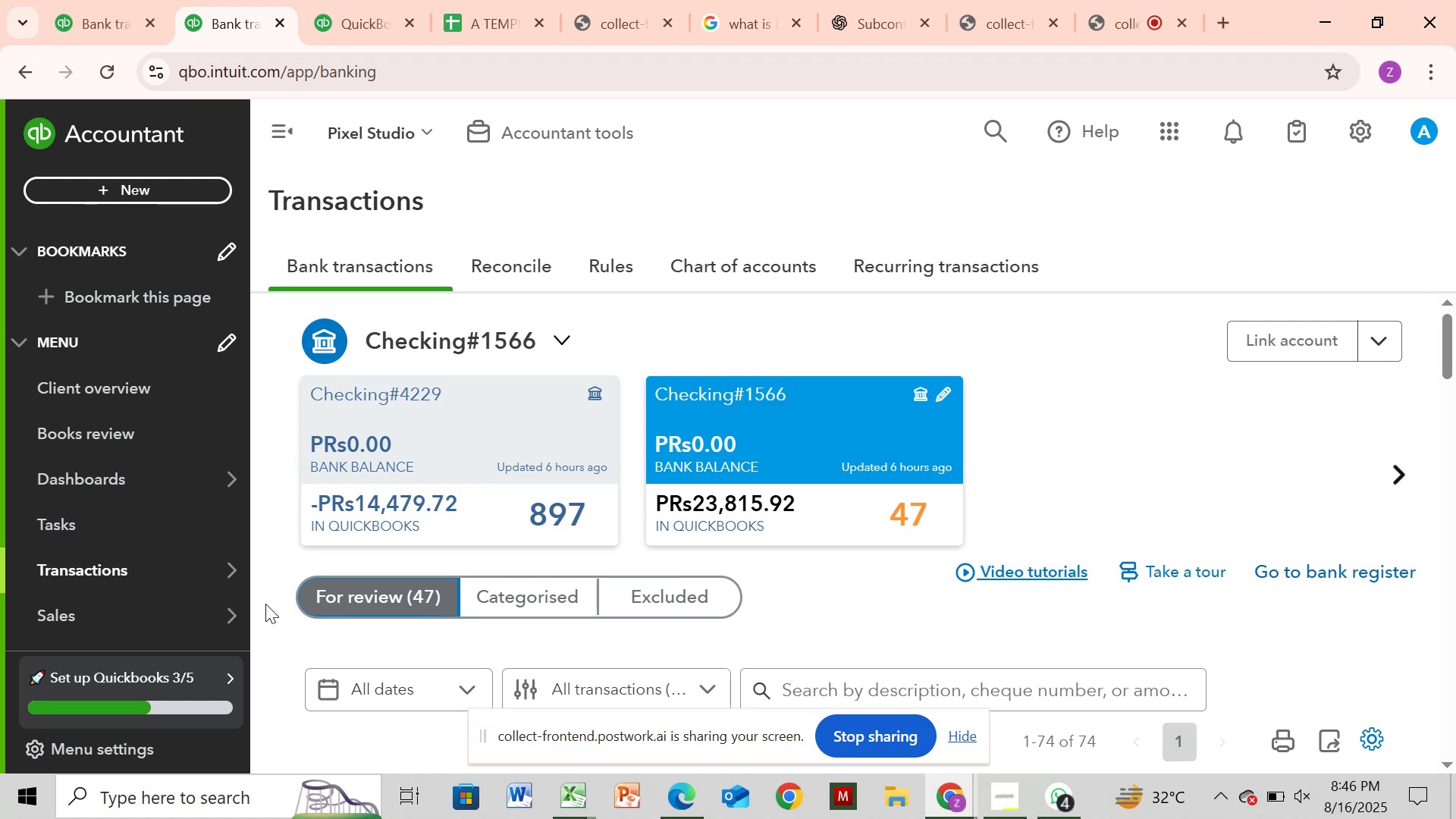 
mouse_move([288, 610])
 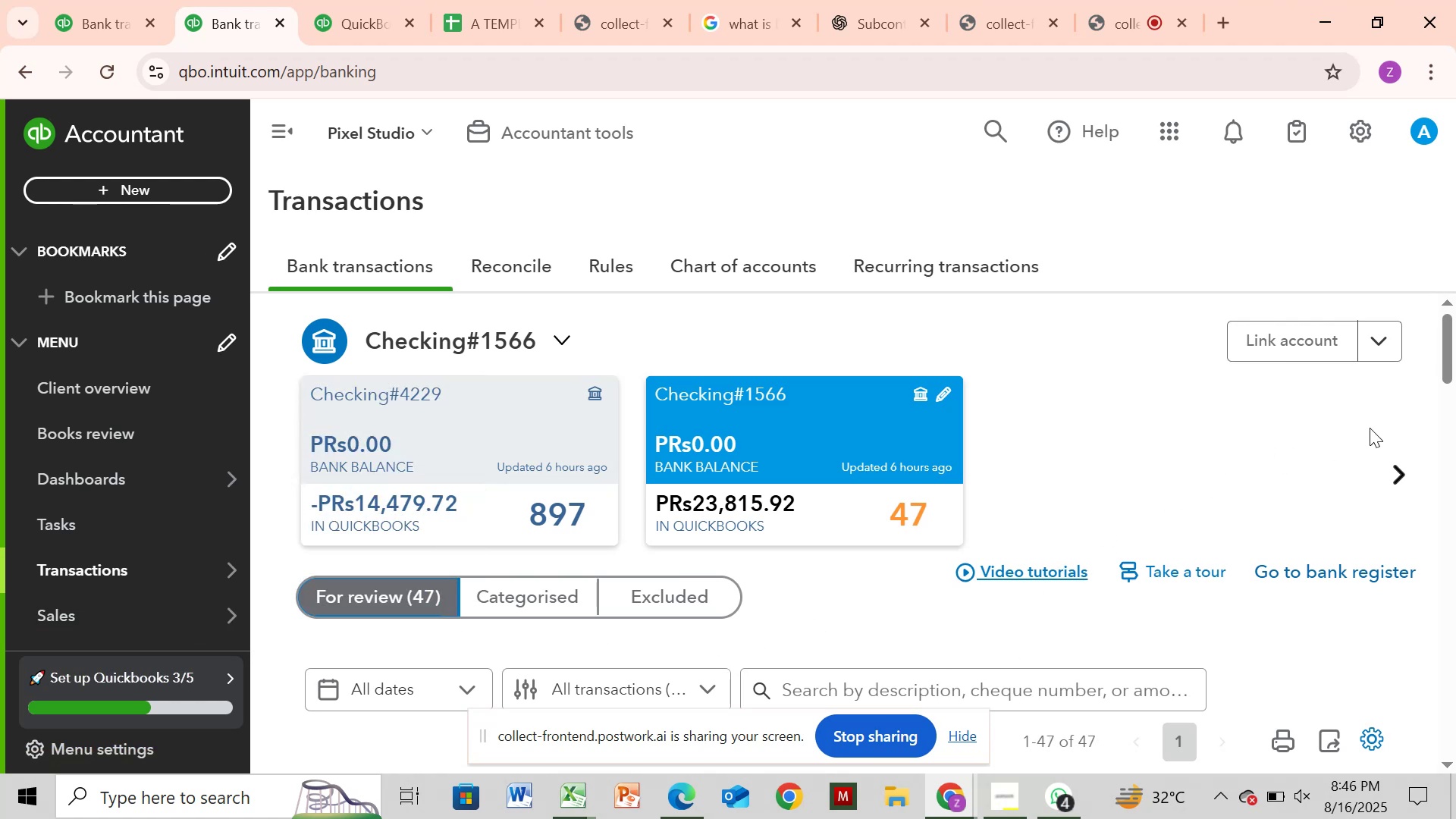 
left_click_drag(start_coordinate=[1451, 329], to_coordinate=[1404, 440])
 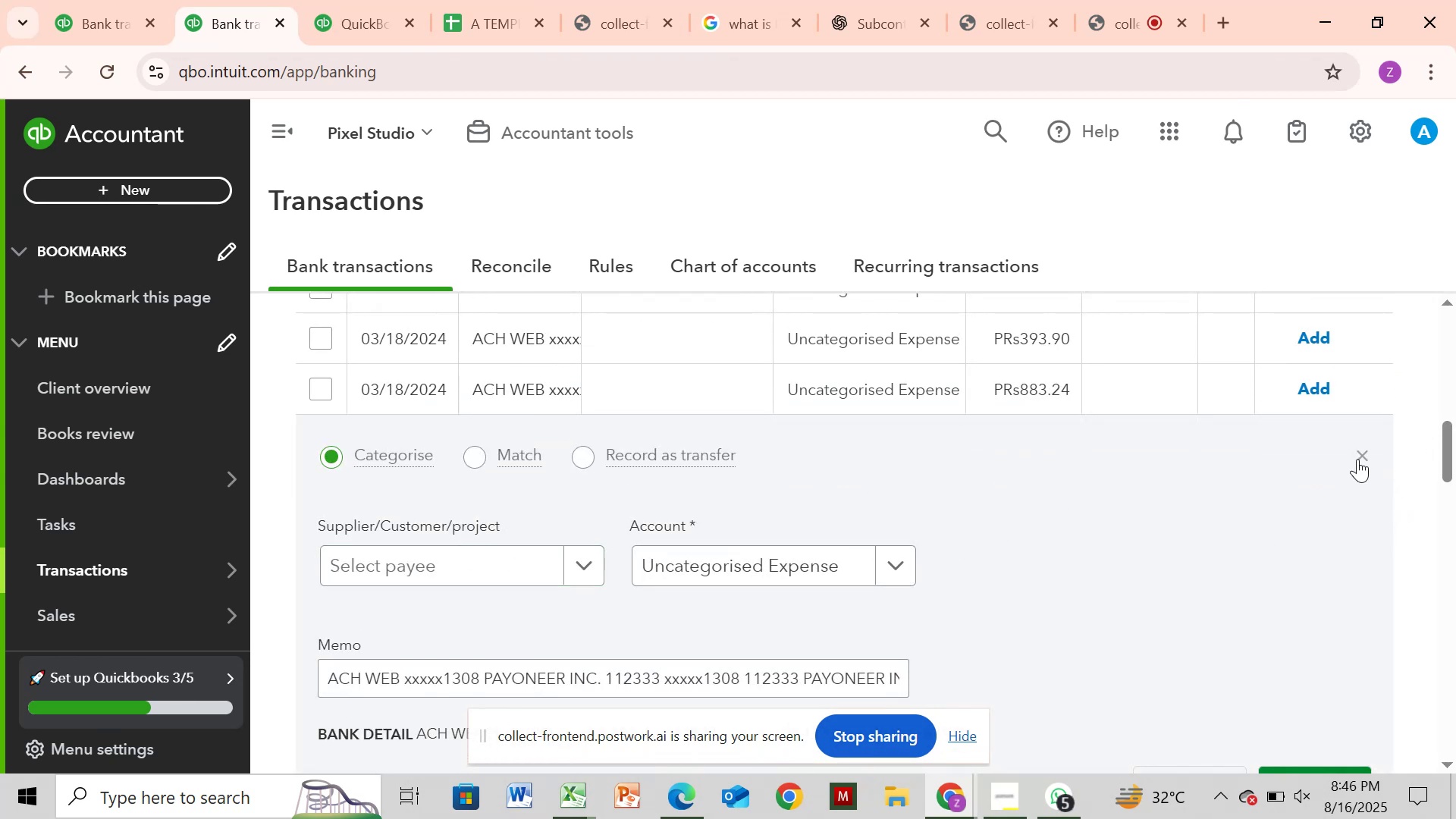 
wait(7.54)
 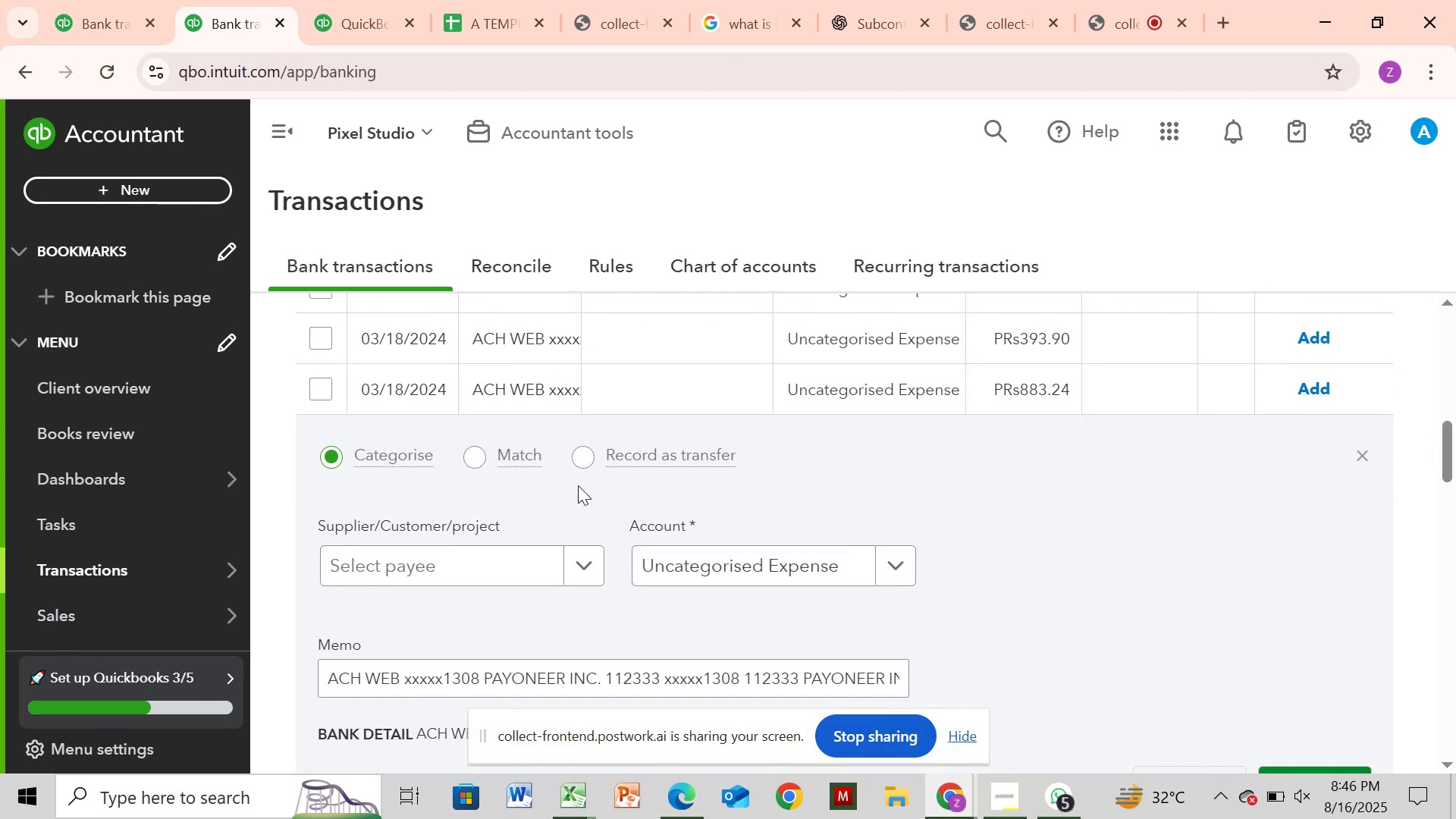 
left_click([1357, 459])
 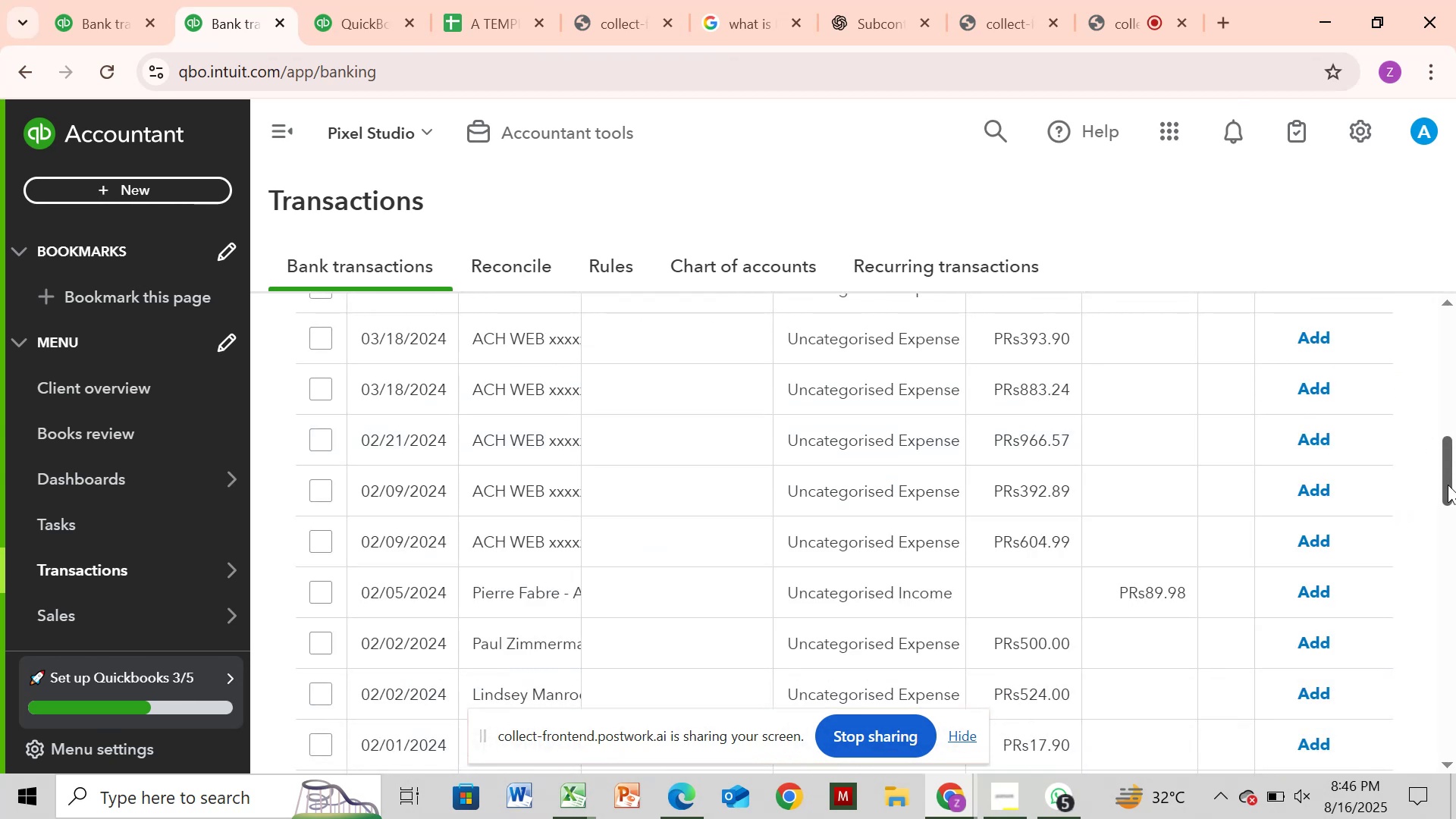 
left_click_drag(start_coordinate=[1448, 485], to_coordinate=[1396, 582])
 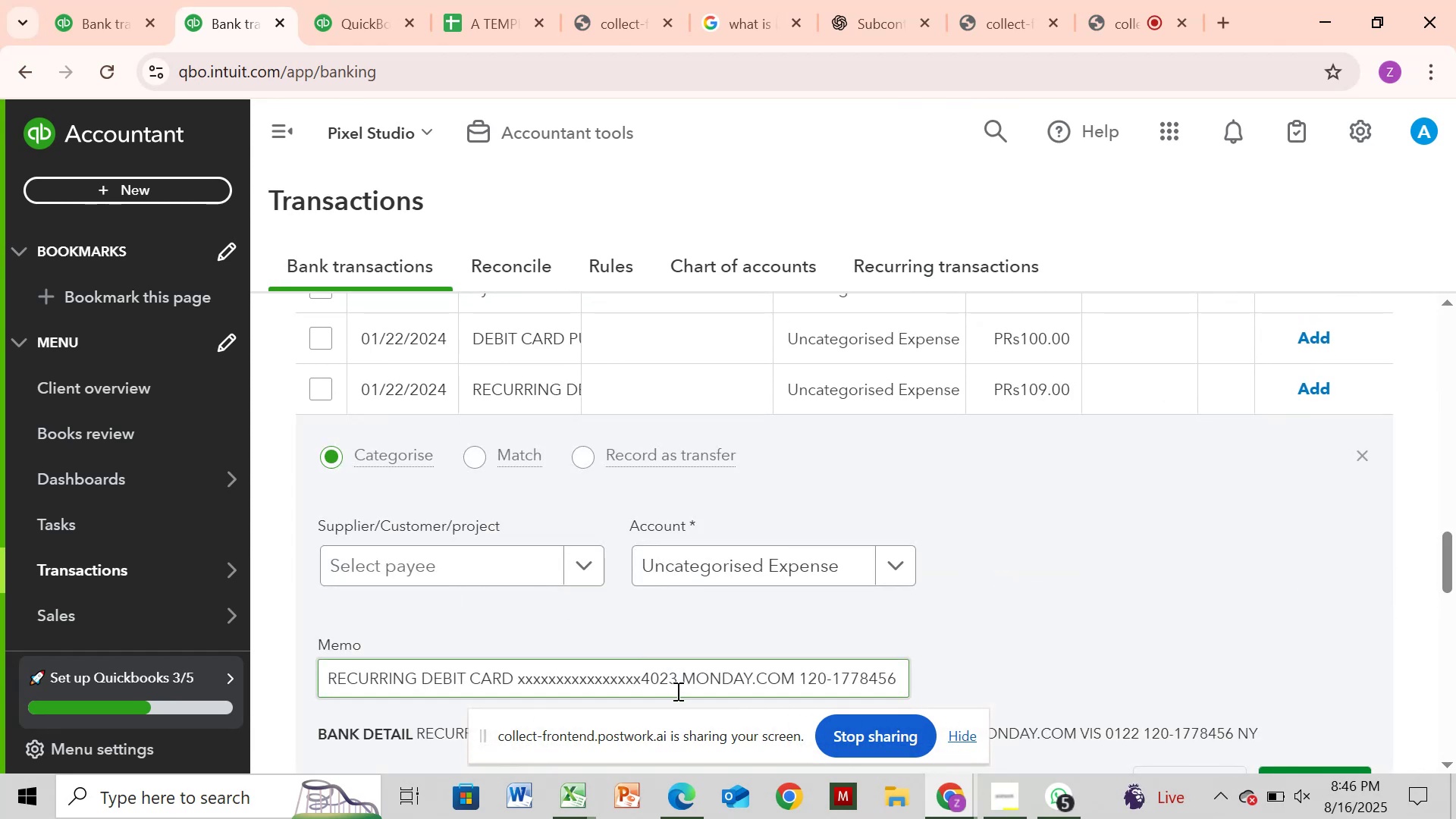 
left_click_drag(start_coordinate=[678, 673], to_coordinate=[803, 679])
 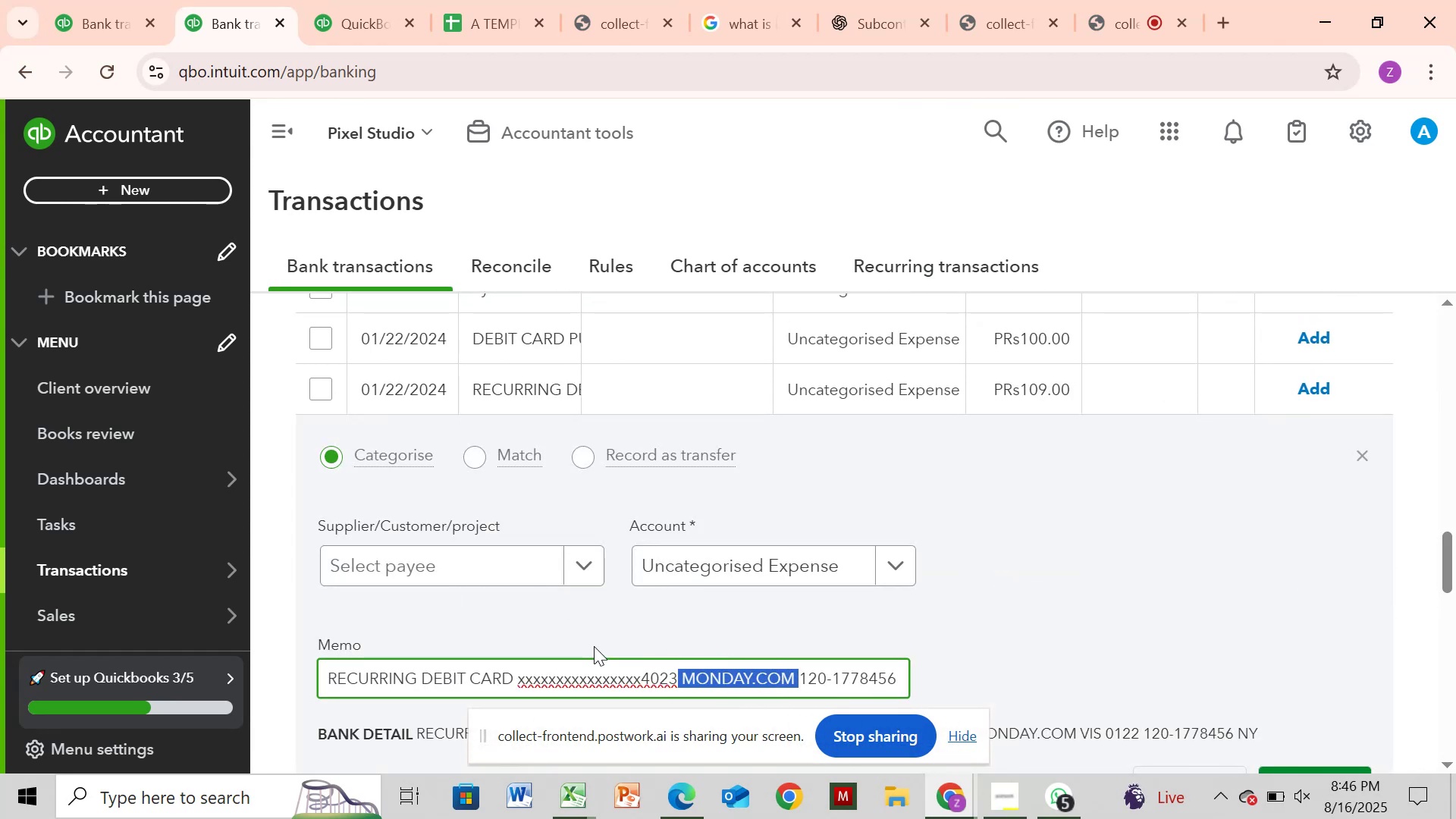 
key(Control+C)
 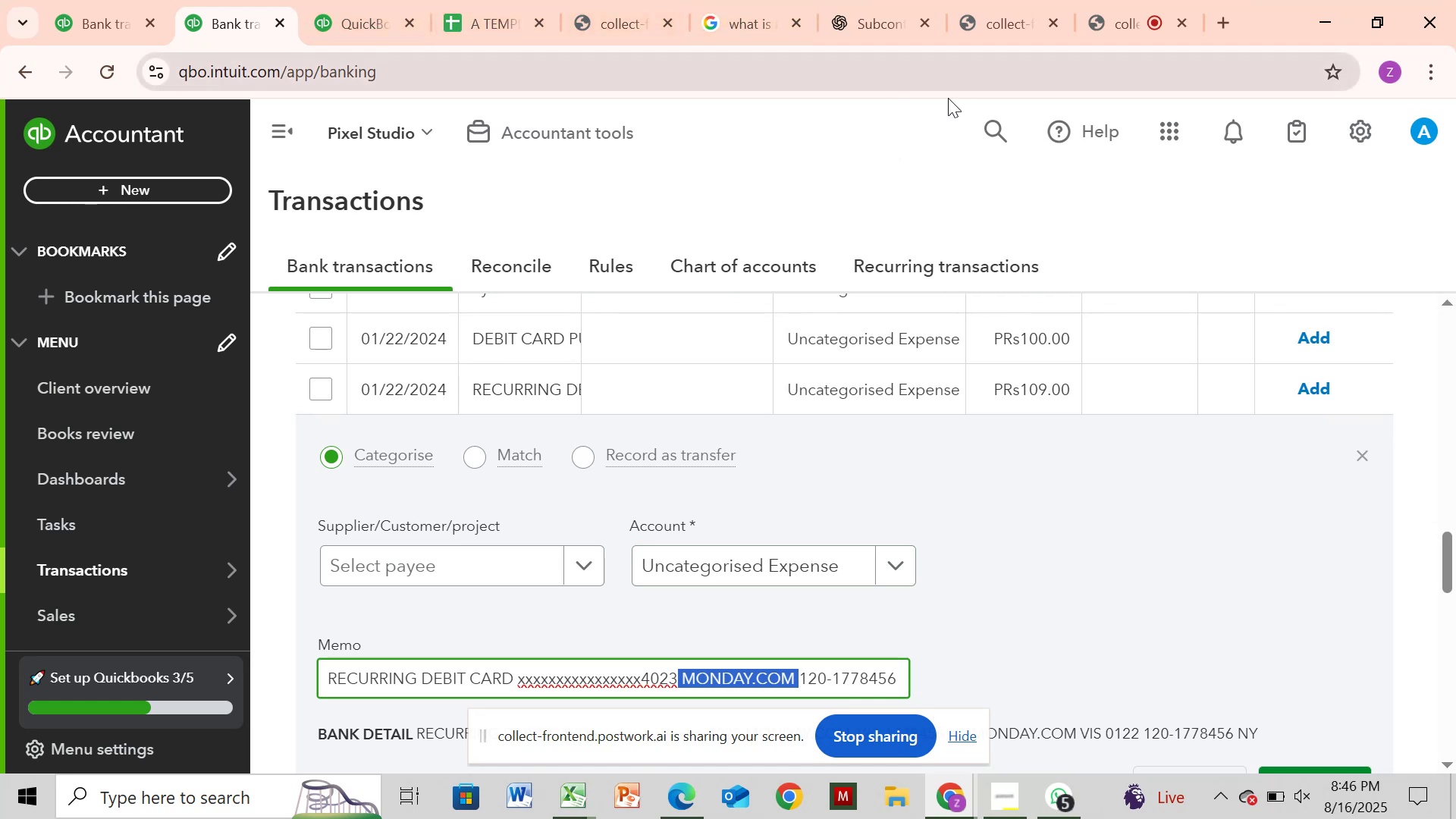 
wait(5.1)
 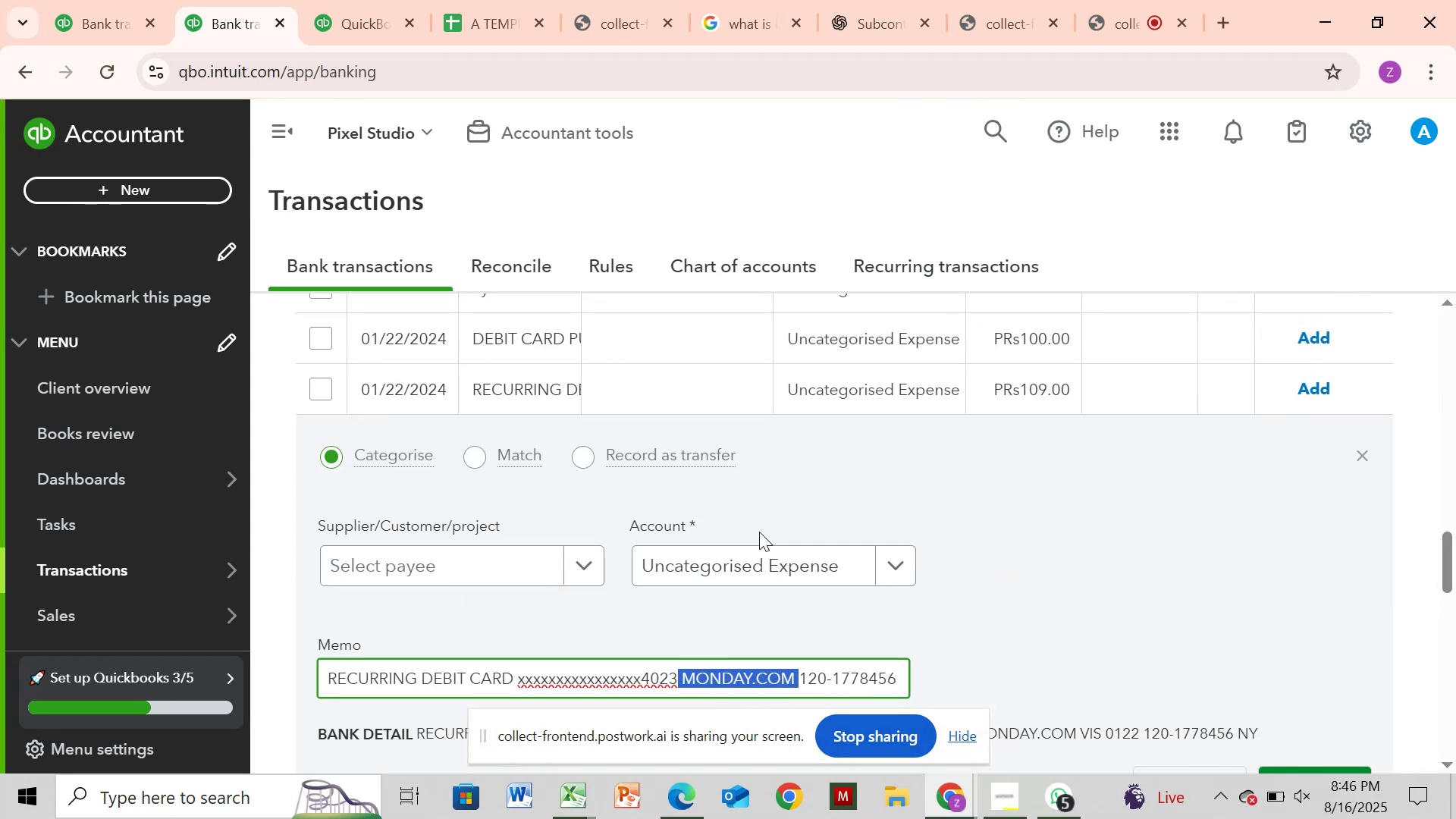 
left_click([762, 16])
 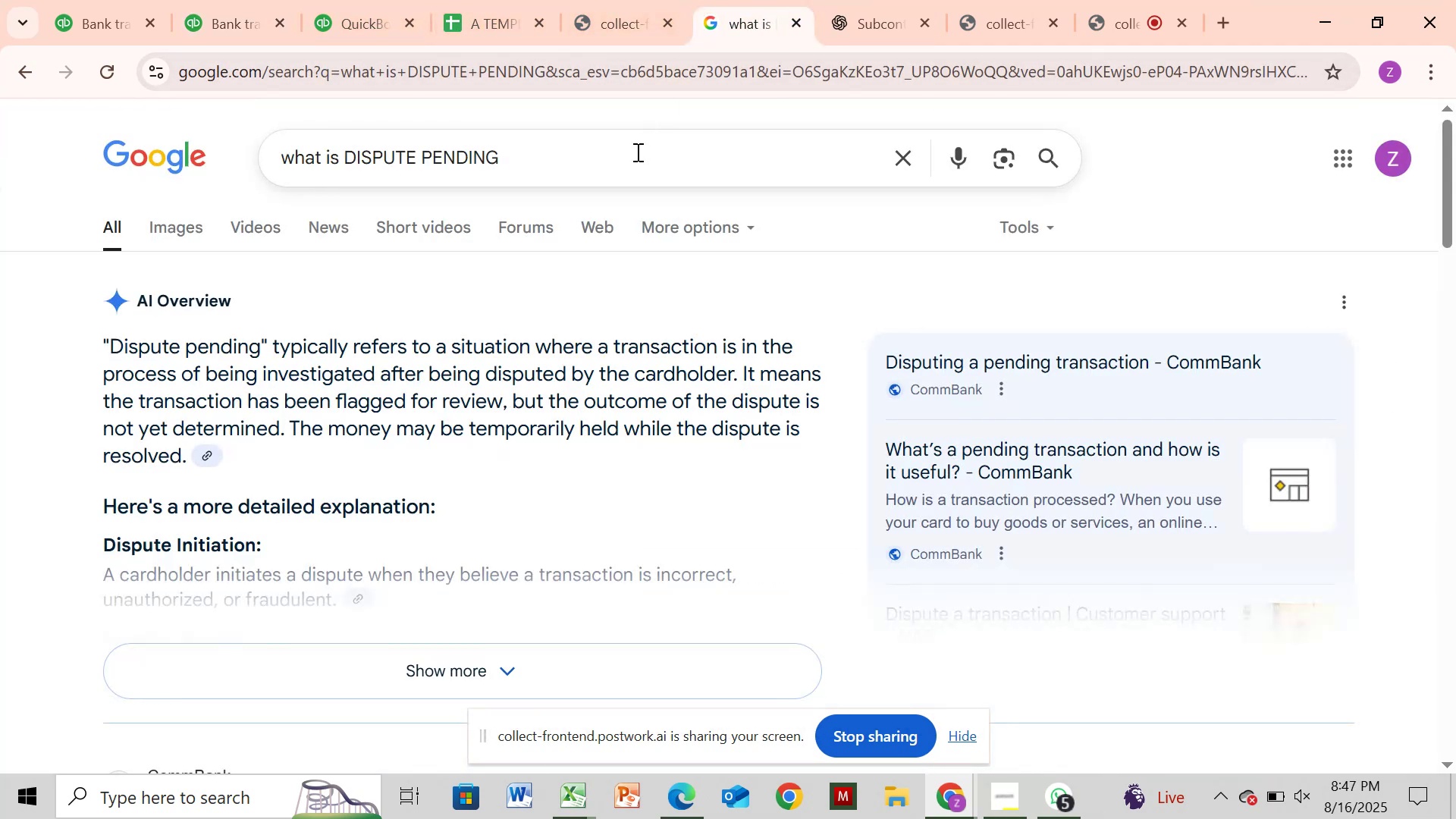 
left_click([636, 152])
 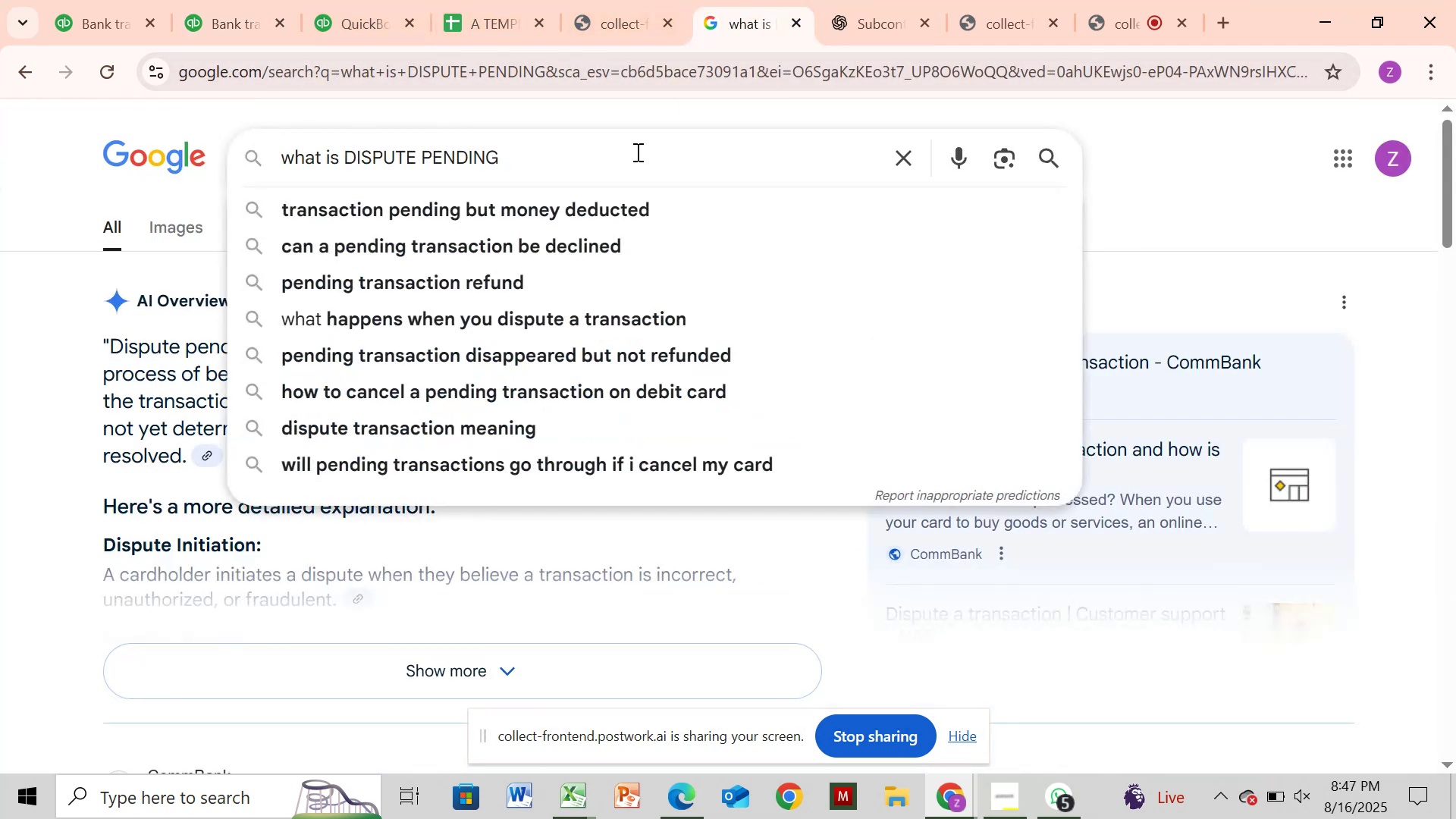 
key(Backspace)
 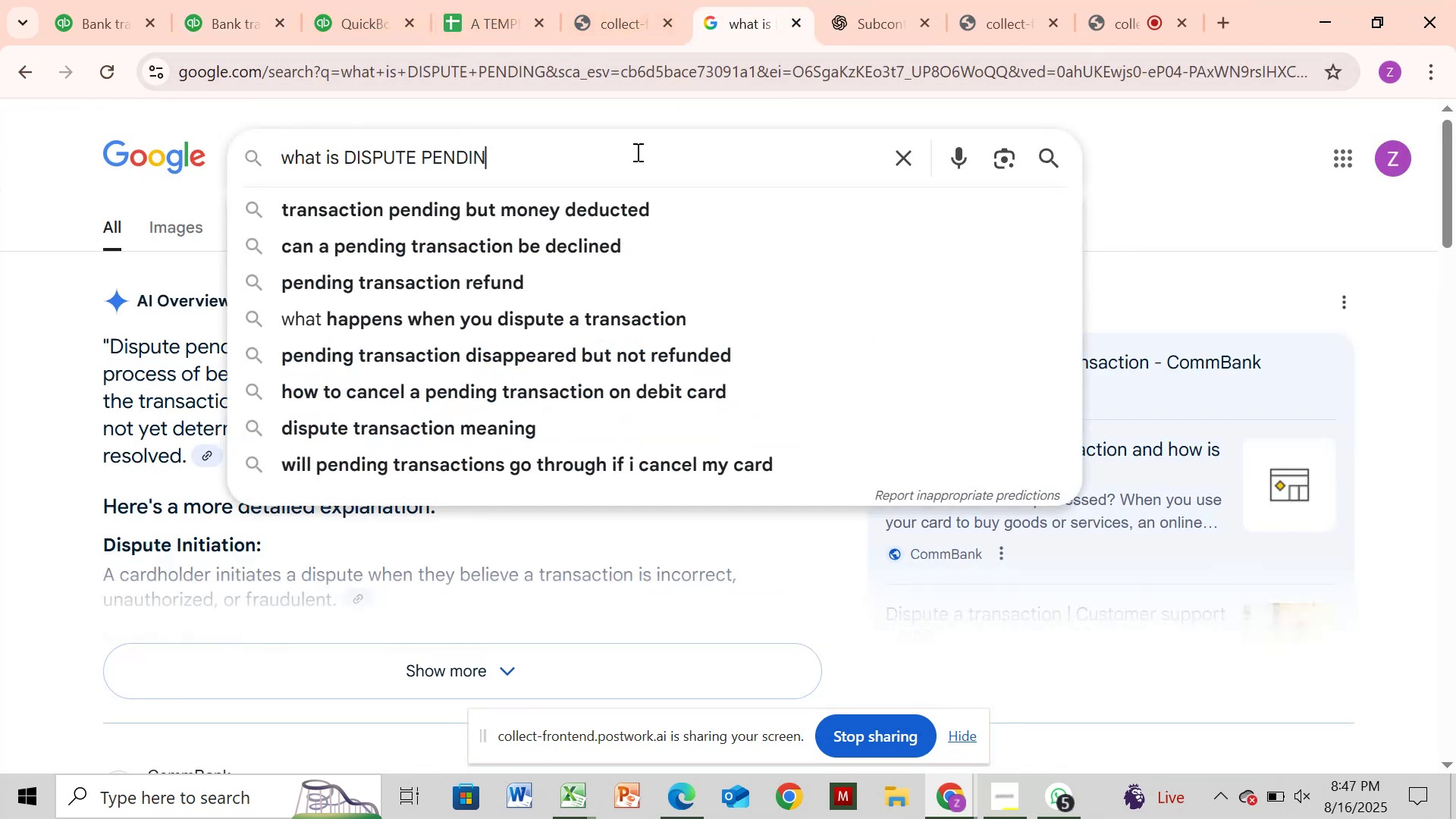 
key(Backspace)
 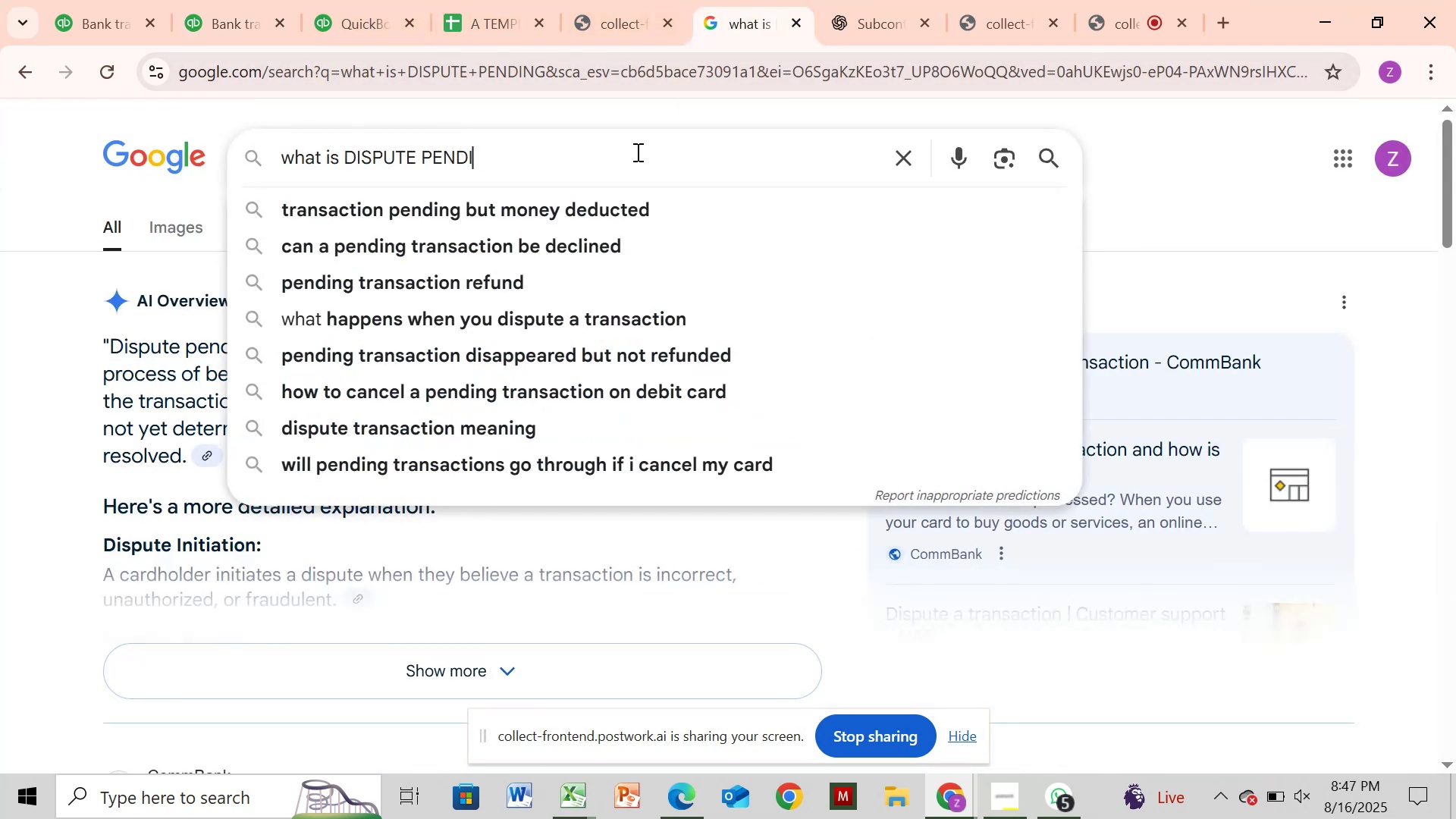 
key(Backspace)
 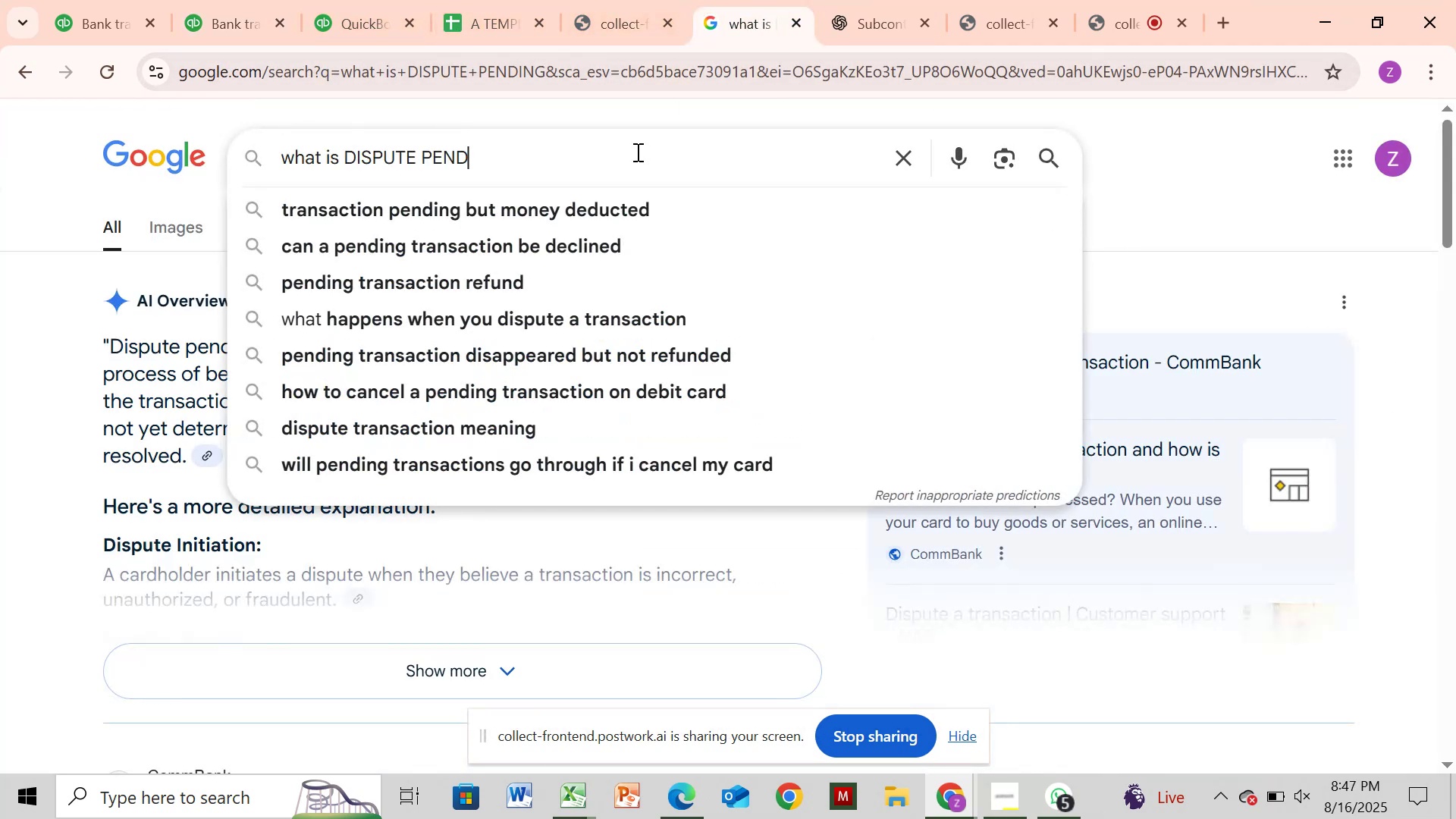 
key(Backspace)
 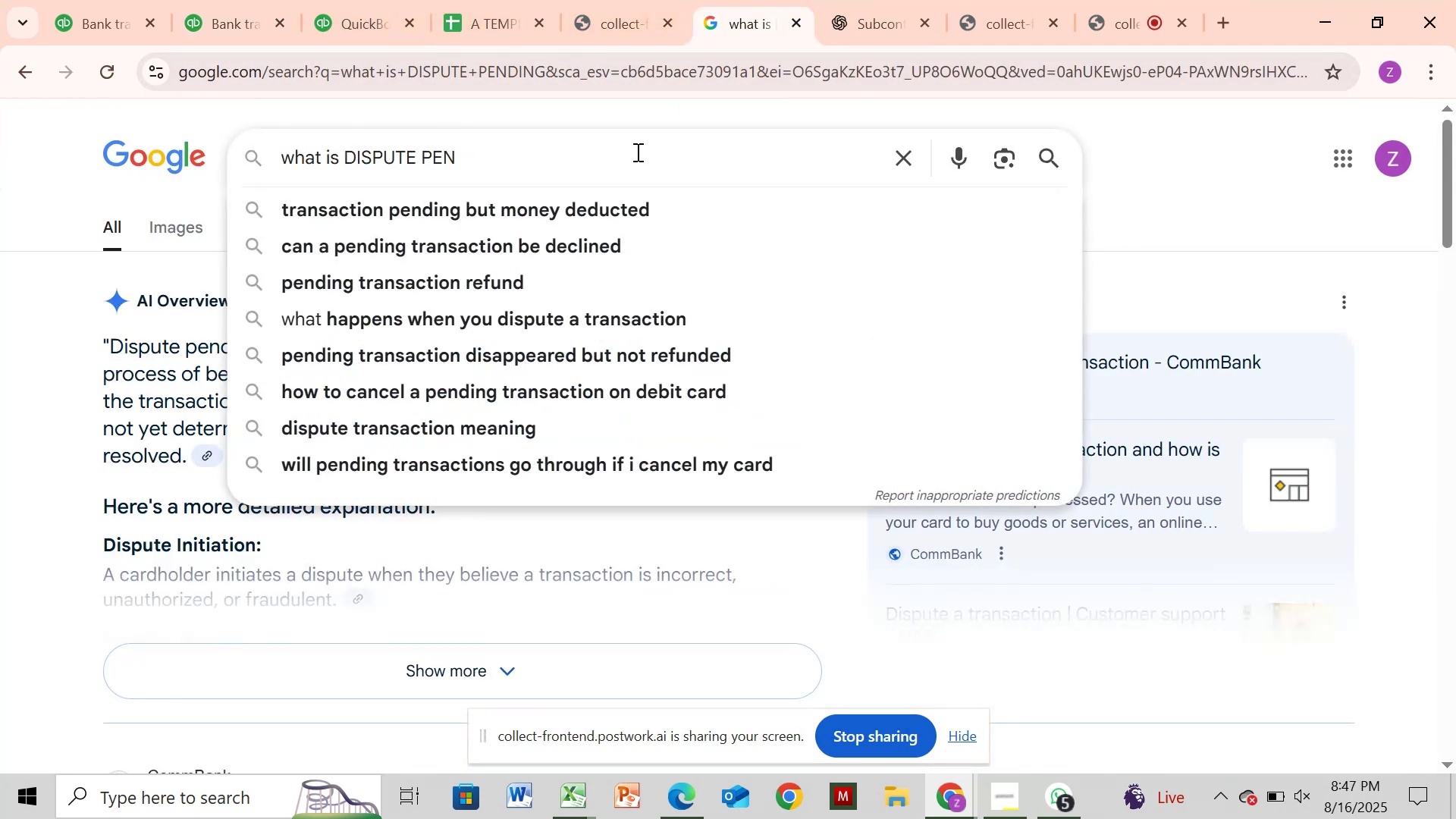 
key(Backspace)
 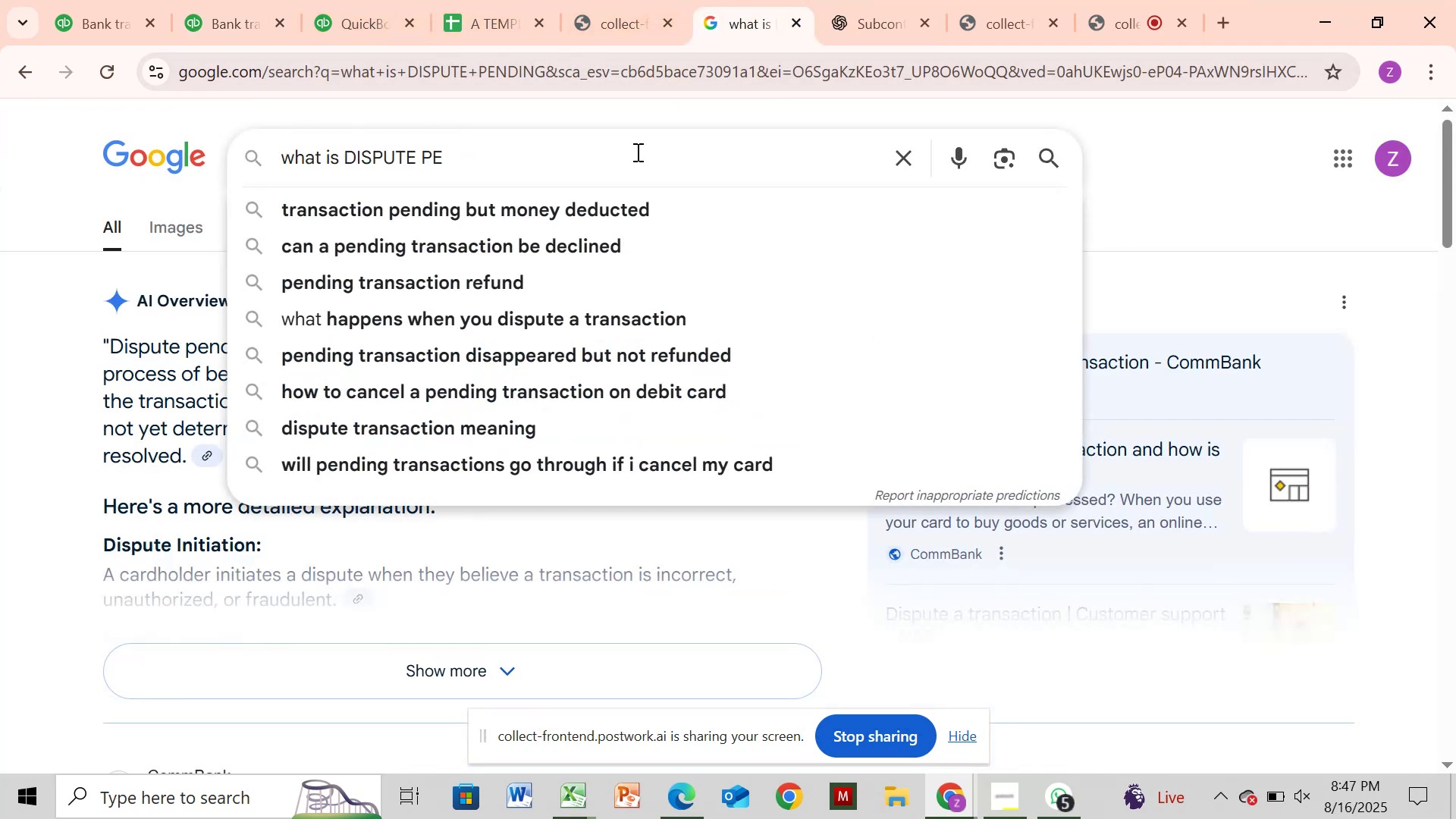 
key(Backspace)
 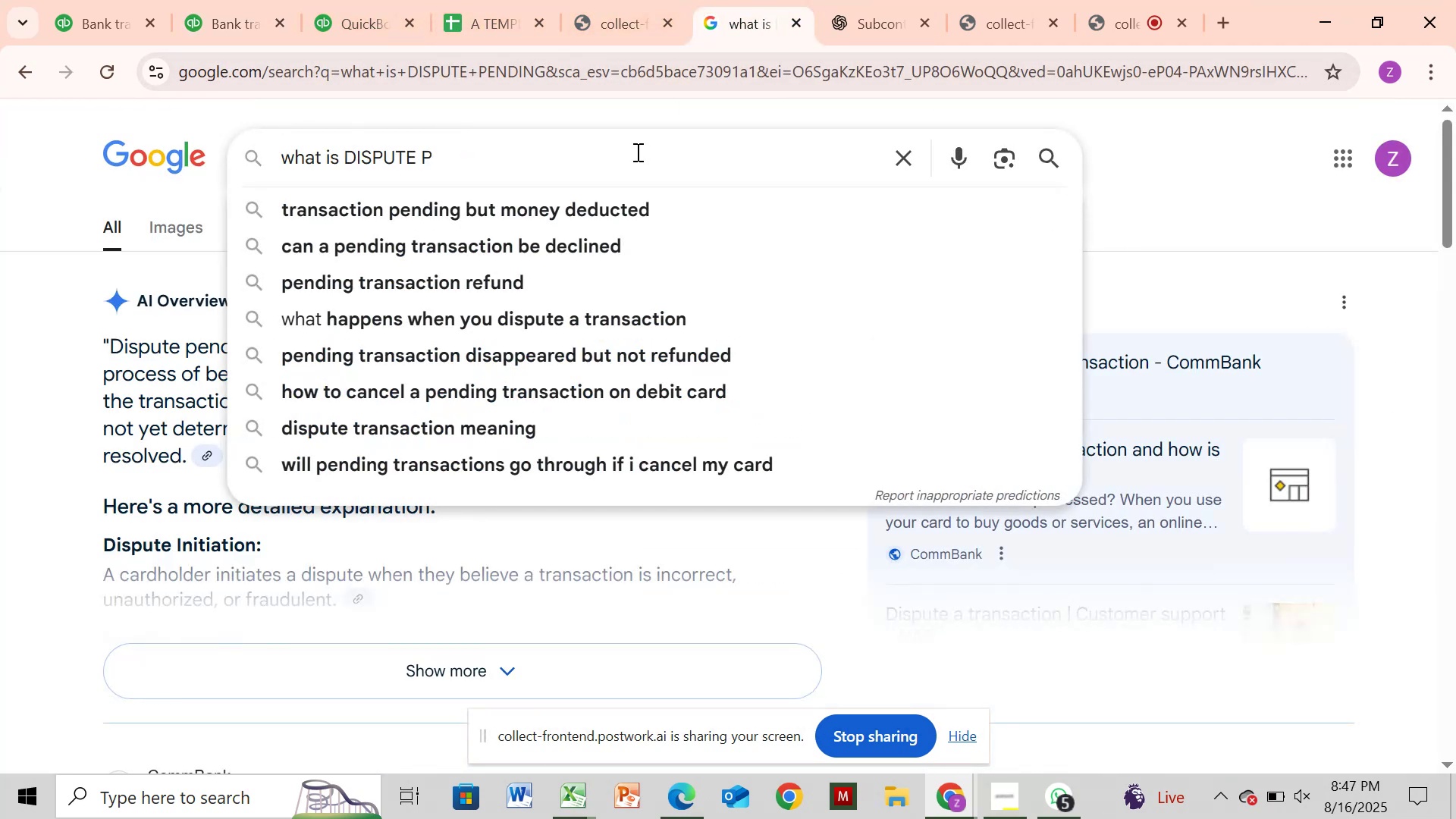 
hold_key(key=Backspace, duration=0.62)
 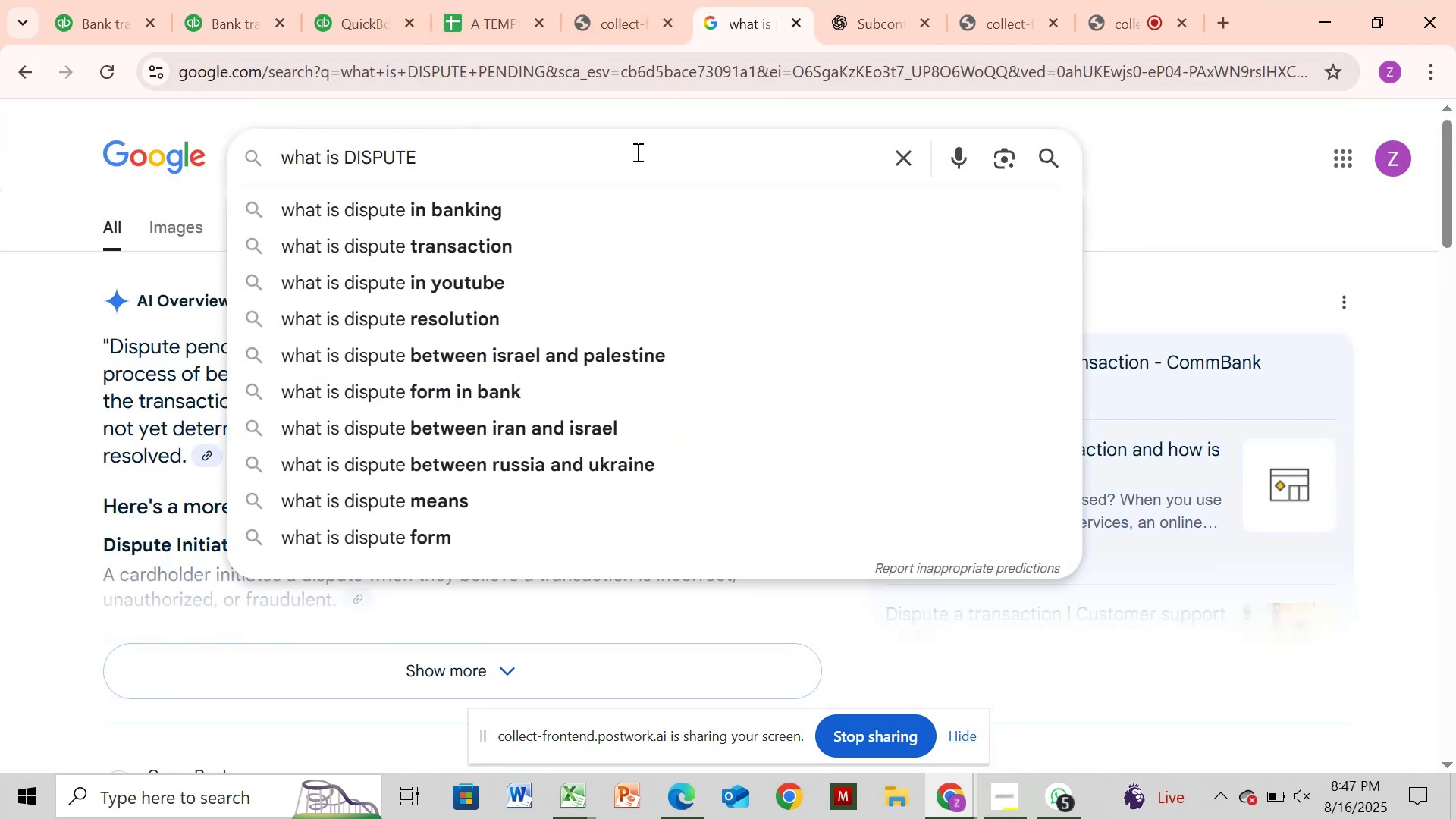 
key(Backspace)
 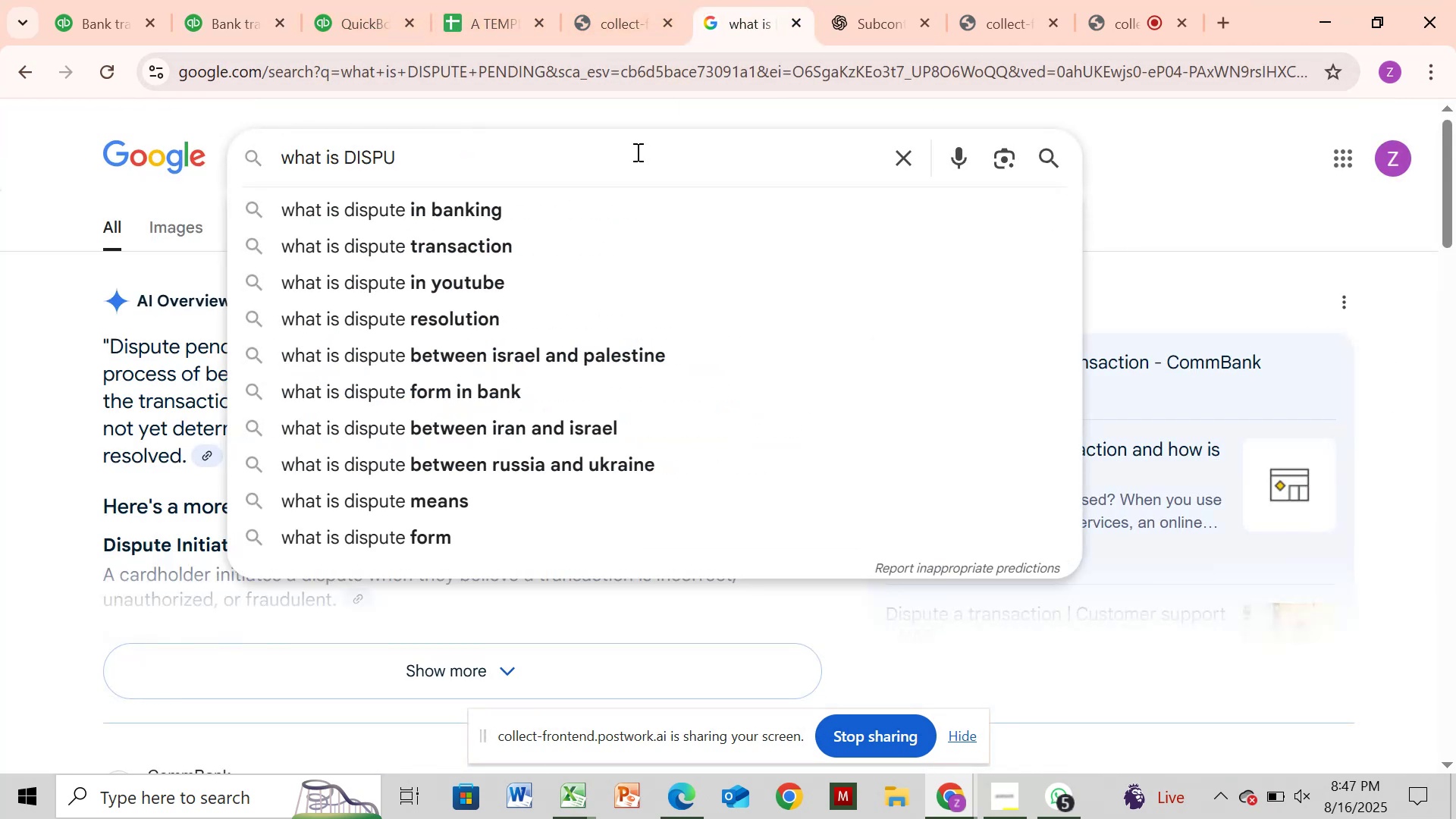 
key(Backspace)
 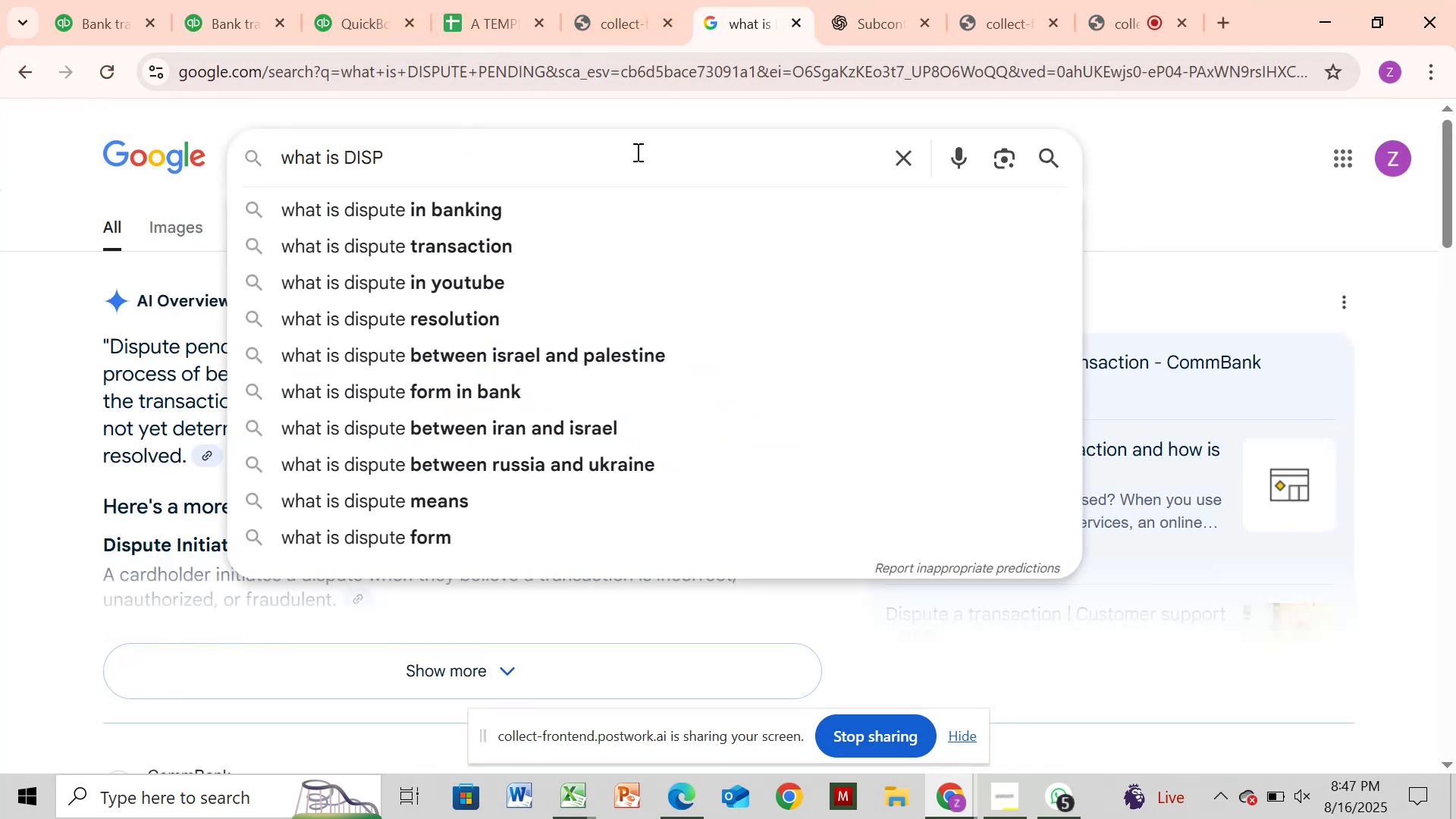 
key(Backspace)
 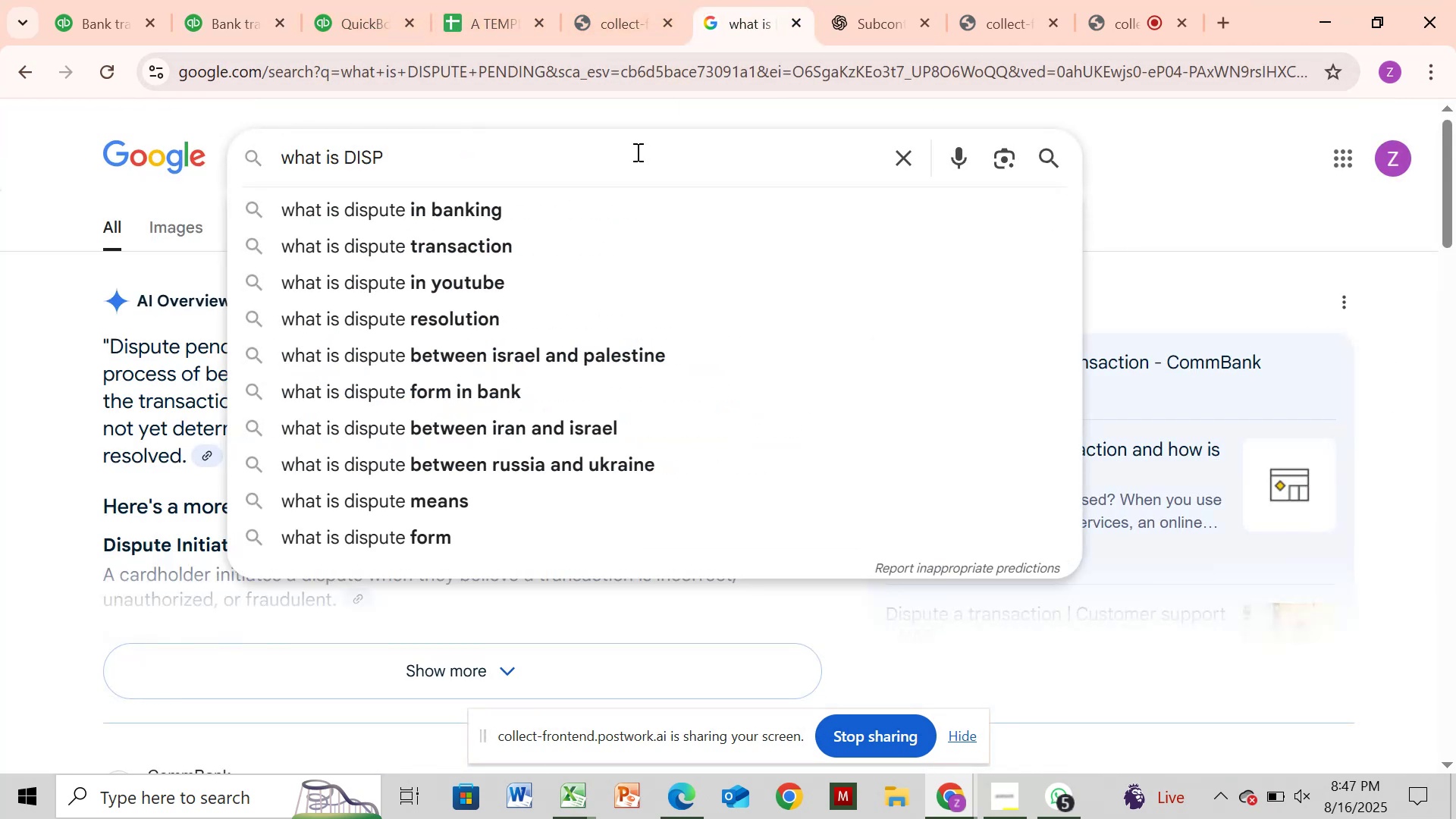 
key(Backspace)
 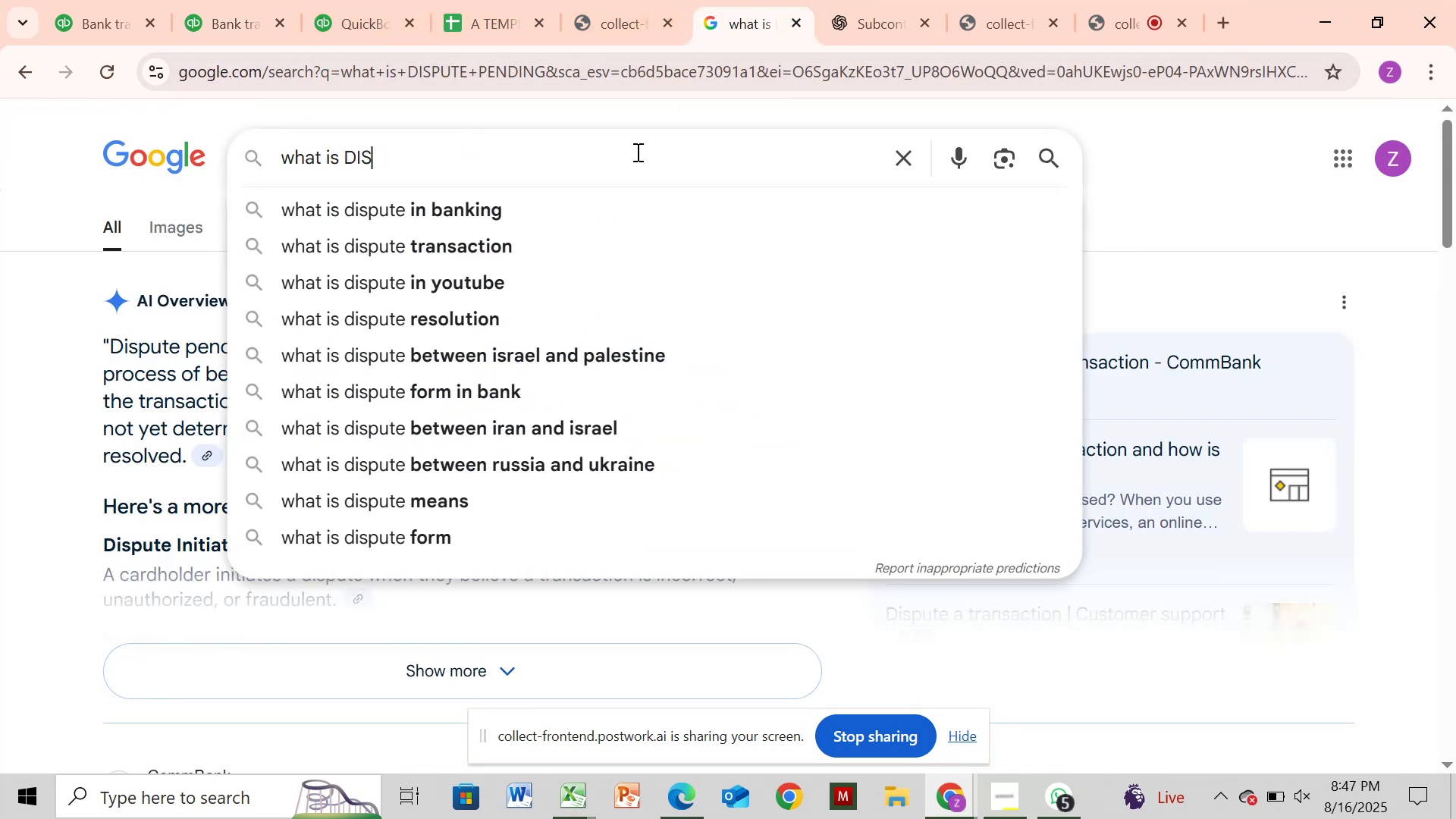 
key(Backspace)
 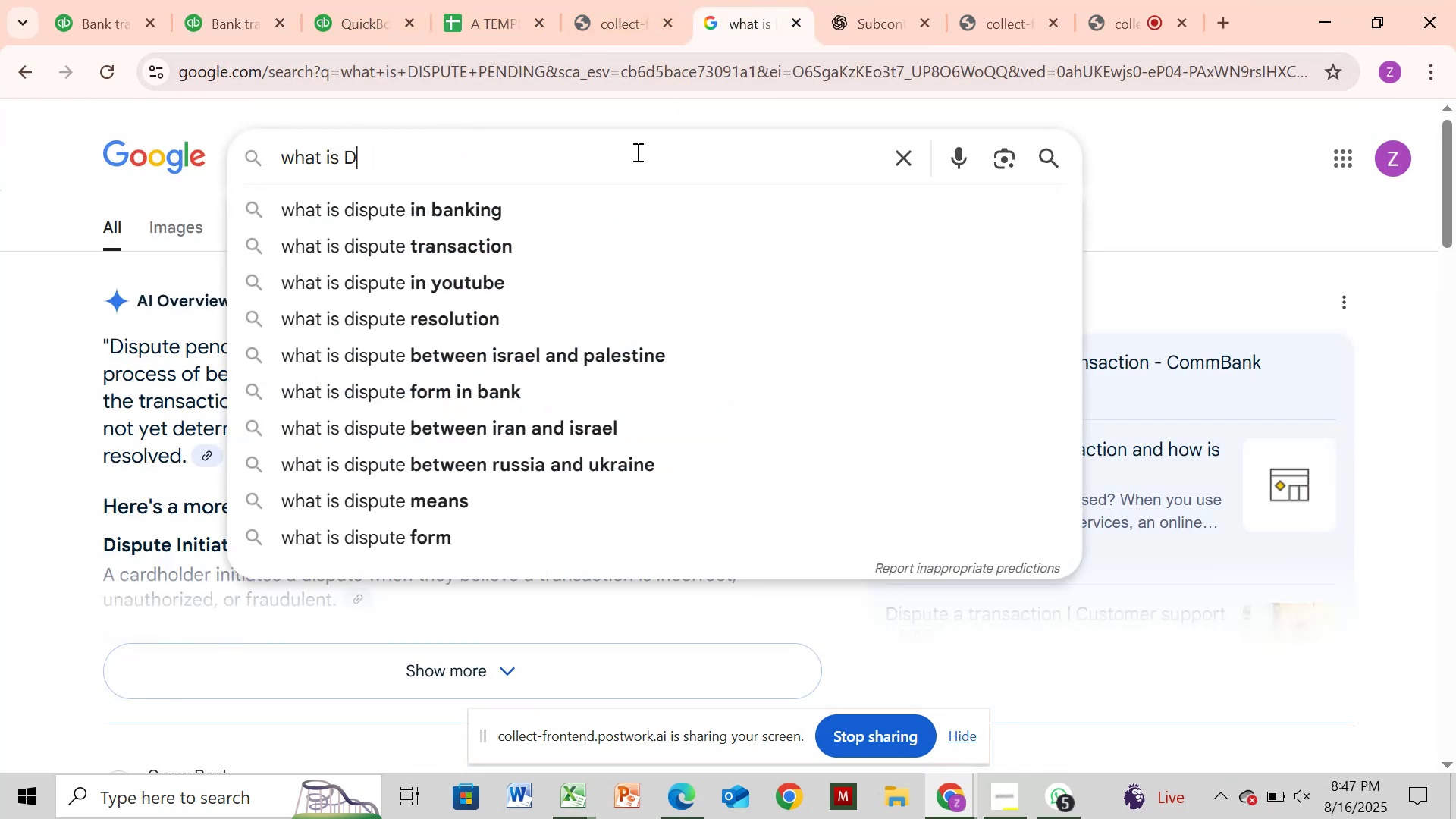 
key(Backspace)
 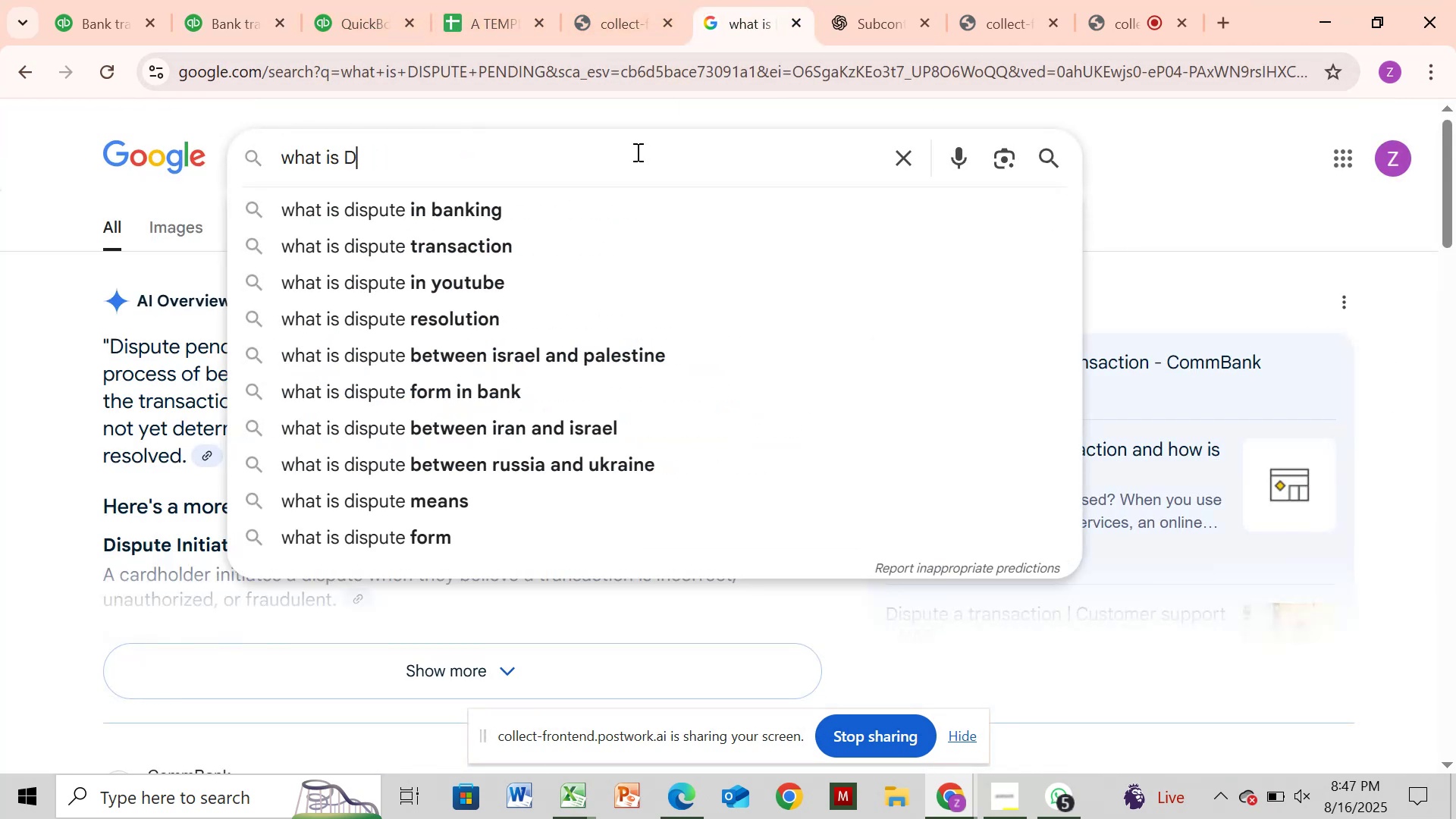 
key(Backspace)
 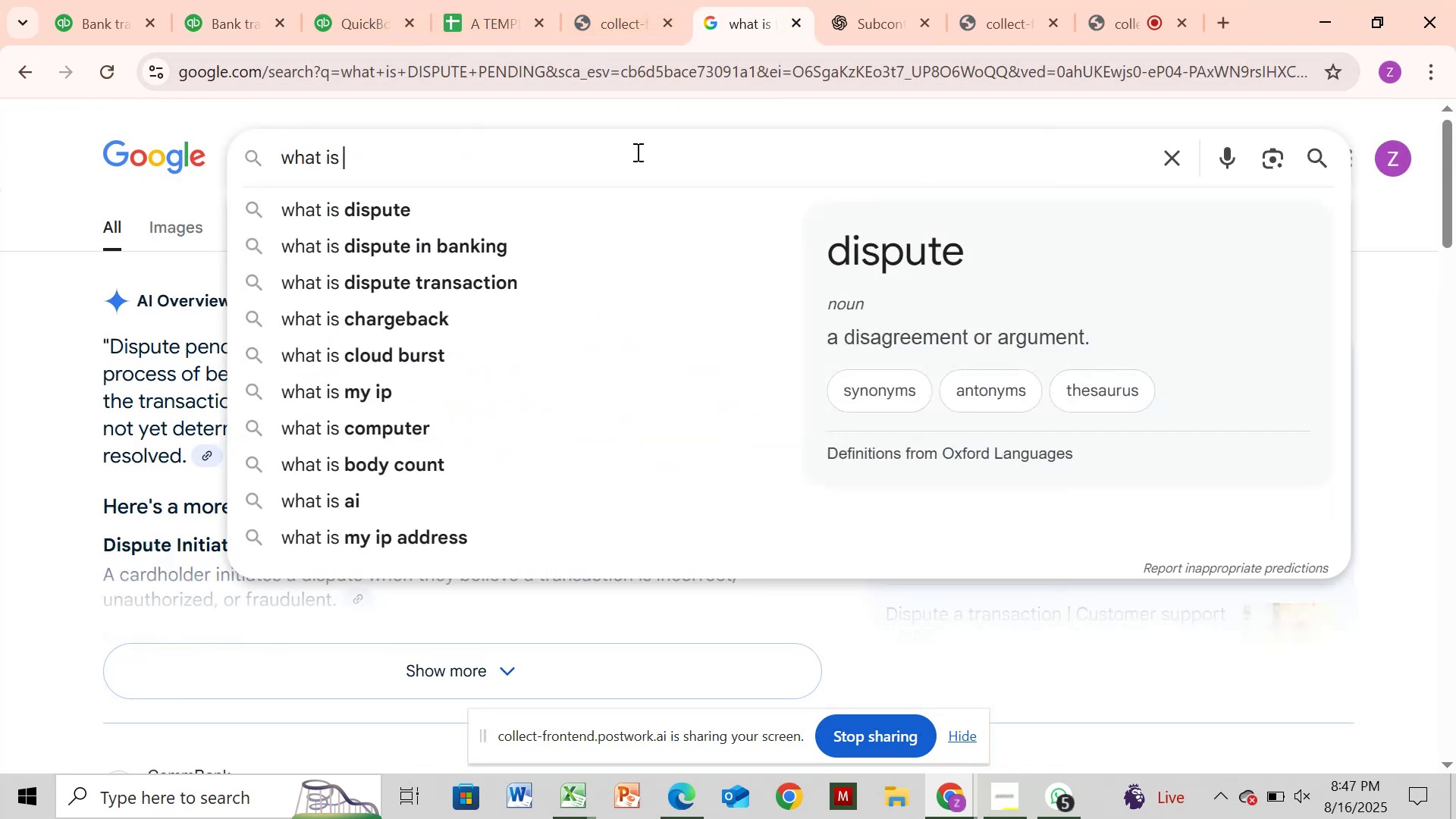 
key(Control+ControlLeft)
 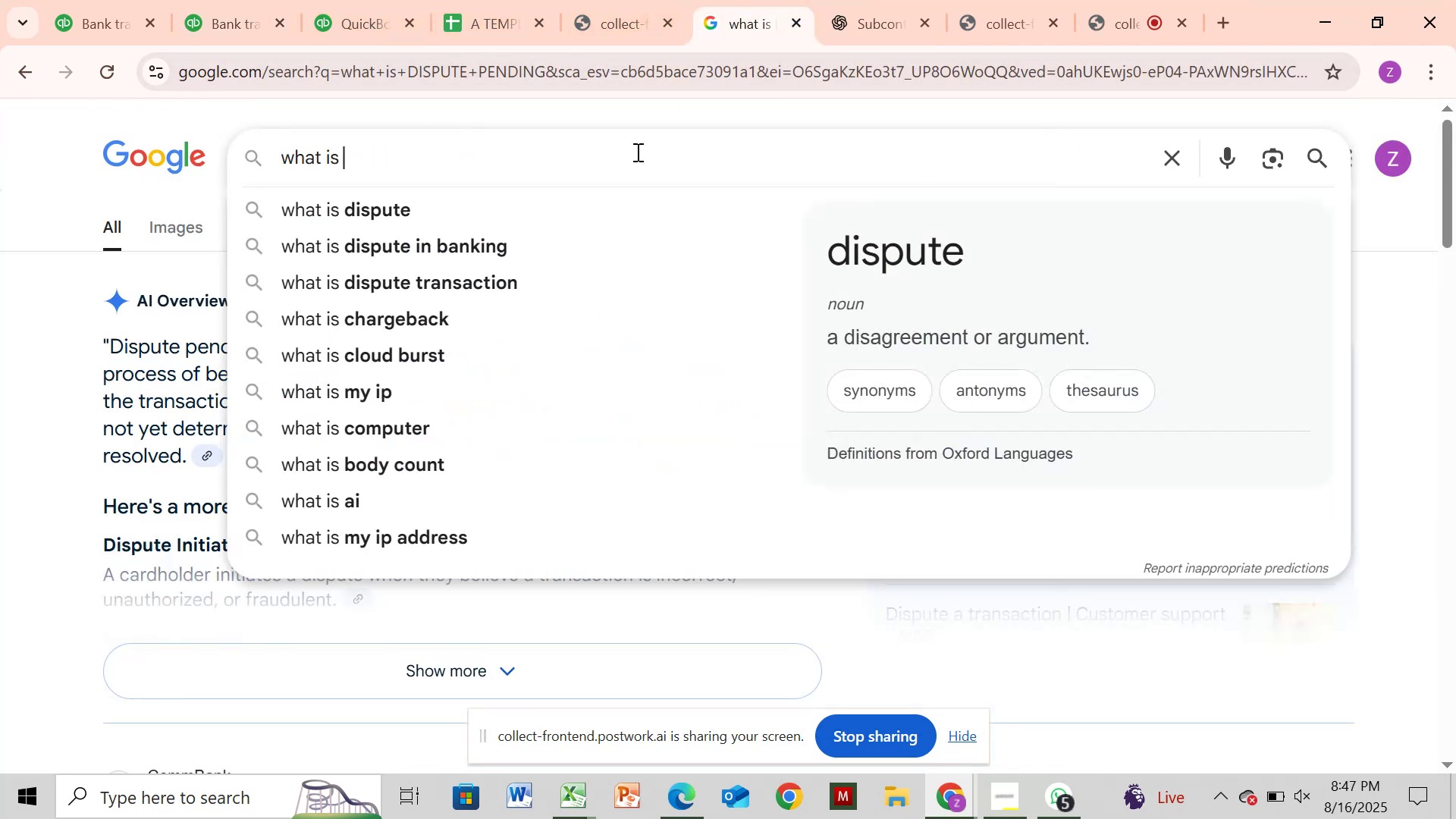 
key(V)
 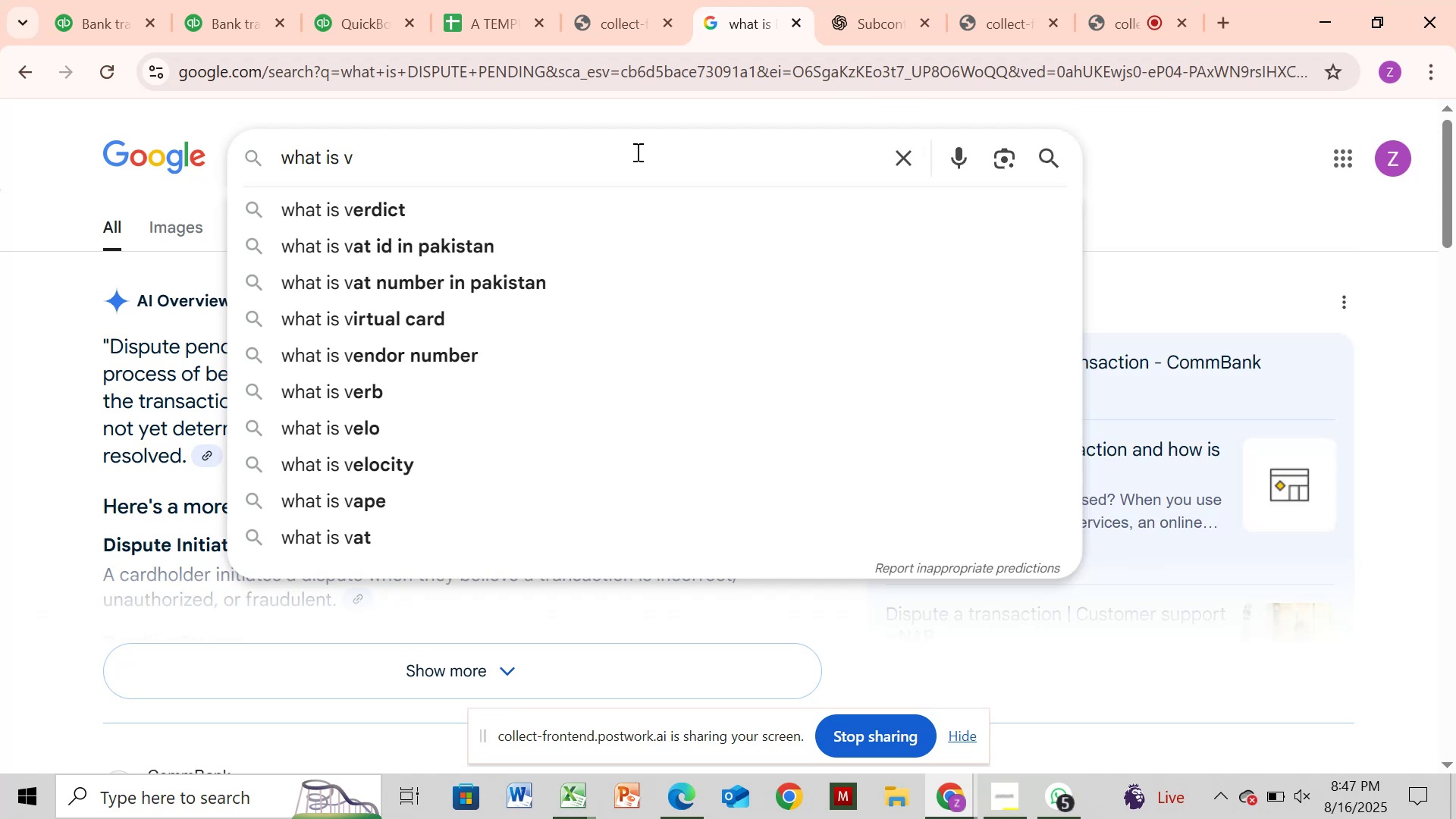 
key(Enter)
 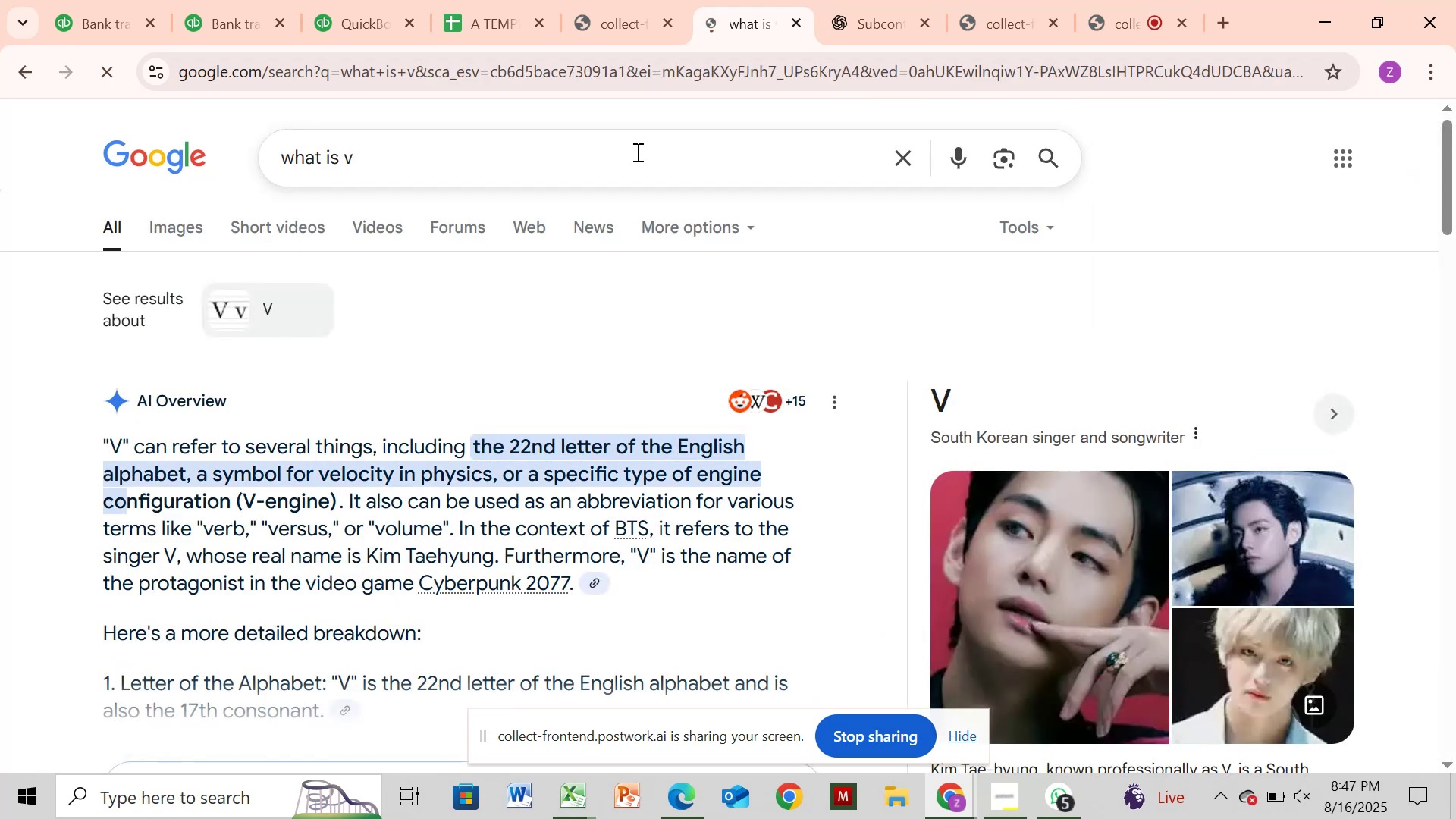 
key(Backspace)
 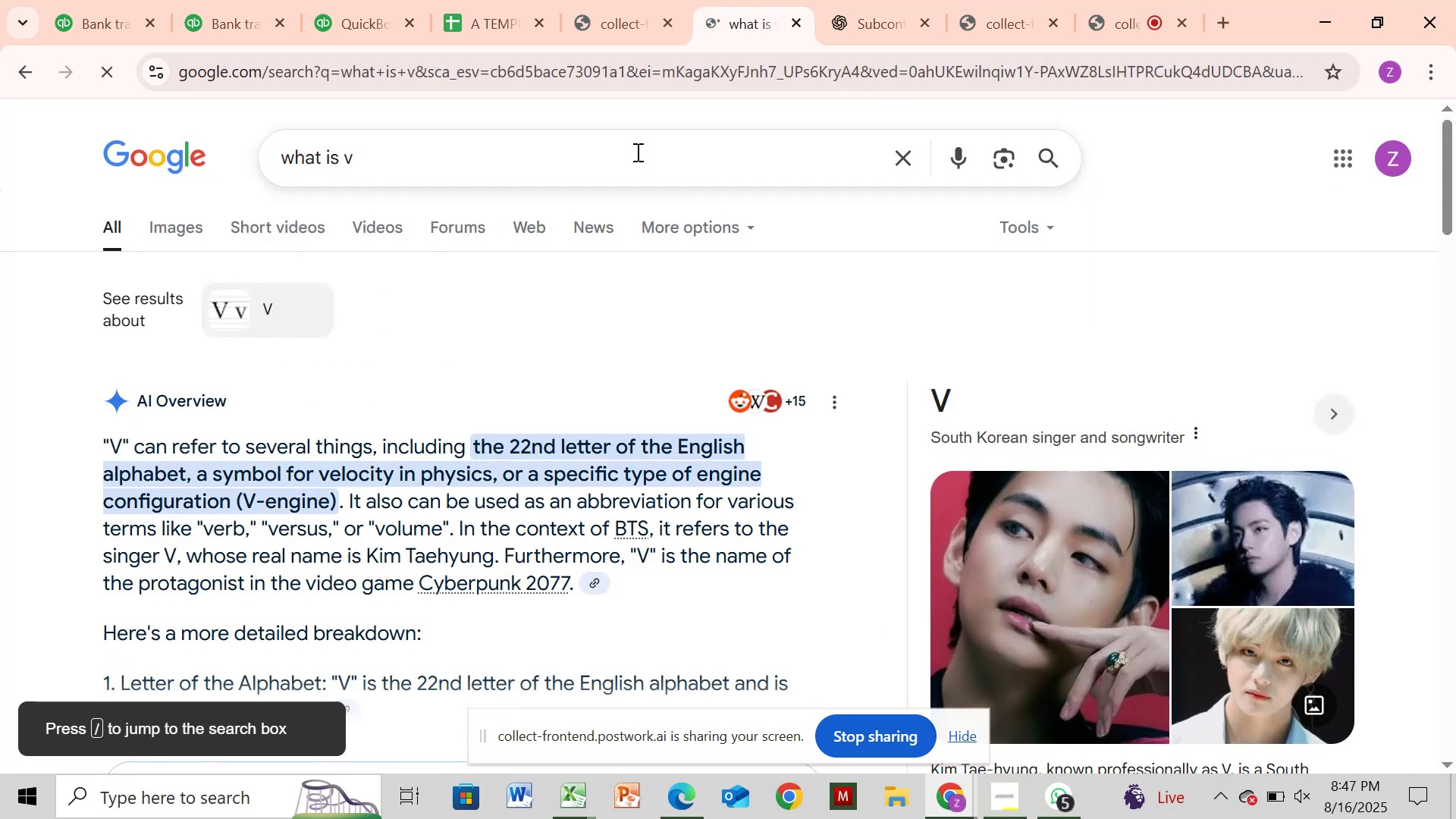 
key(Slash)
 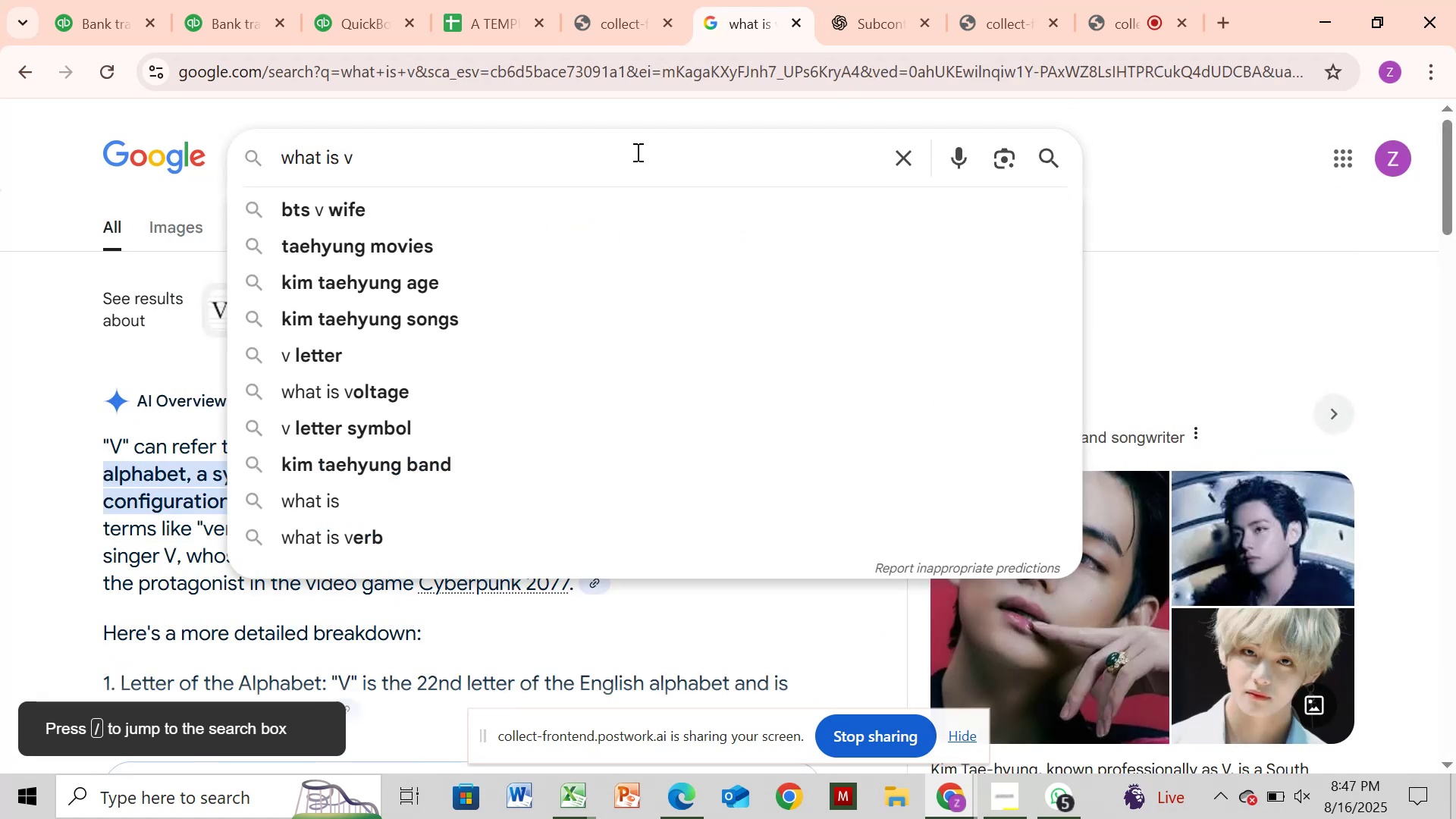 
key(Backspace)
 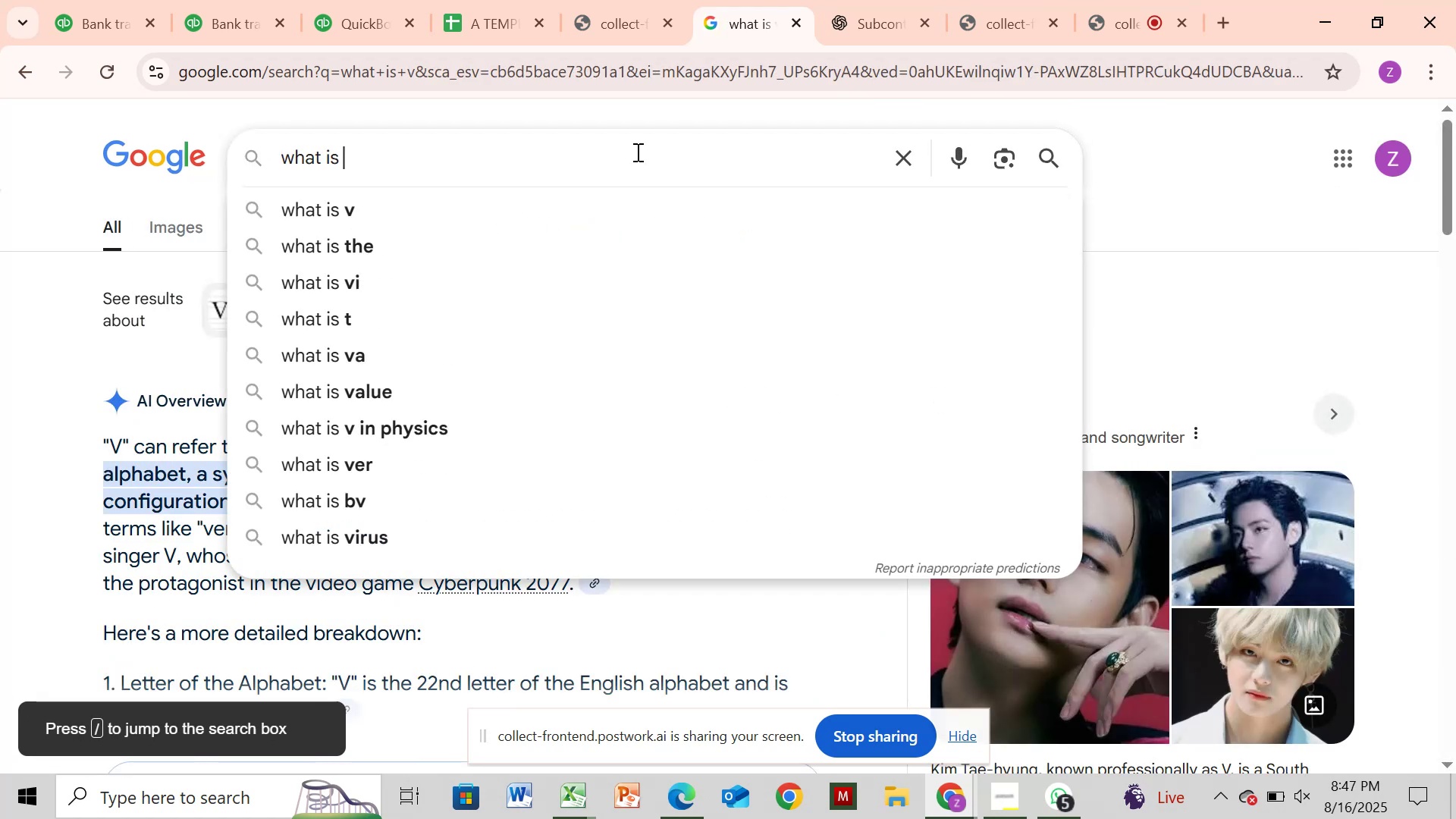 
key(Control+V)
 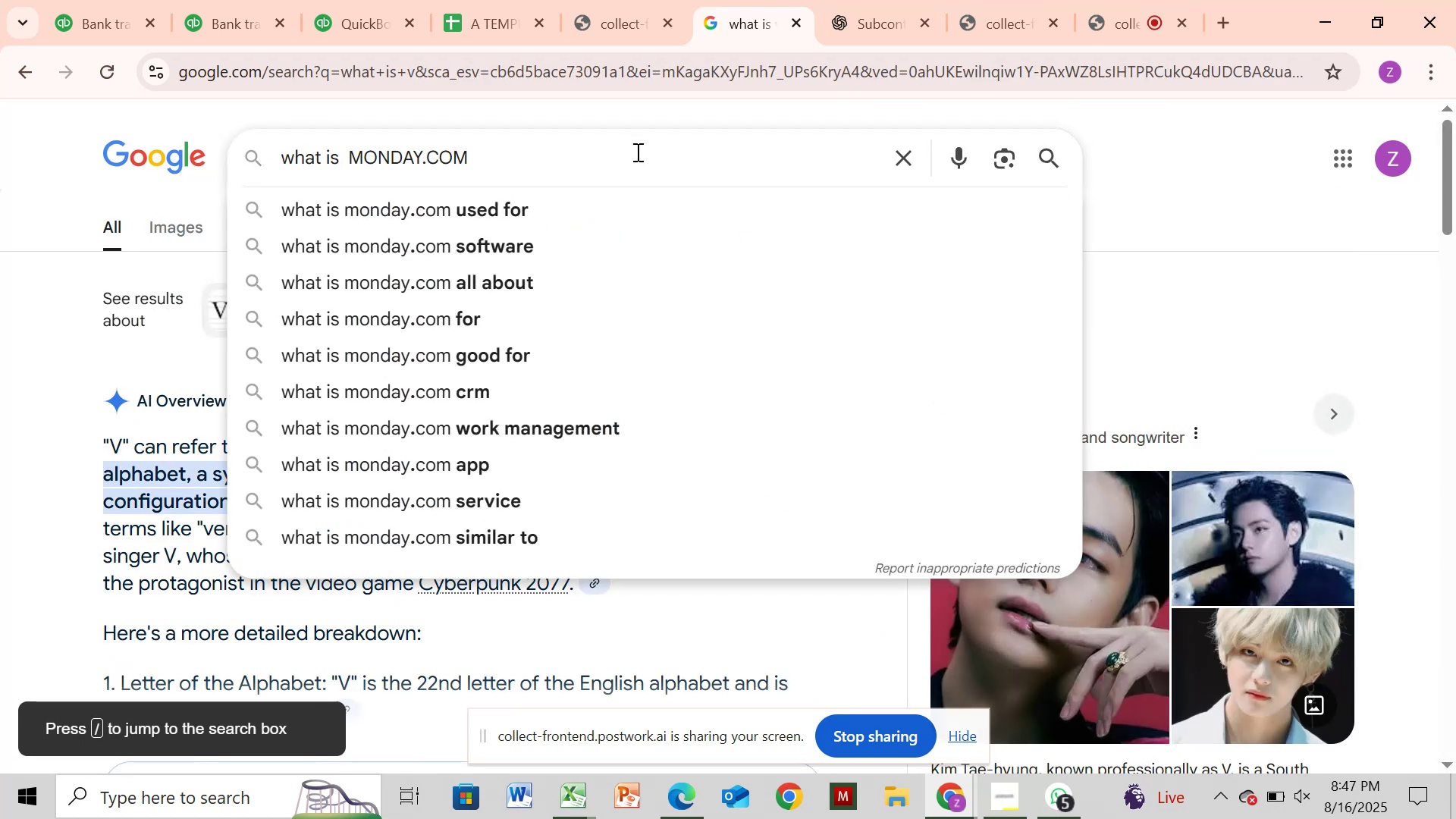 
key(Enter)
 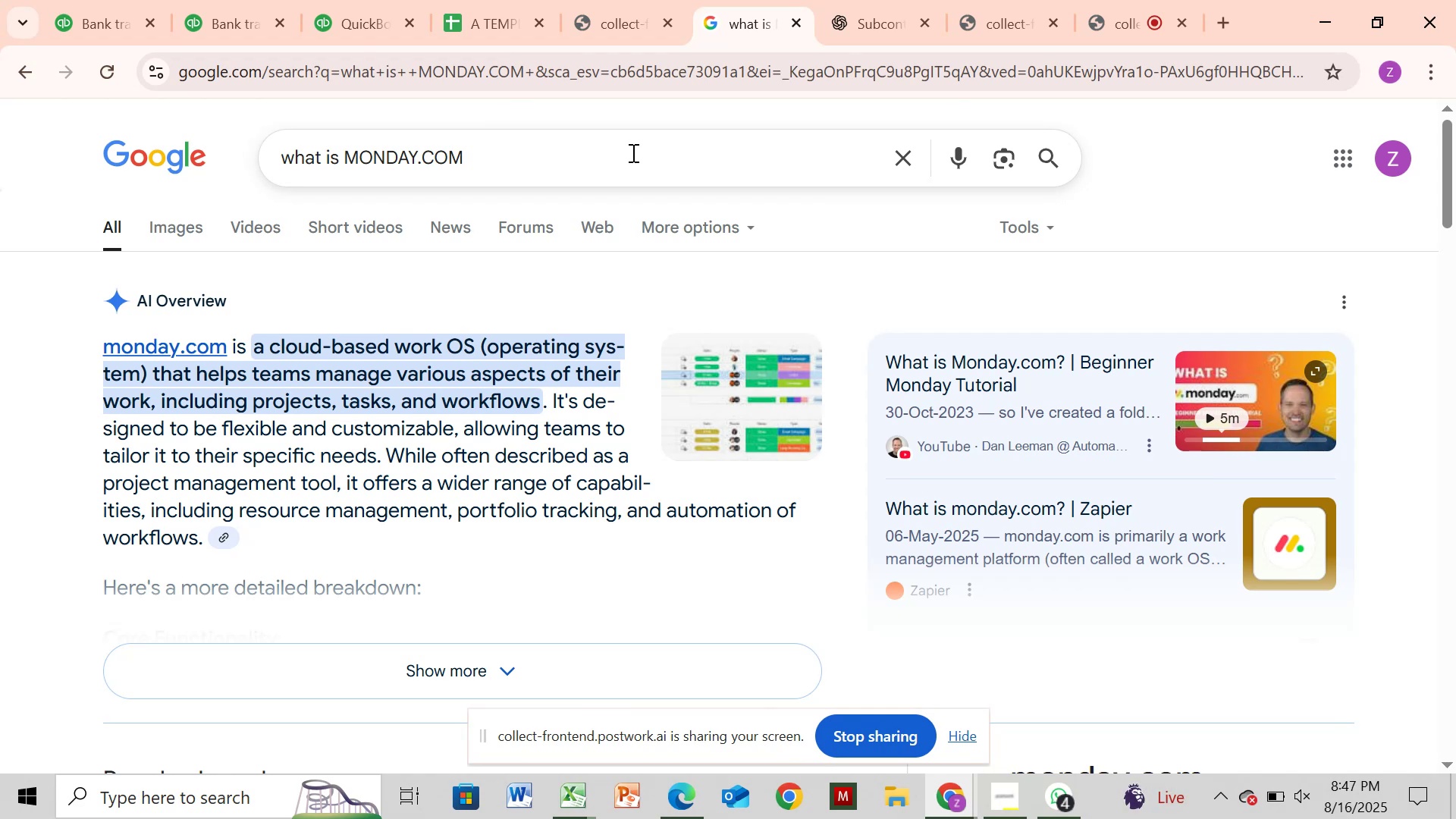 
wait(45.61)
 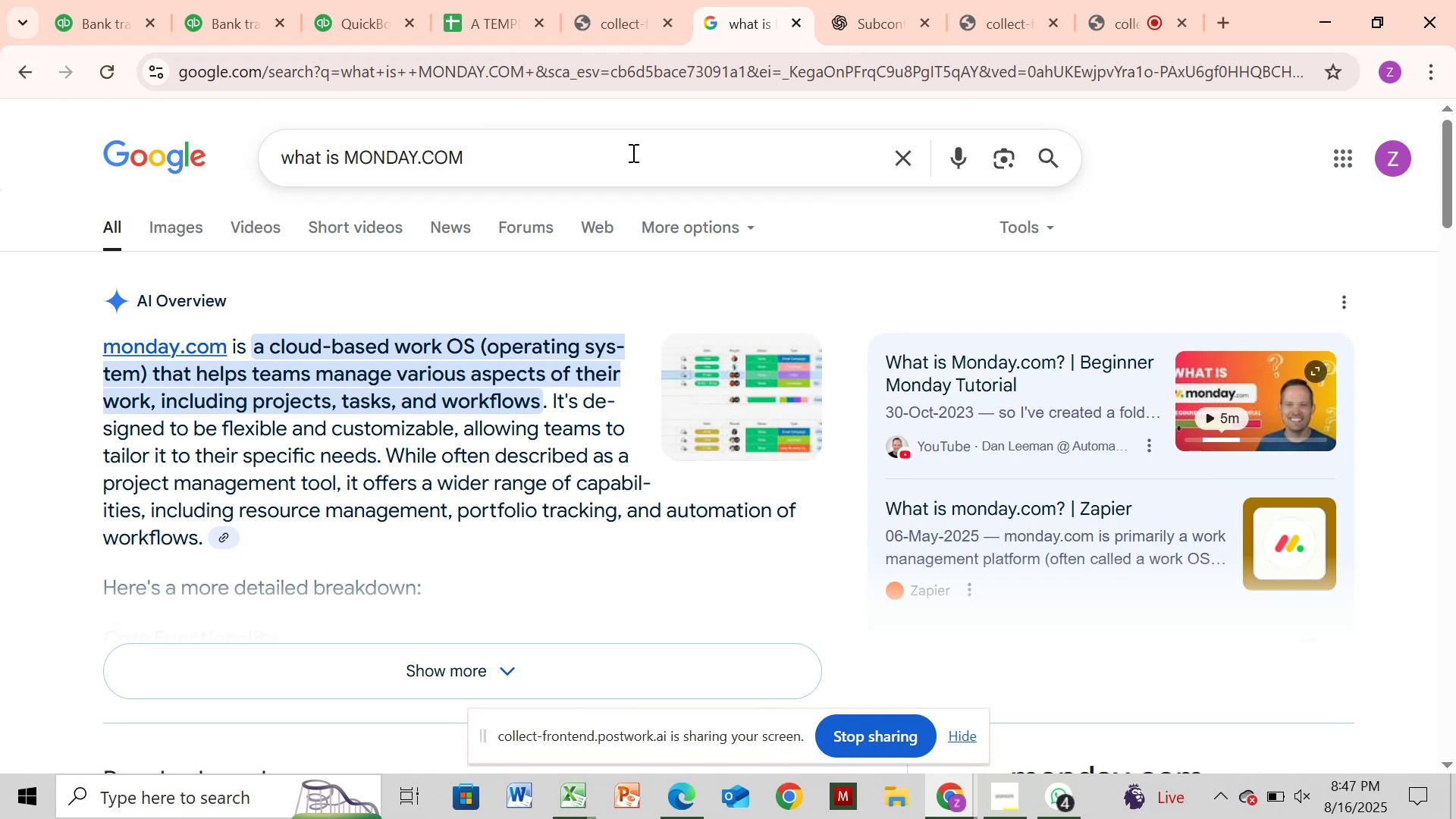 
left_click_drag(start_coordinate=[1443, 368], to_coordinate=[1432, 369])
 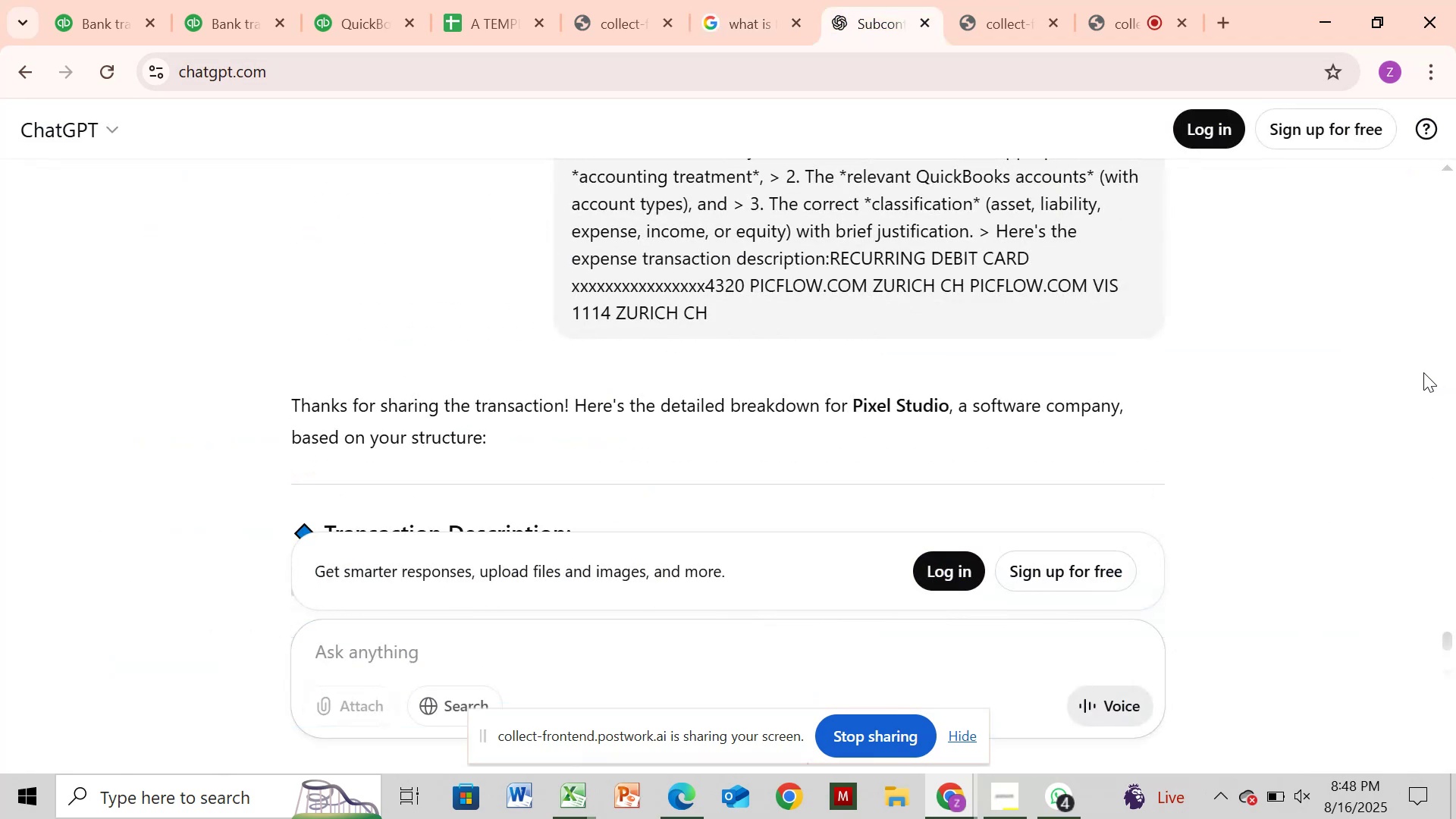 
left_click([1423, 372])
 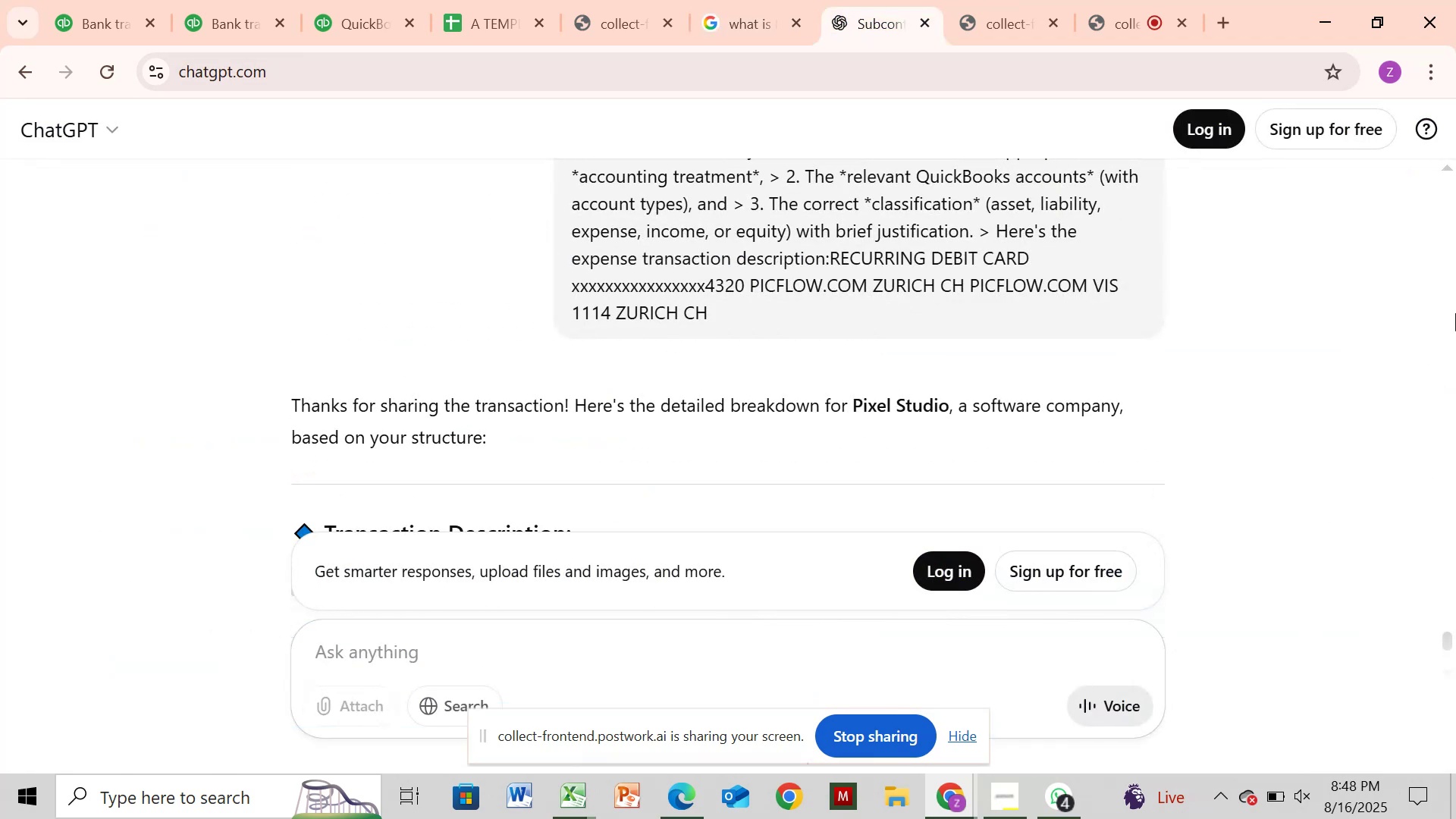 
left_click([1453, 313])
 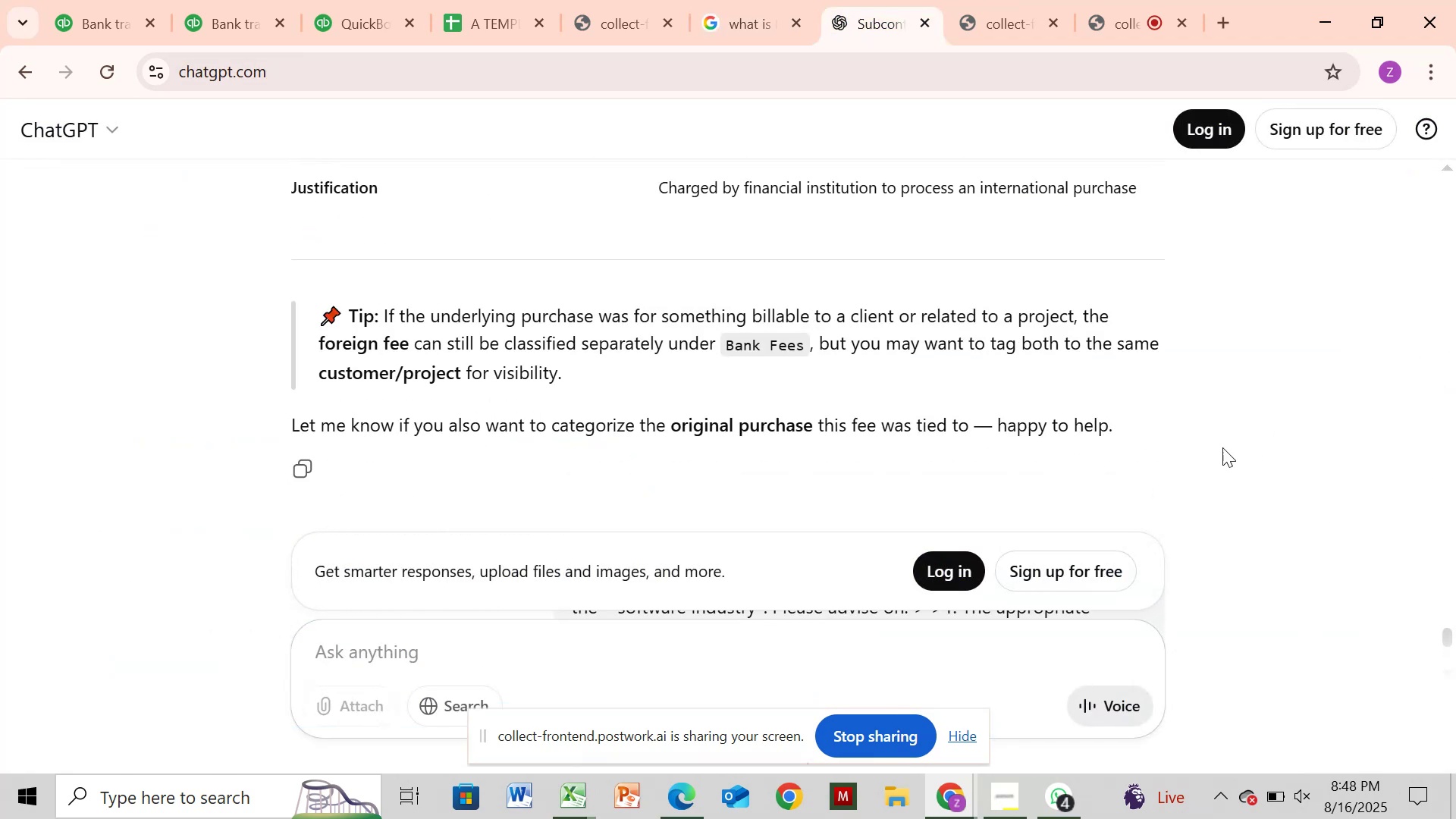 
scroll: coordinate [1211, 449], scroll_direction: down, amount: 5.0
 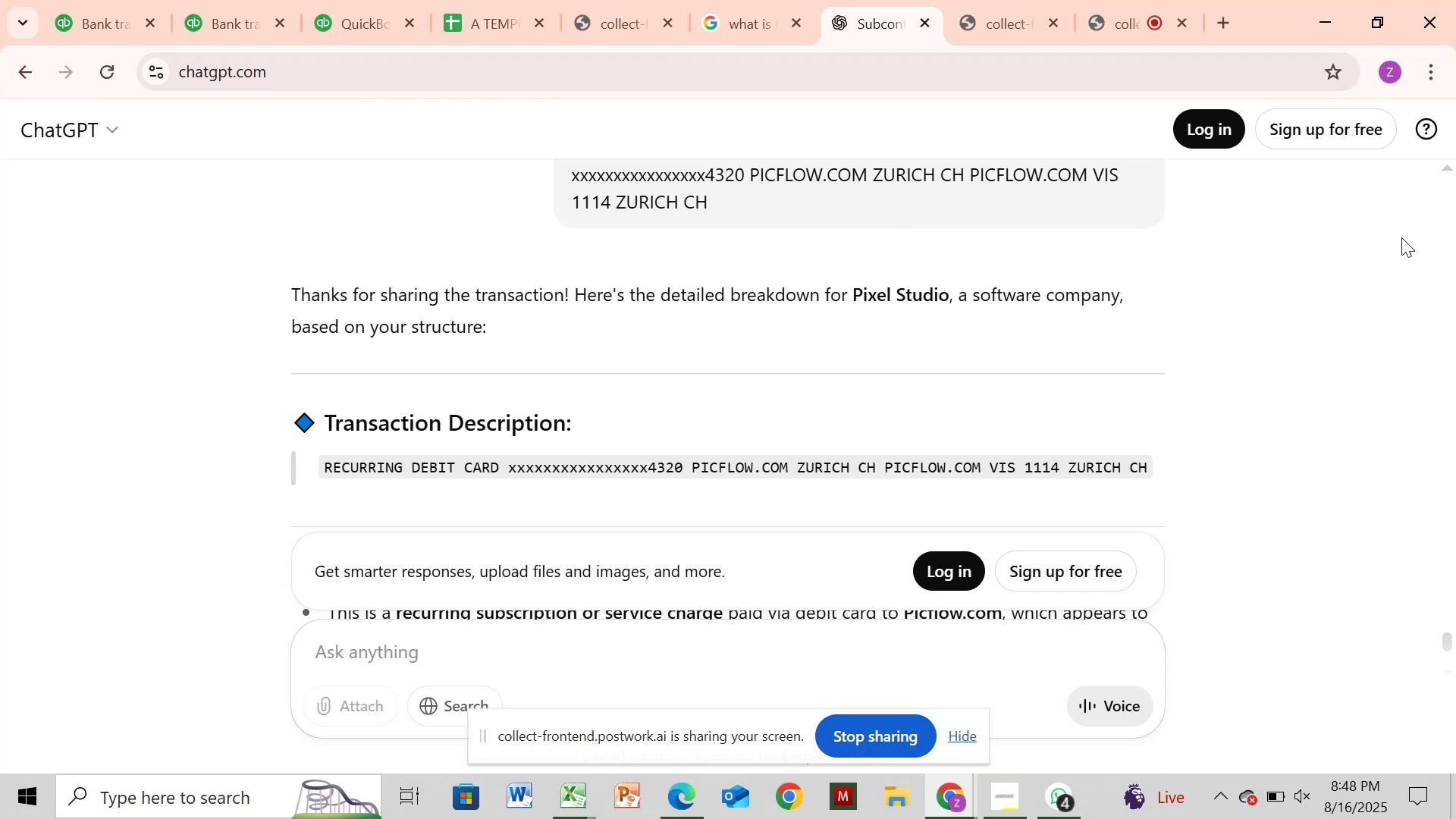 
wait(6.07)
 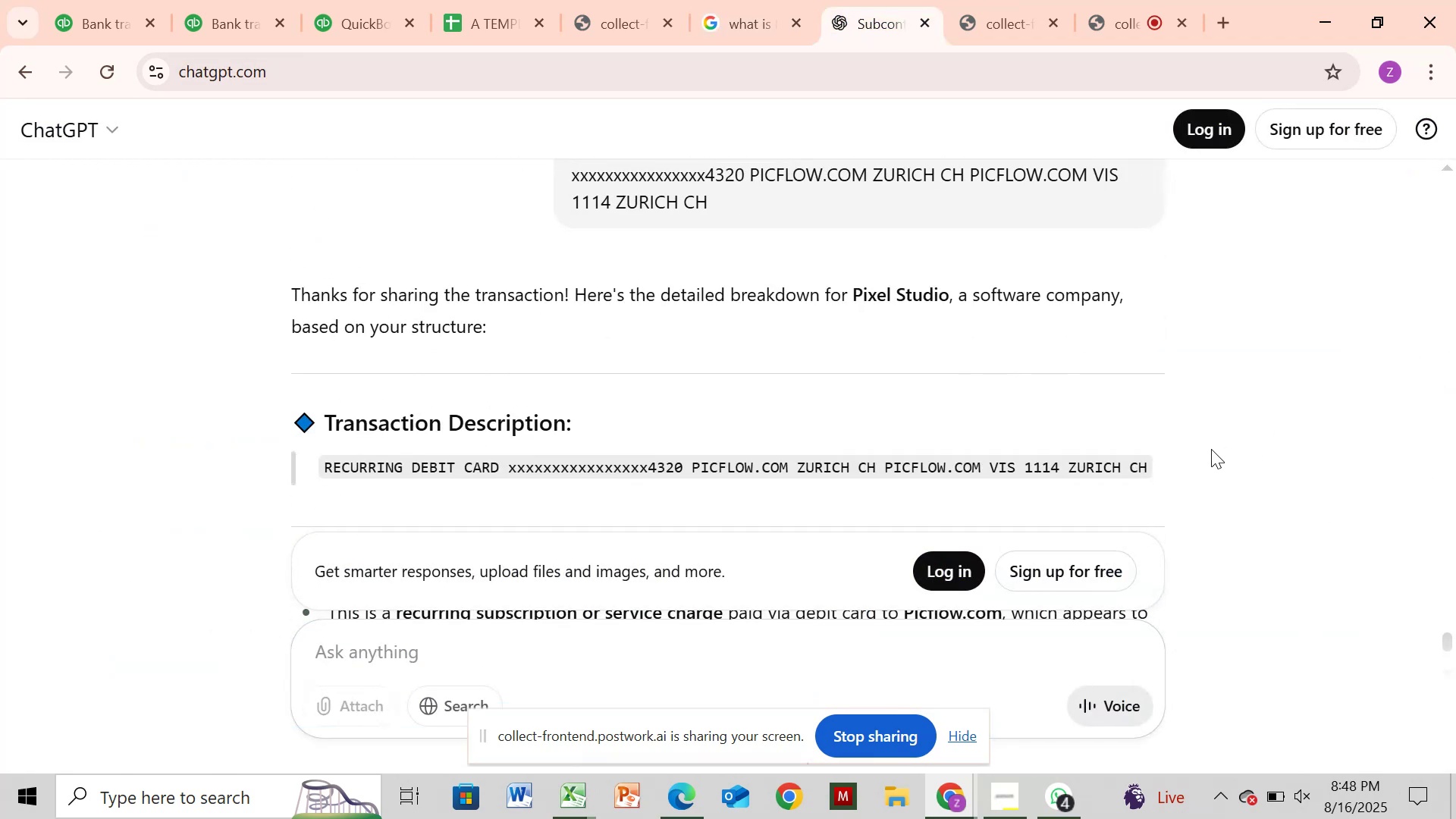 
left_click([1433, 334])
 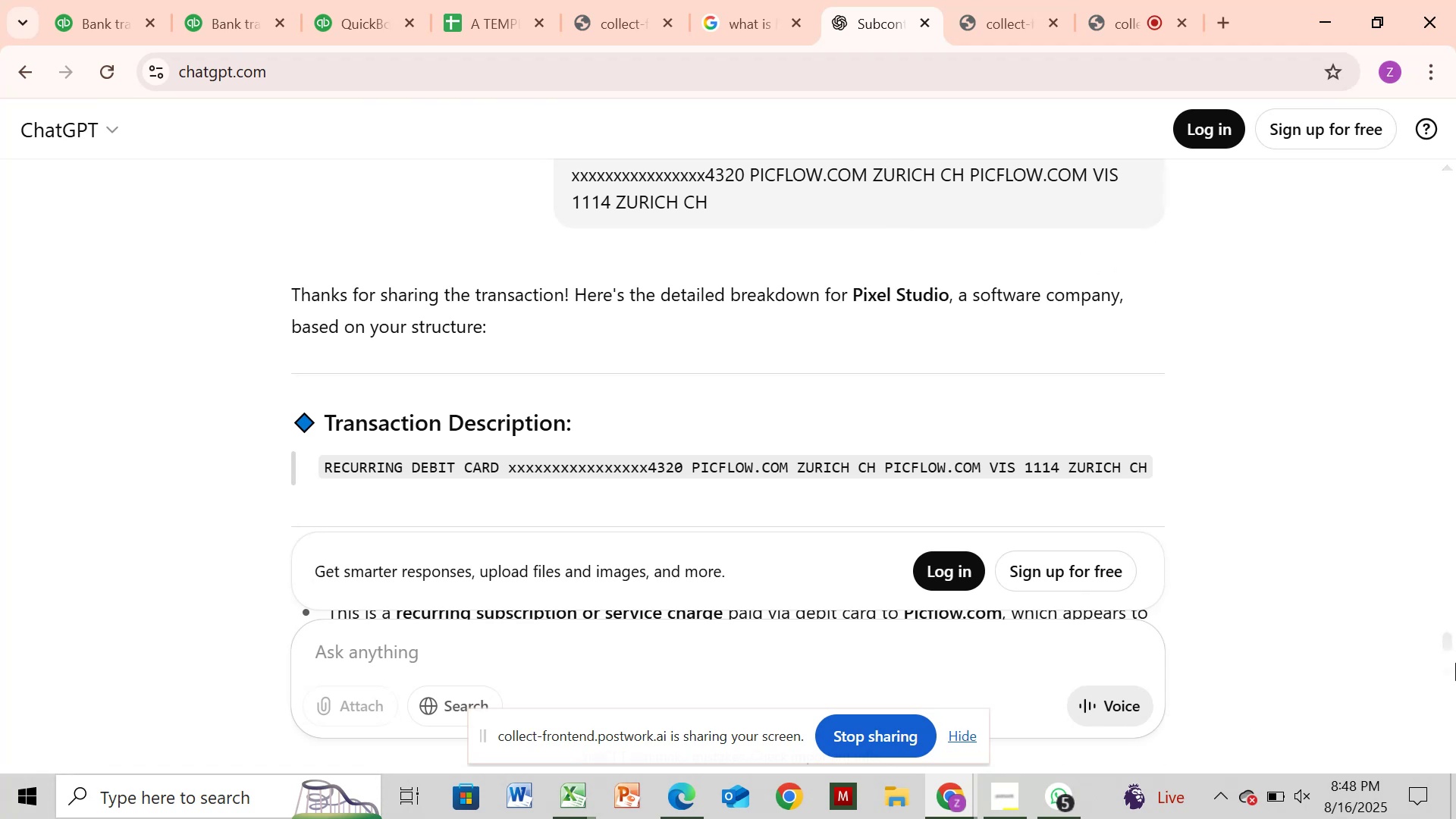 
left_click([1455, 562])
 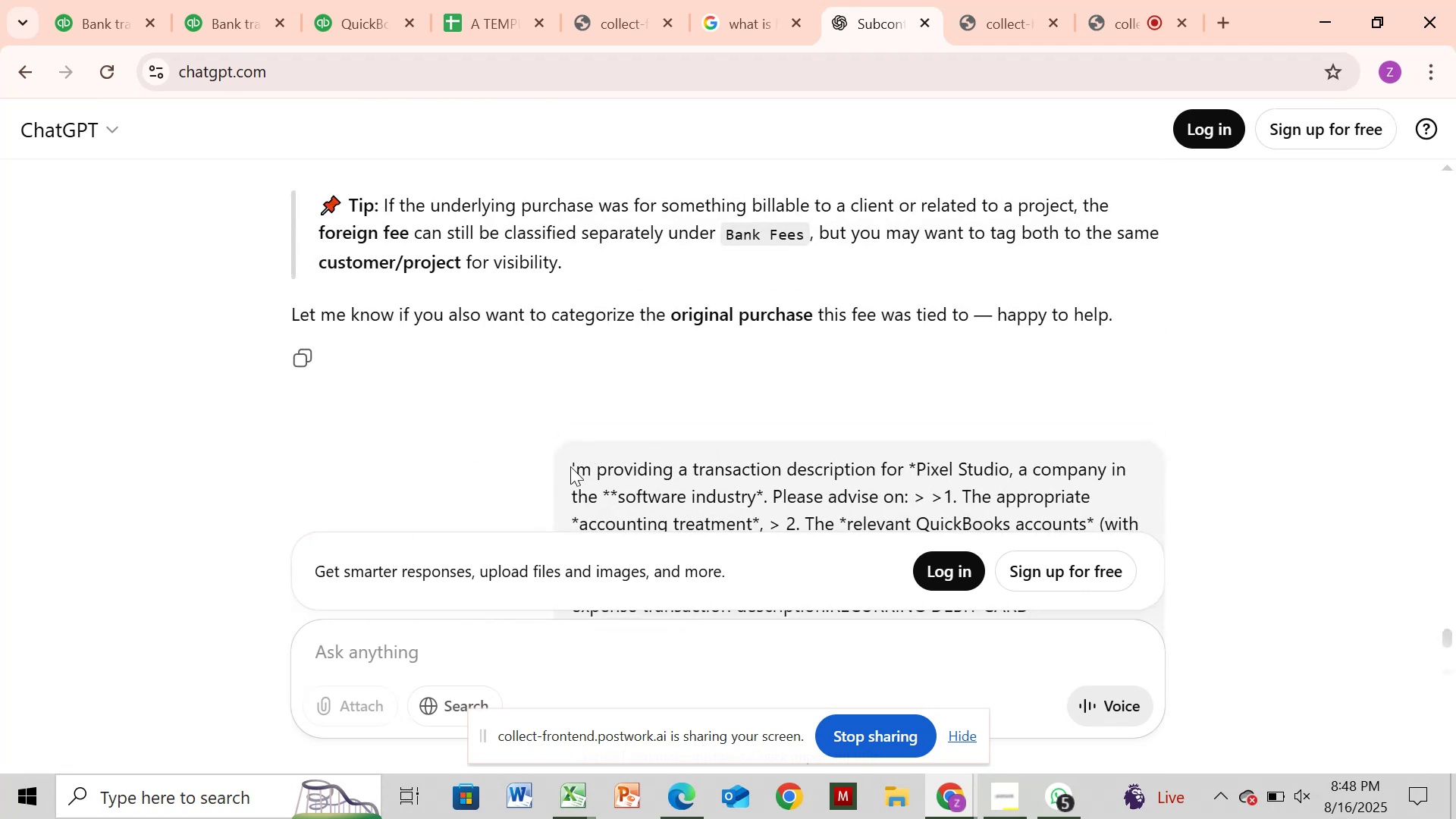 
left_click_drag(start_coordinate=[570, 458], to_coordinate=[923, 486])
 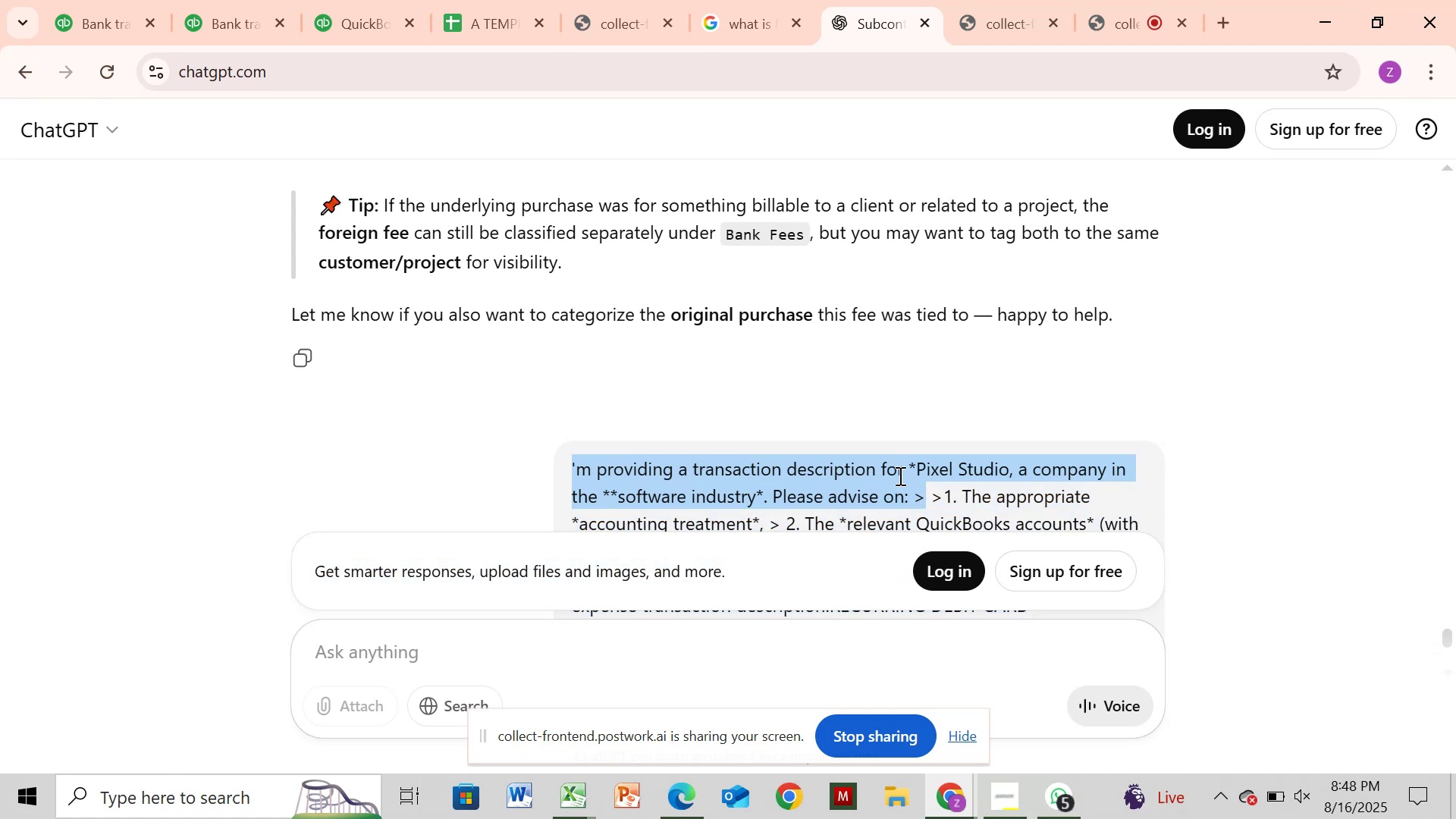 
scroll: coordinate [899, 475], scroll_direction: down, amount: 1.0
 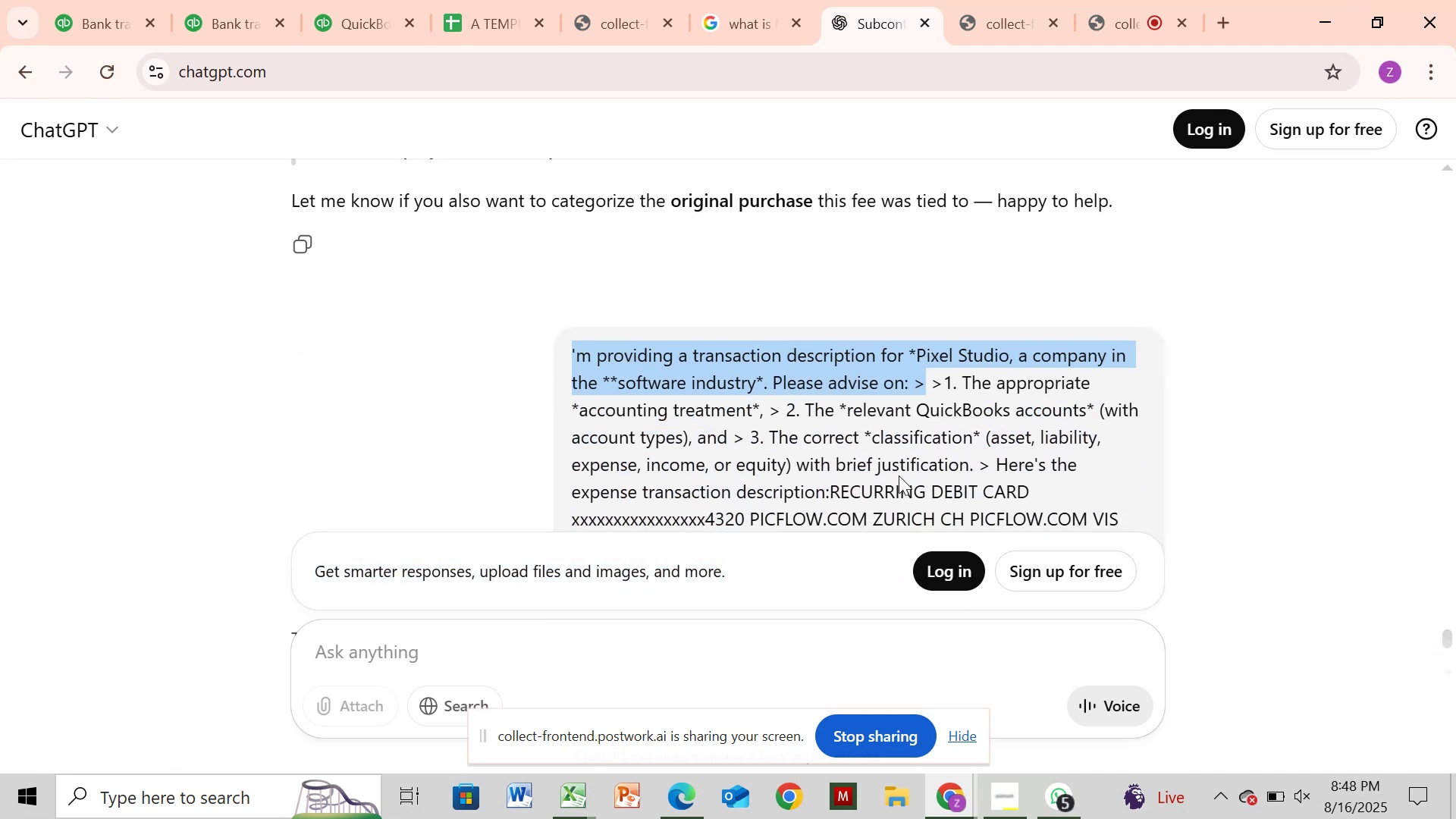 
scroll: coordinate [899, 475], scroll_direction: up, amount: 1.0
 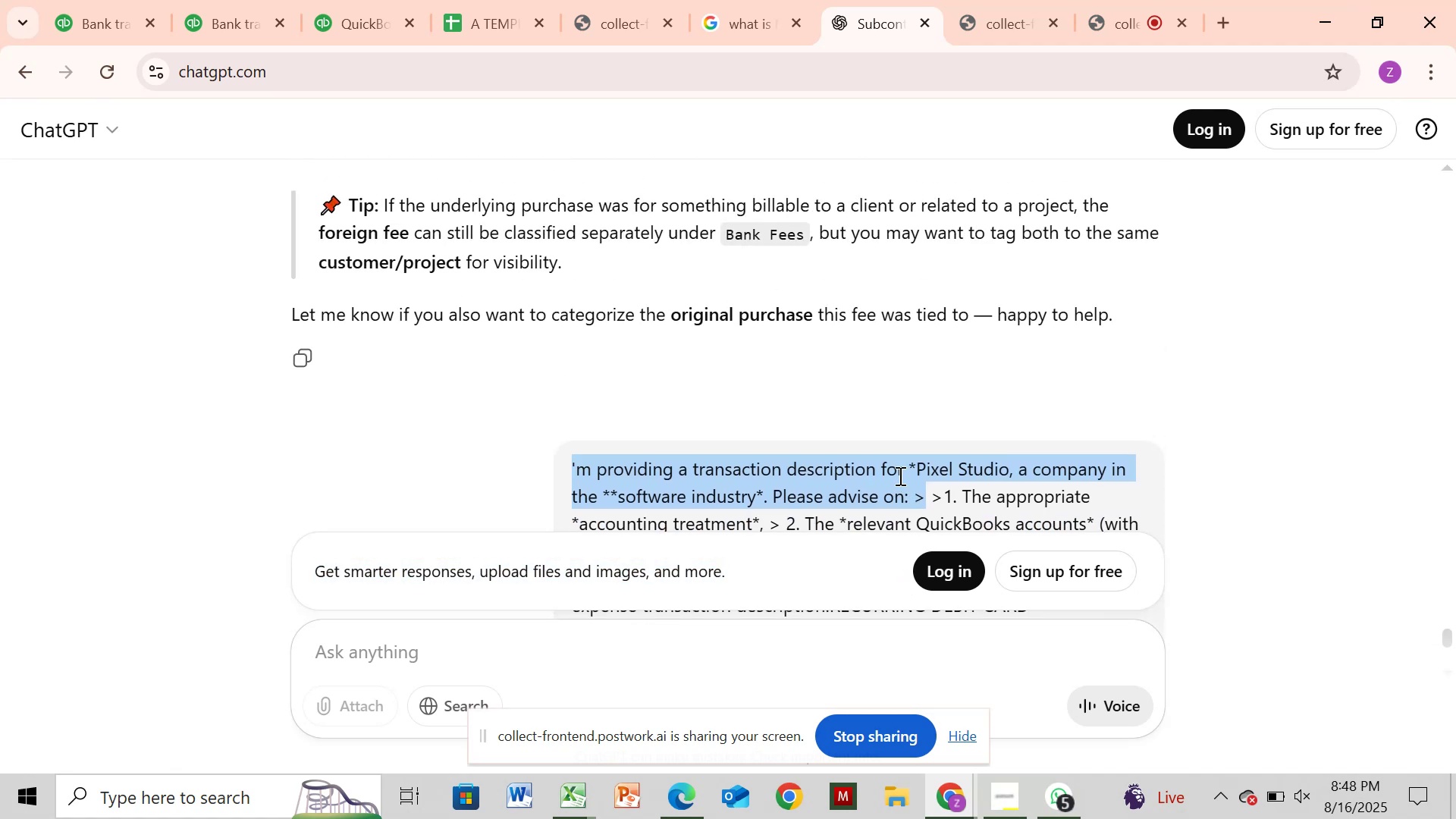 
scroll: coordinate [899, 475], scroll_direction: none, amount: 0.0
 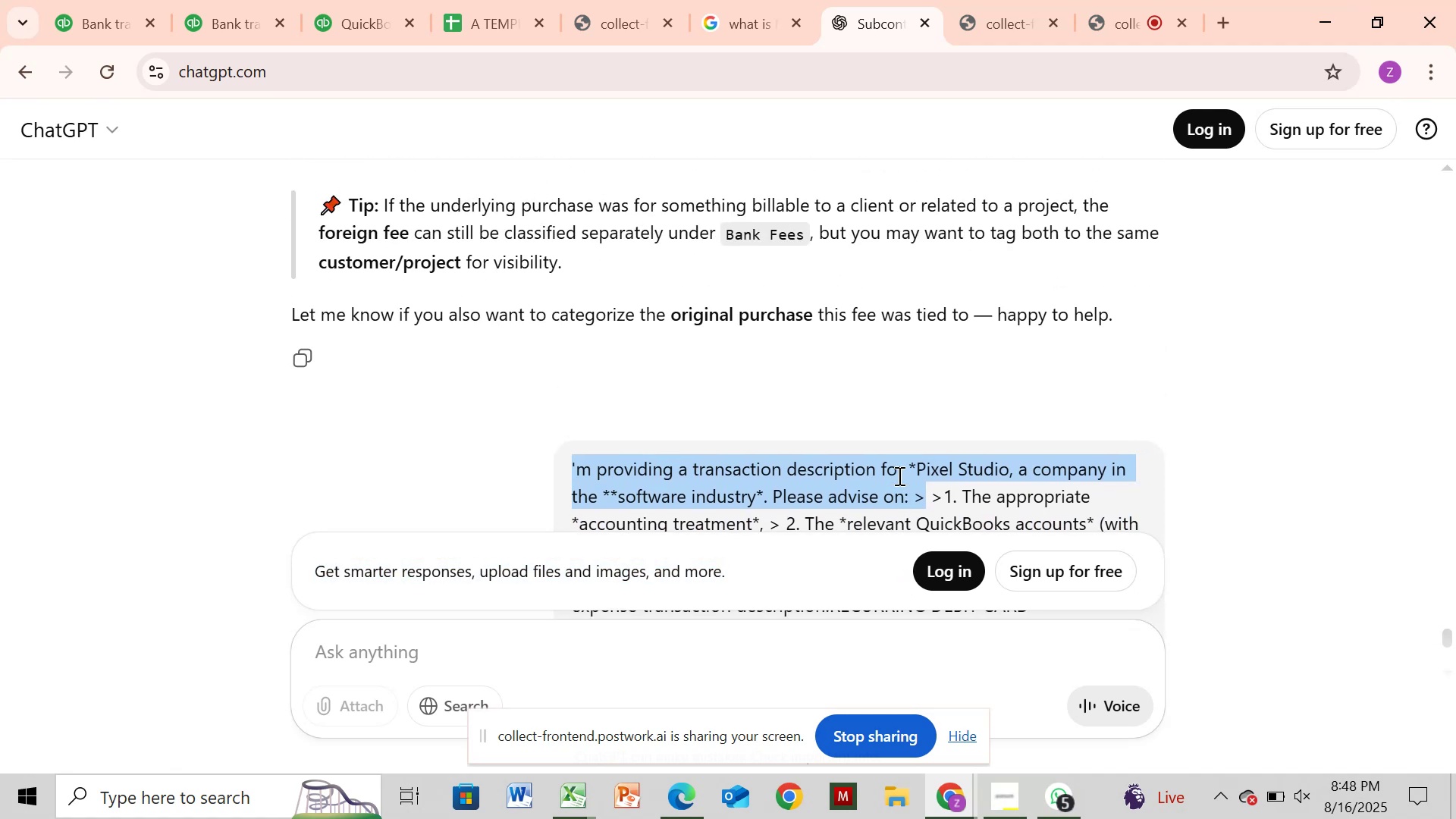 
scroll: coordinate [898, 475], scroll_direction: down, amount: 3.0
 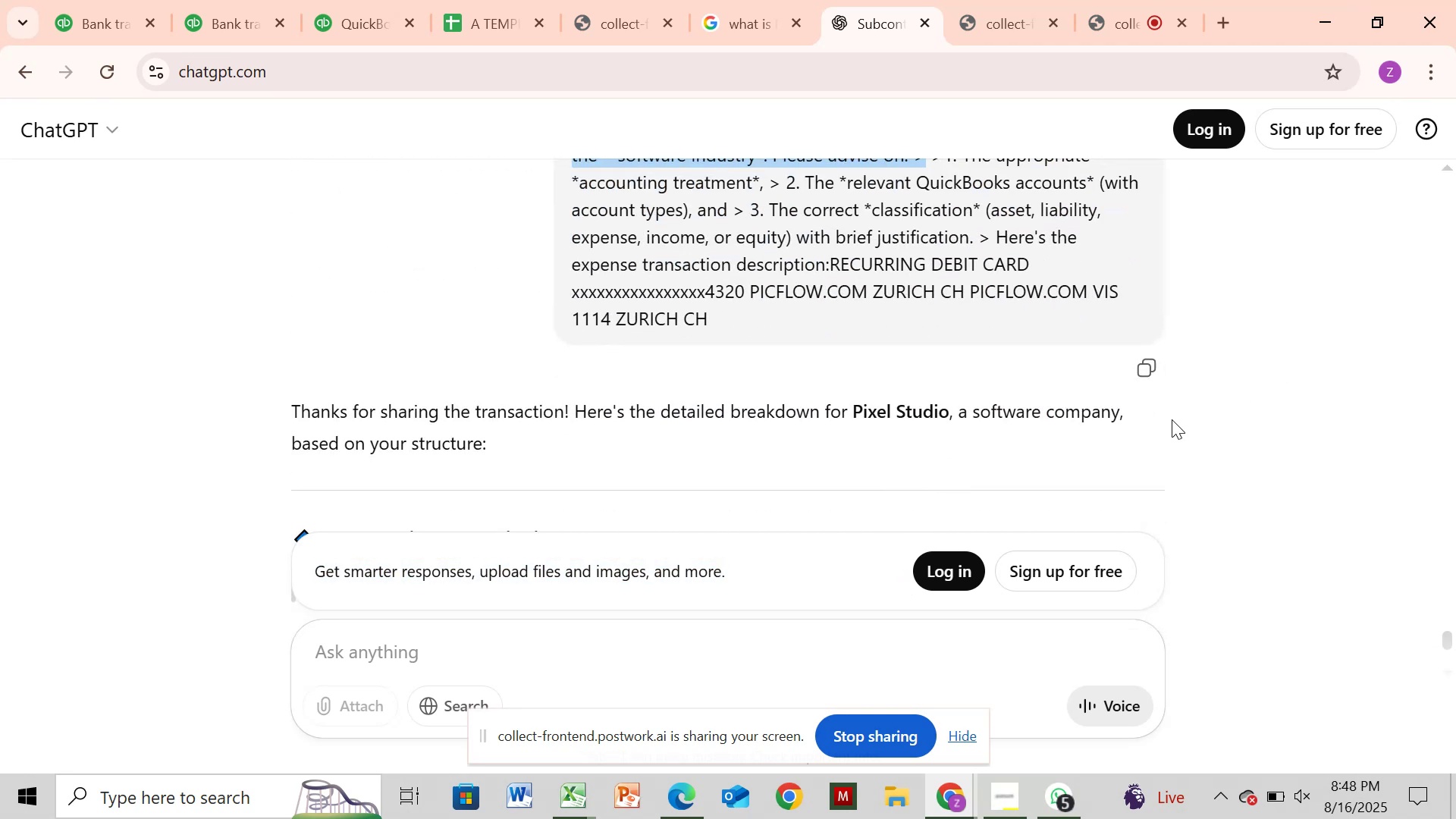 
left_click([1454, 375])
 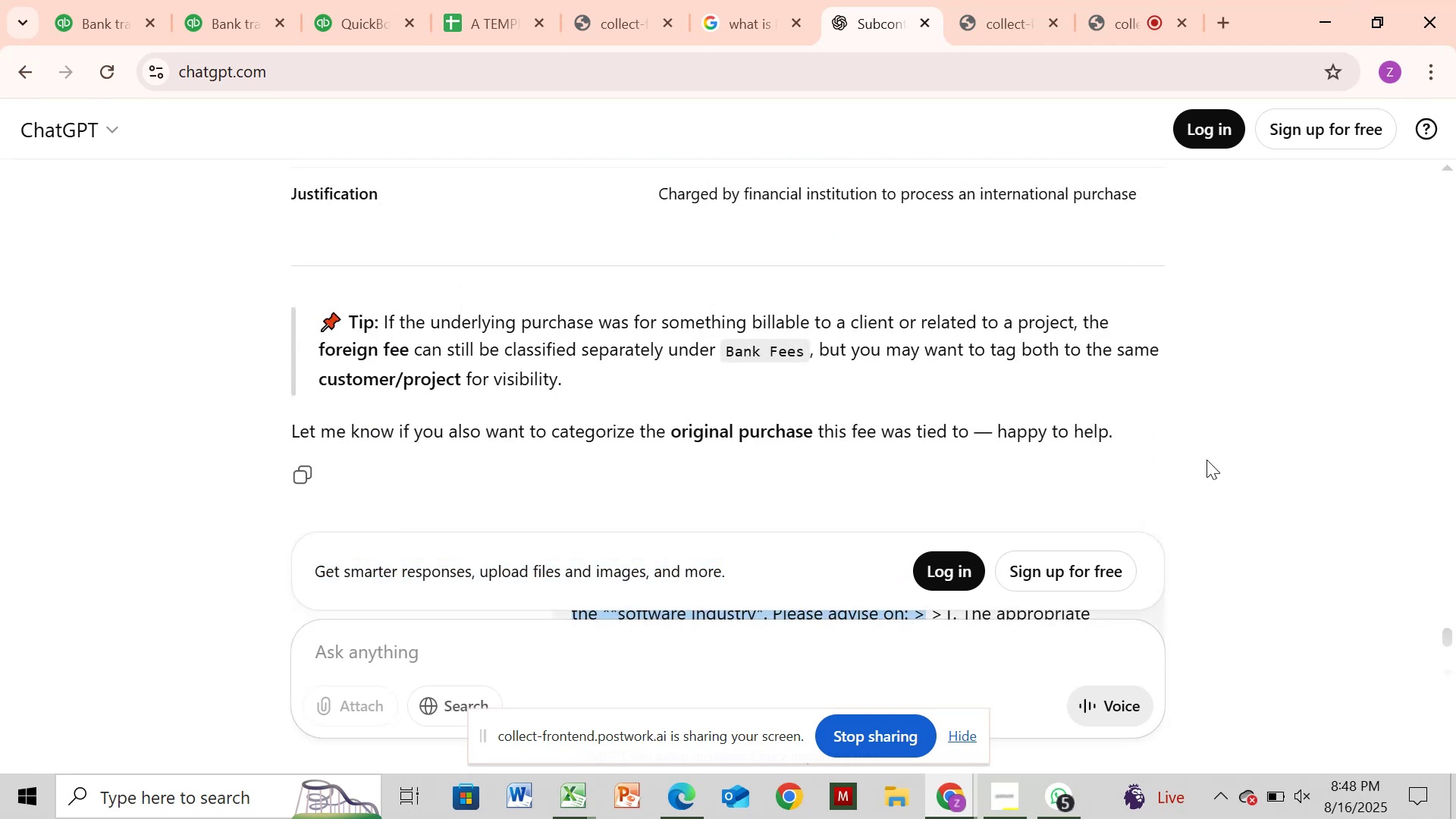 
left_click([1226, 444])
 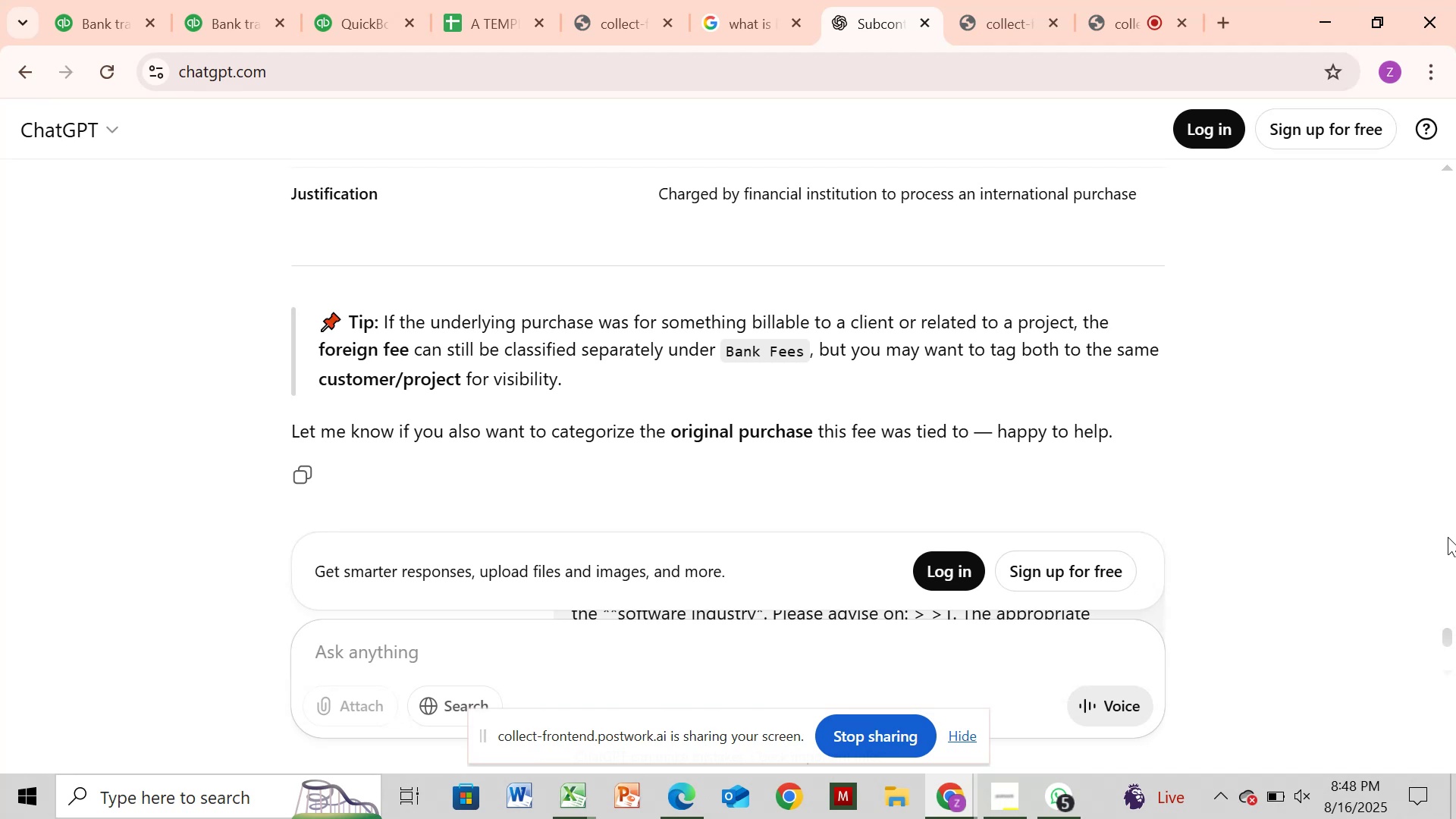 
left_click_drag(start_coordinate=[1455, 540], to_coordinate=[1452, 548])
 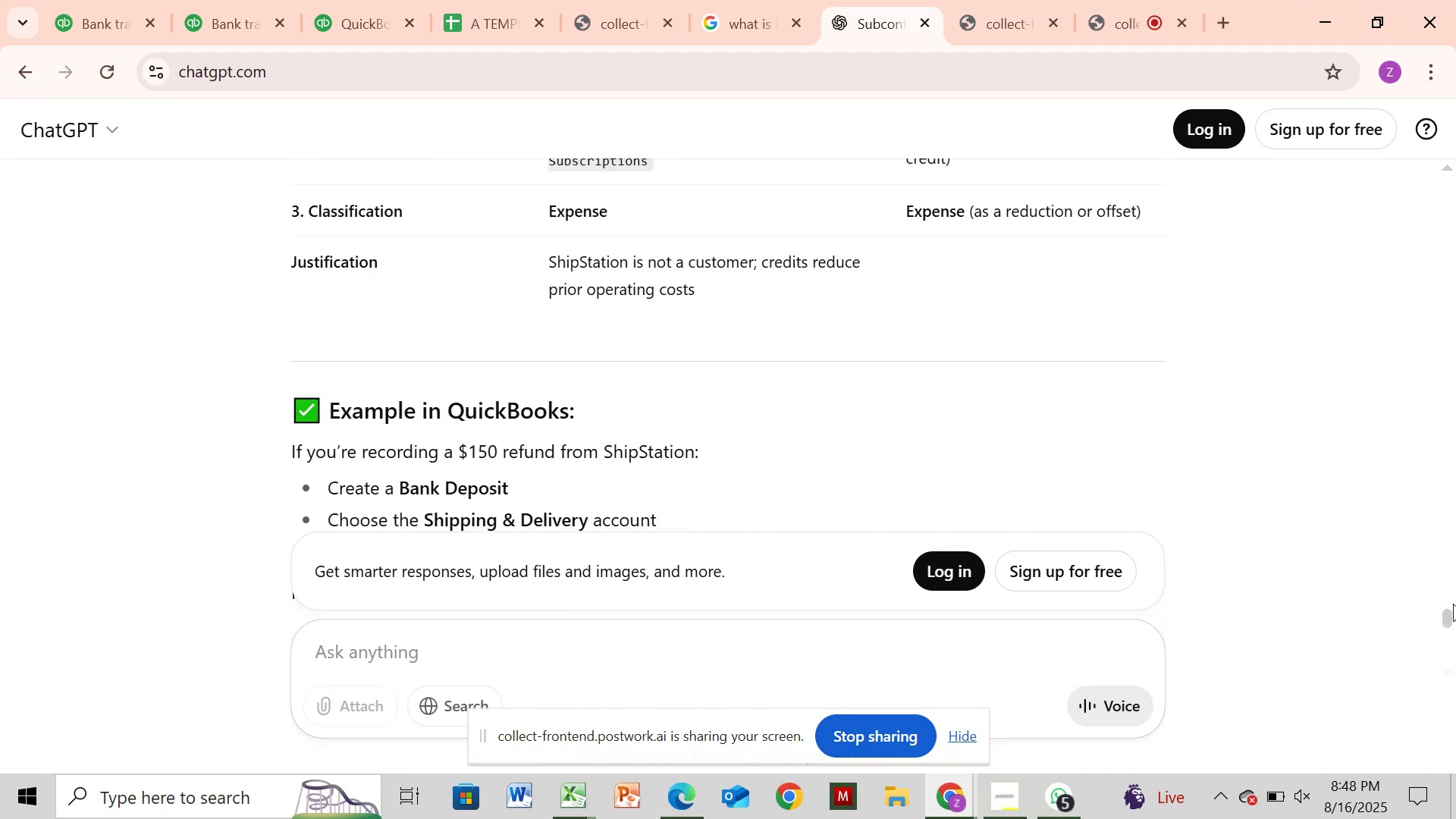 
left_click_drag(start_coordinate=[1455, 604], to_coordinate=[1450, 642])
 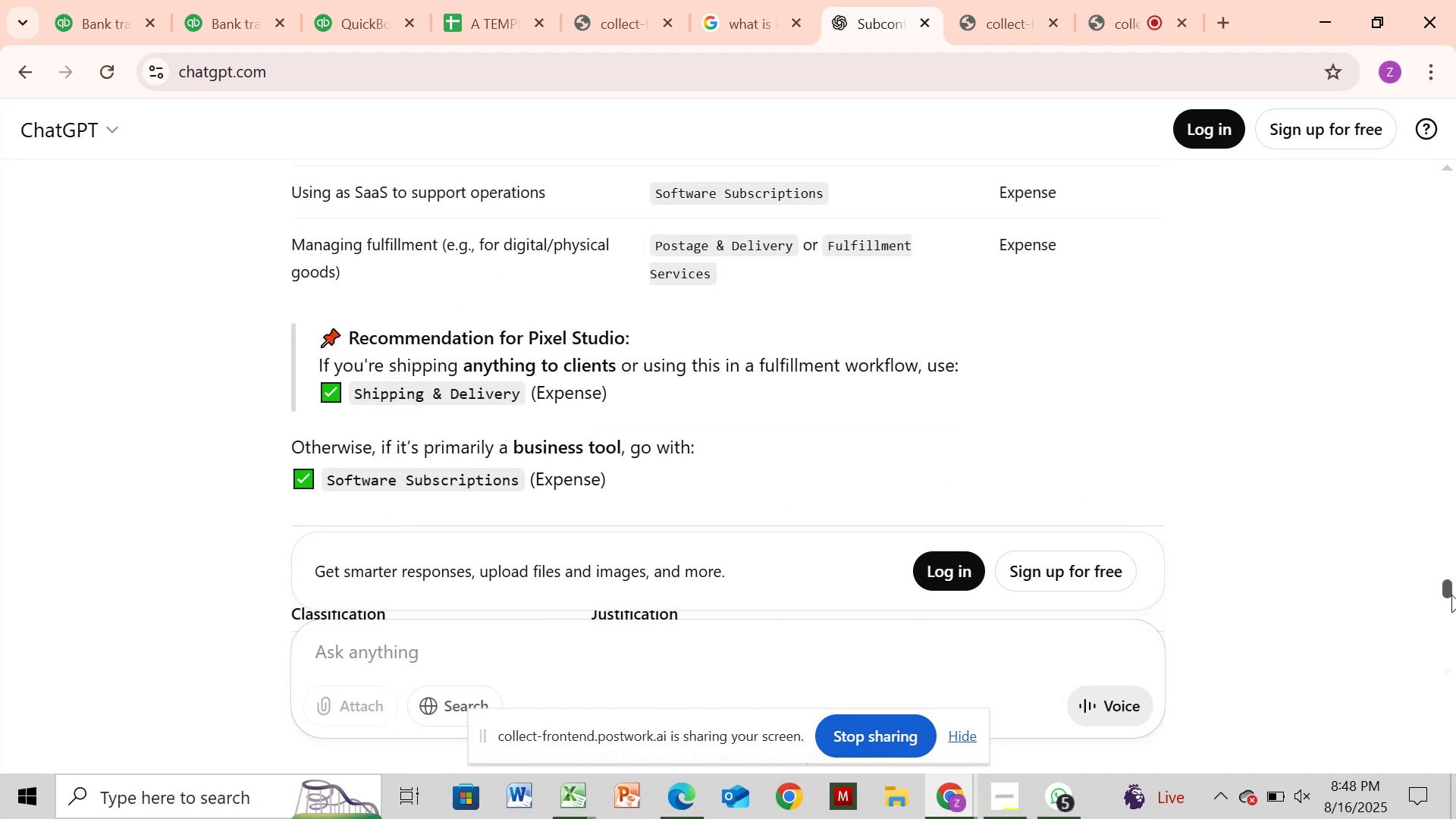 
left_click_drag(start_coordinate=[1453, 591], to_coordinate=[1454, 581])
 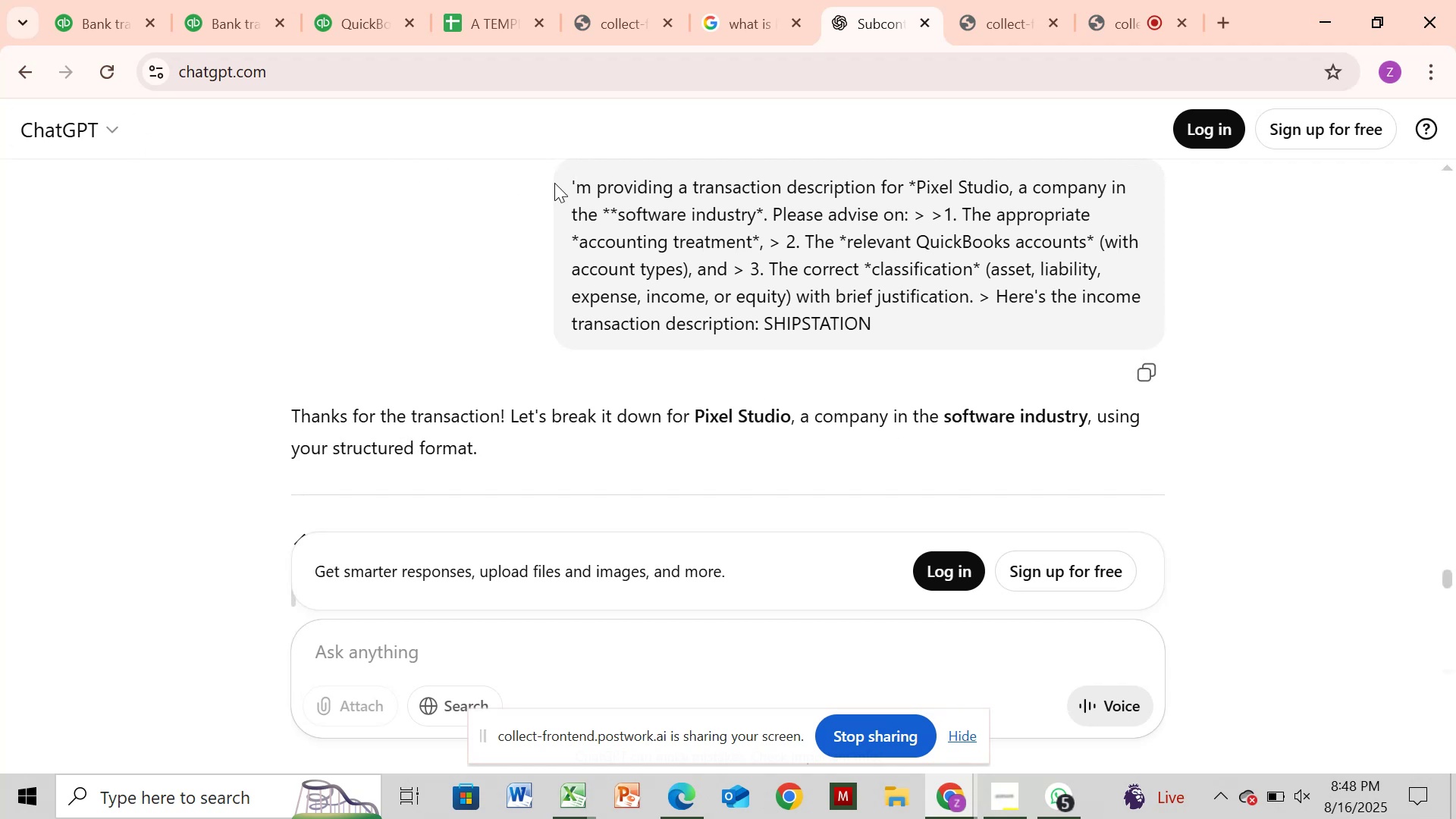 
left_click_drag(start_coordinate=[563, 183], to_coordinate=[766, 334])
 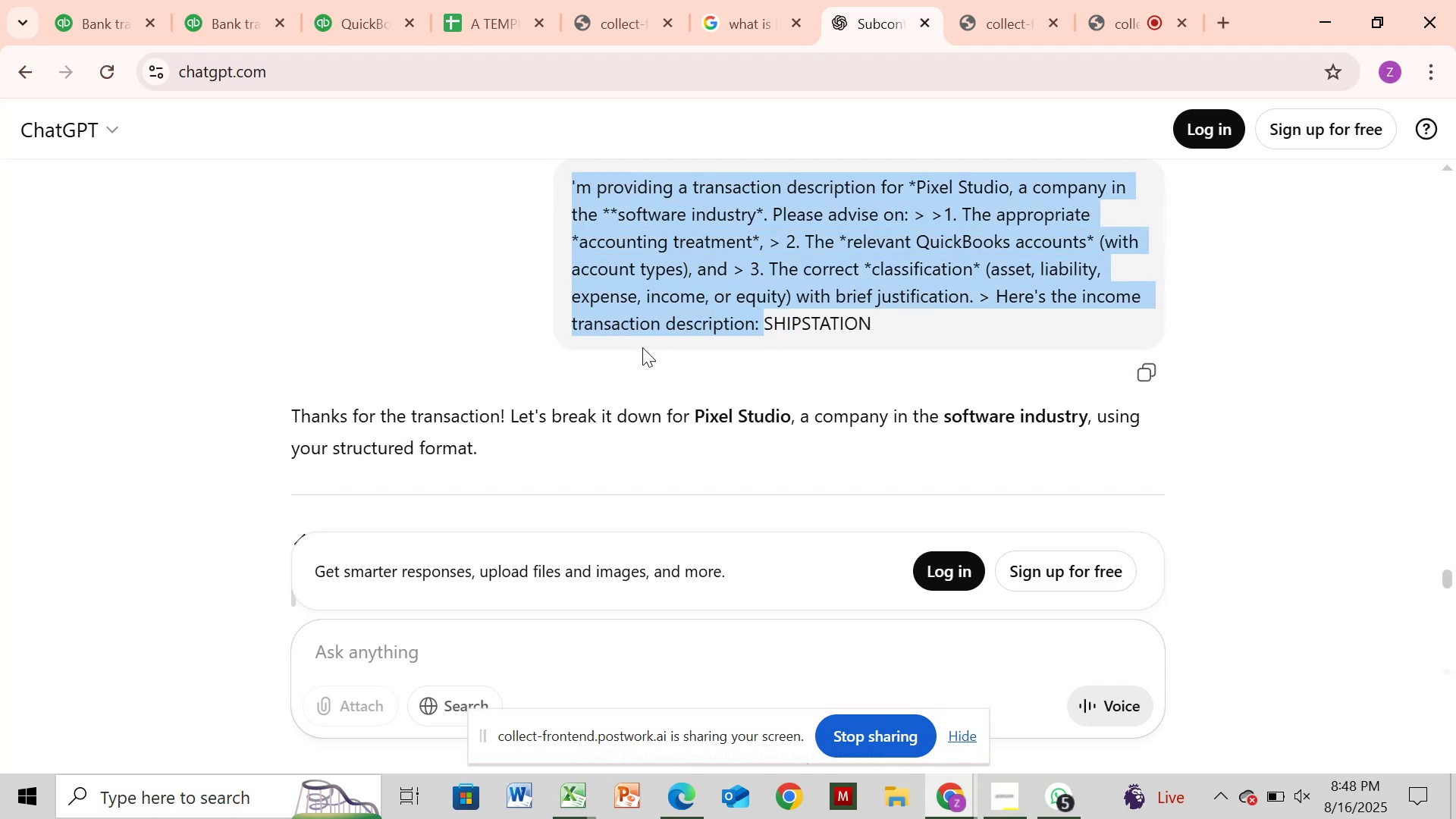 
key(Control+C)
 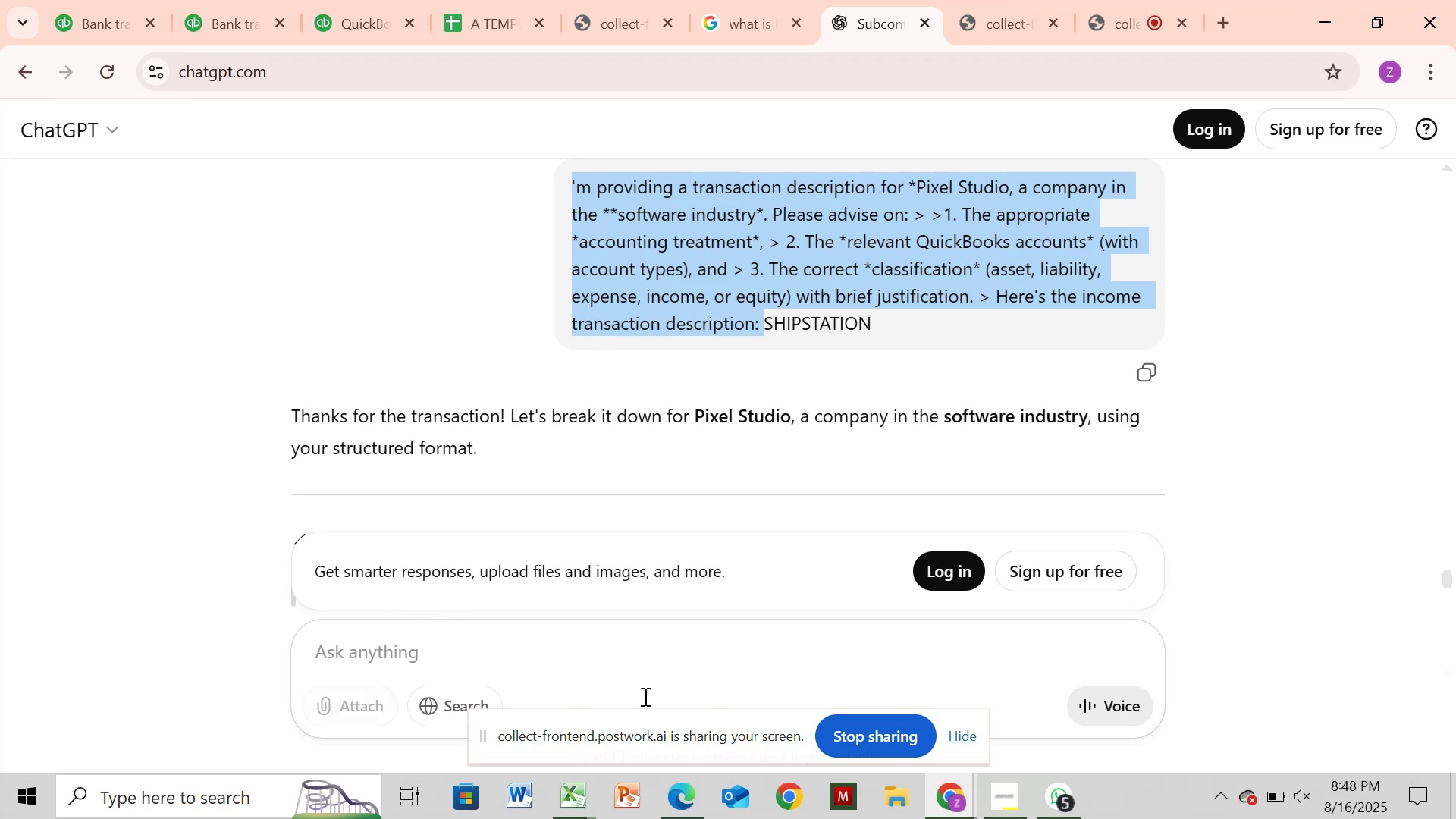 
wait(5.05)
 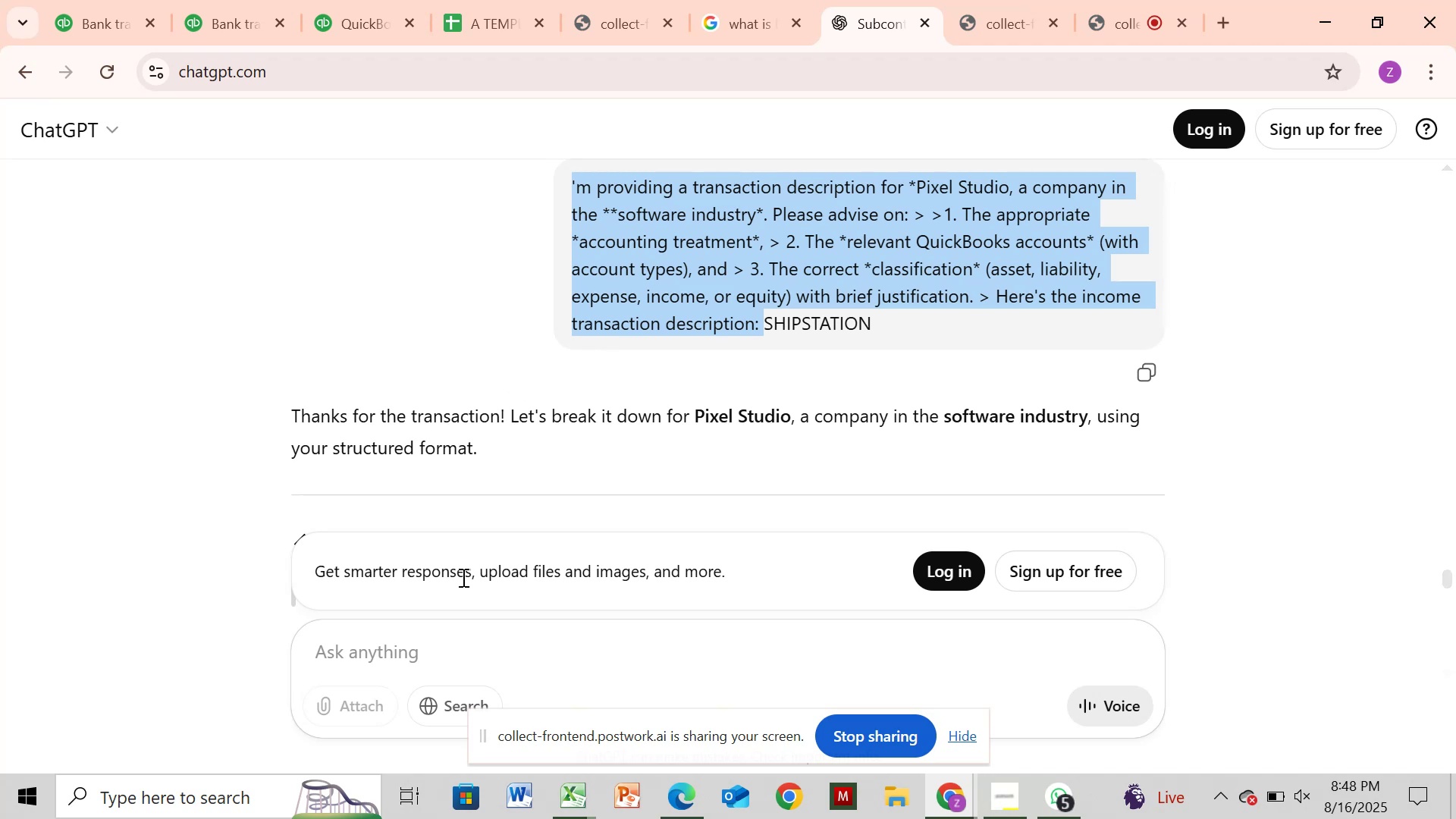 
left_click([362, 646])
 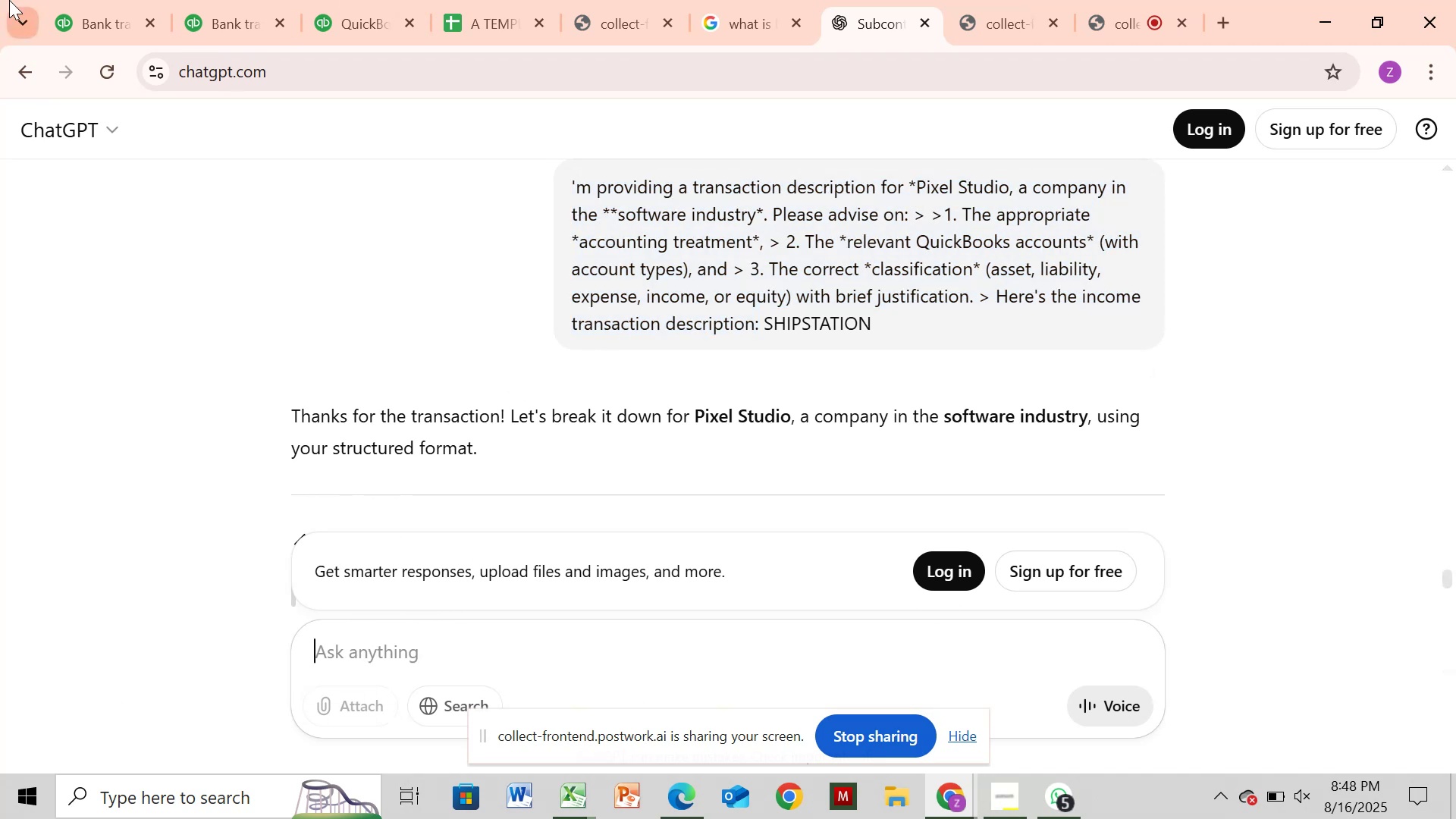 
key(Control+V)
 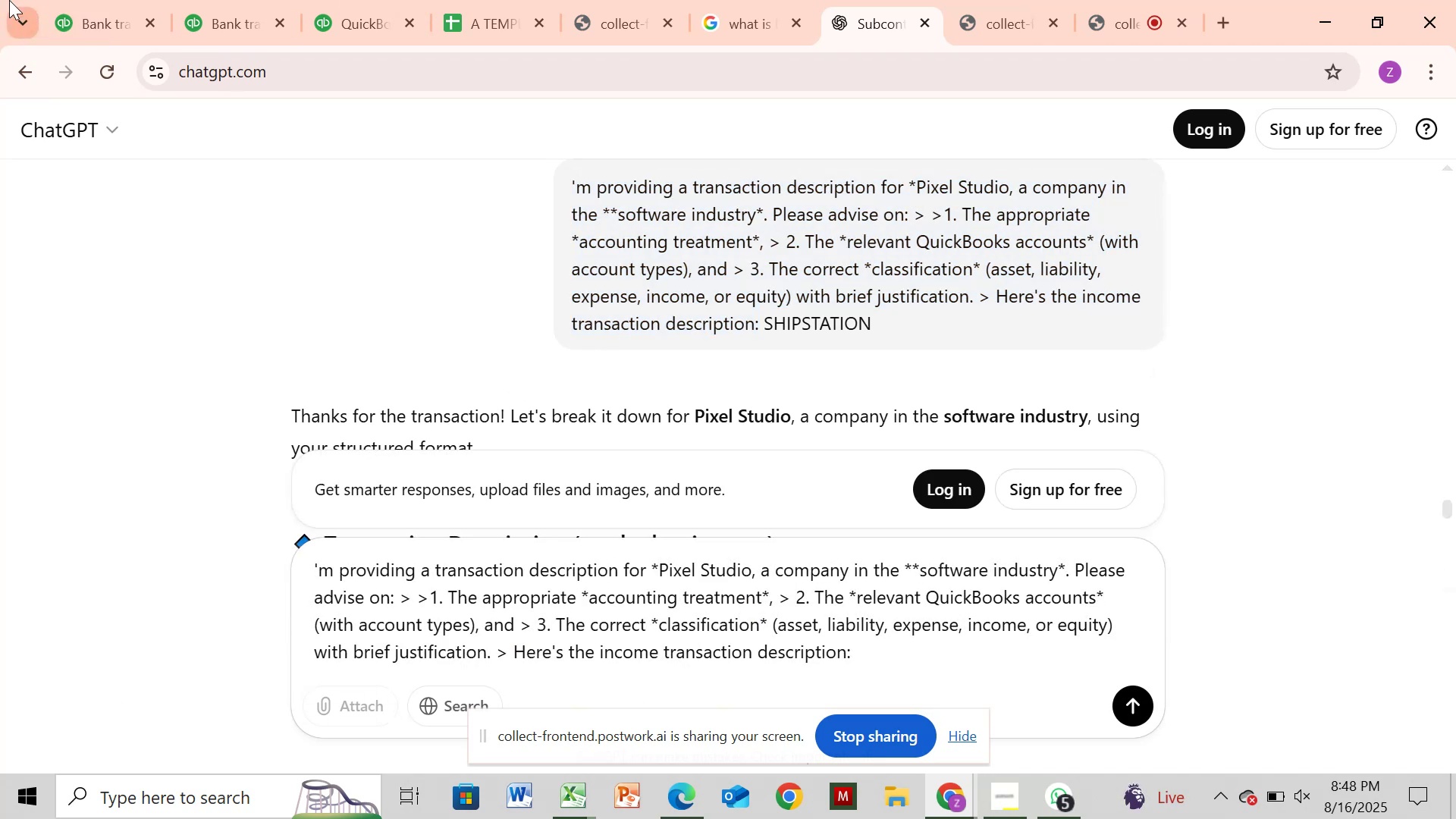 
key(ArrowLeft)
 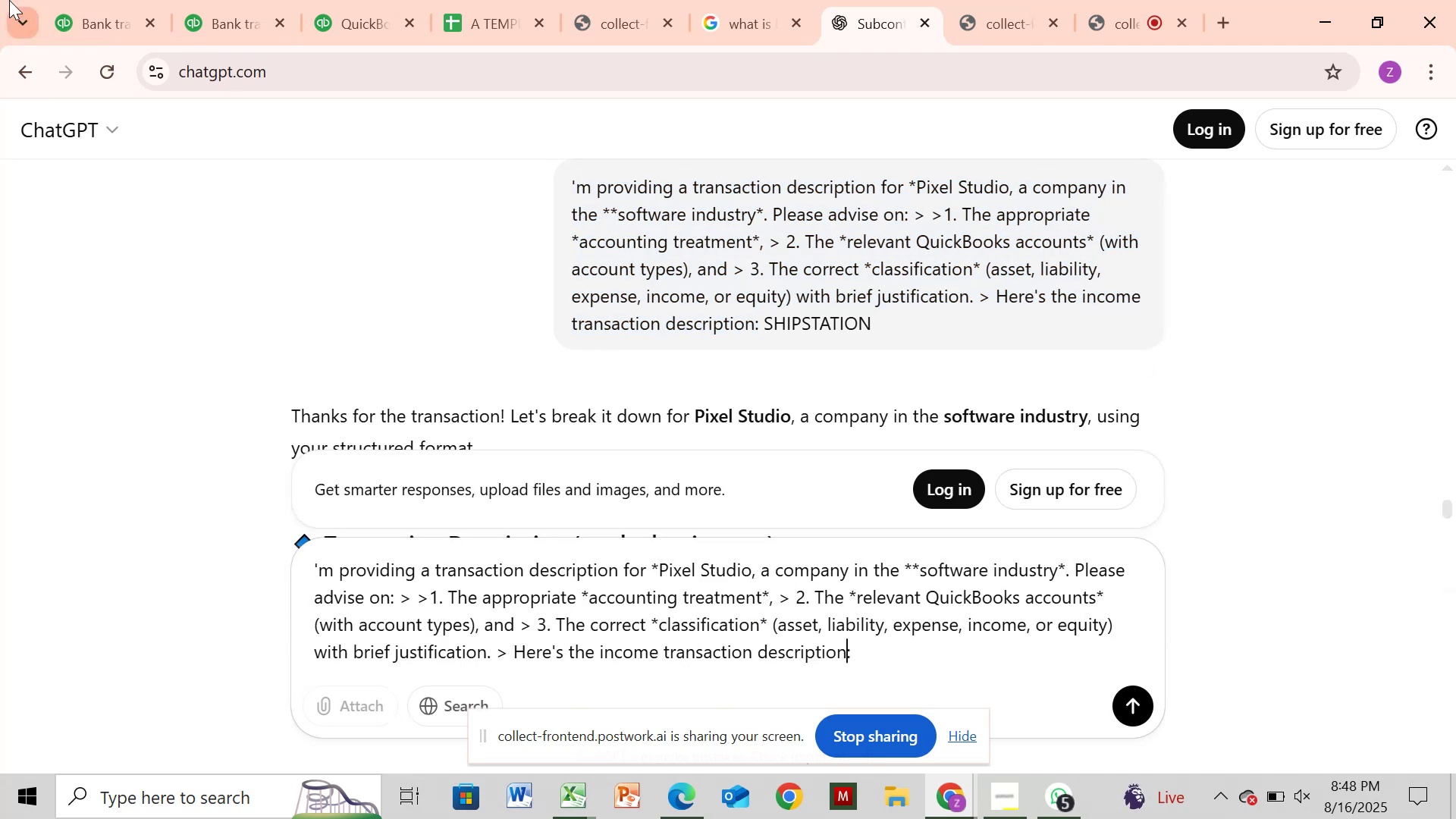 
key(ArrowLeft)
 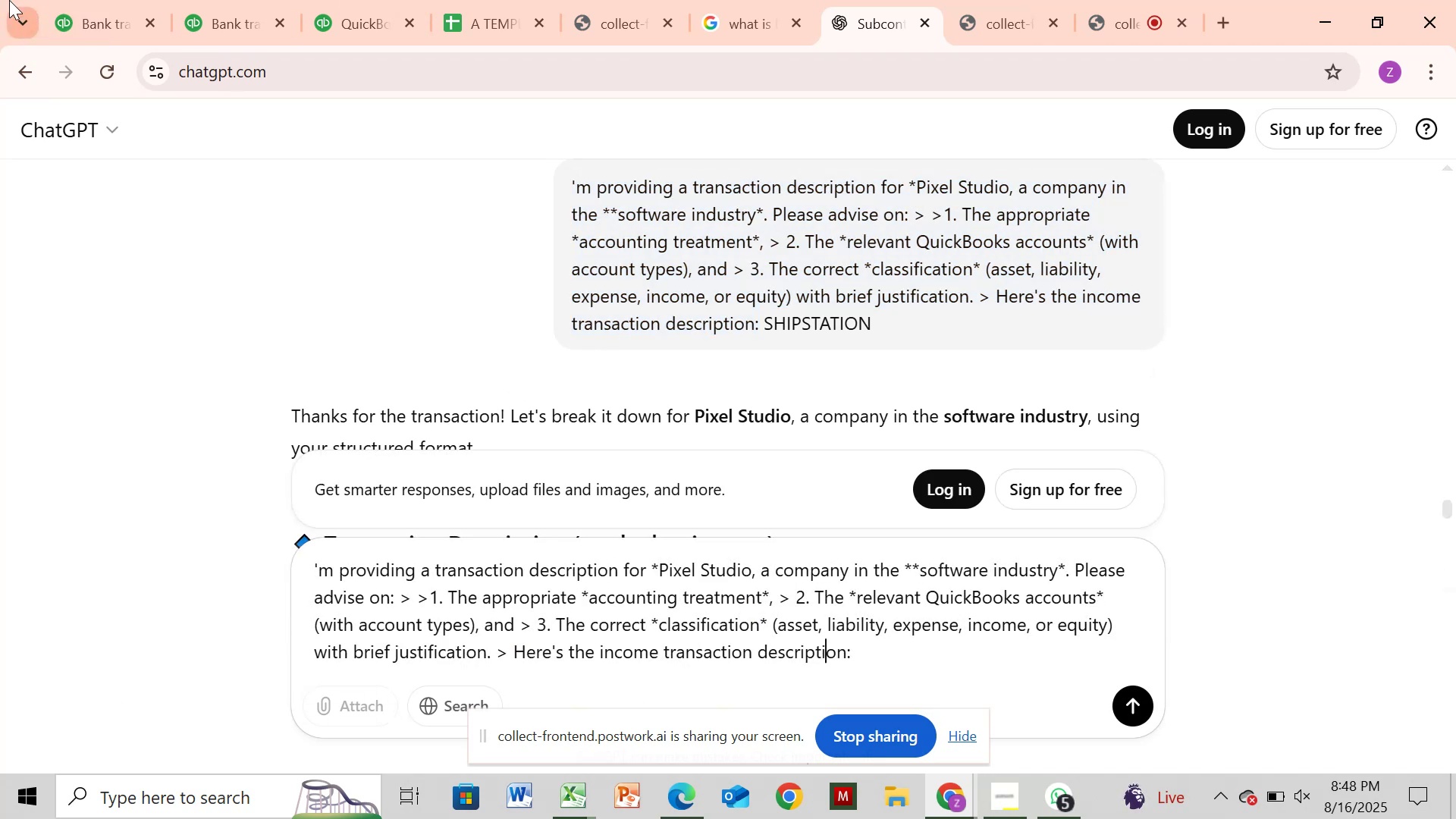 
hold_key(key=ArrowLeft, duration=1.0)
 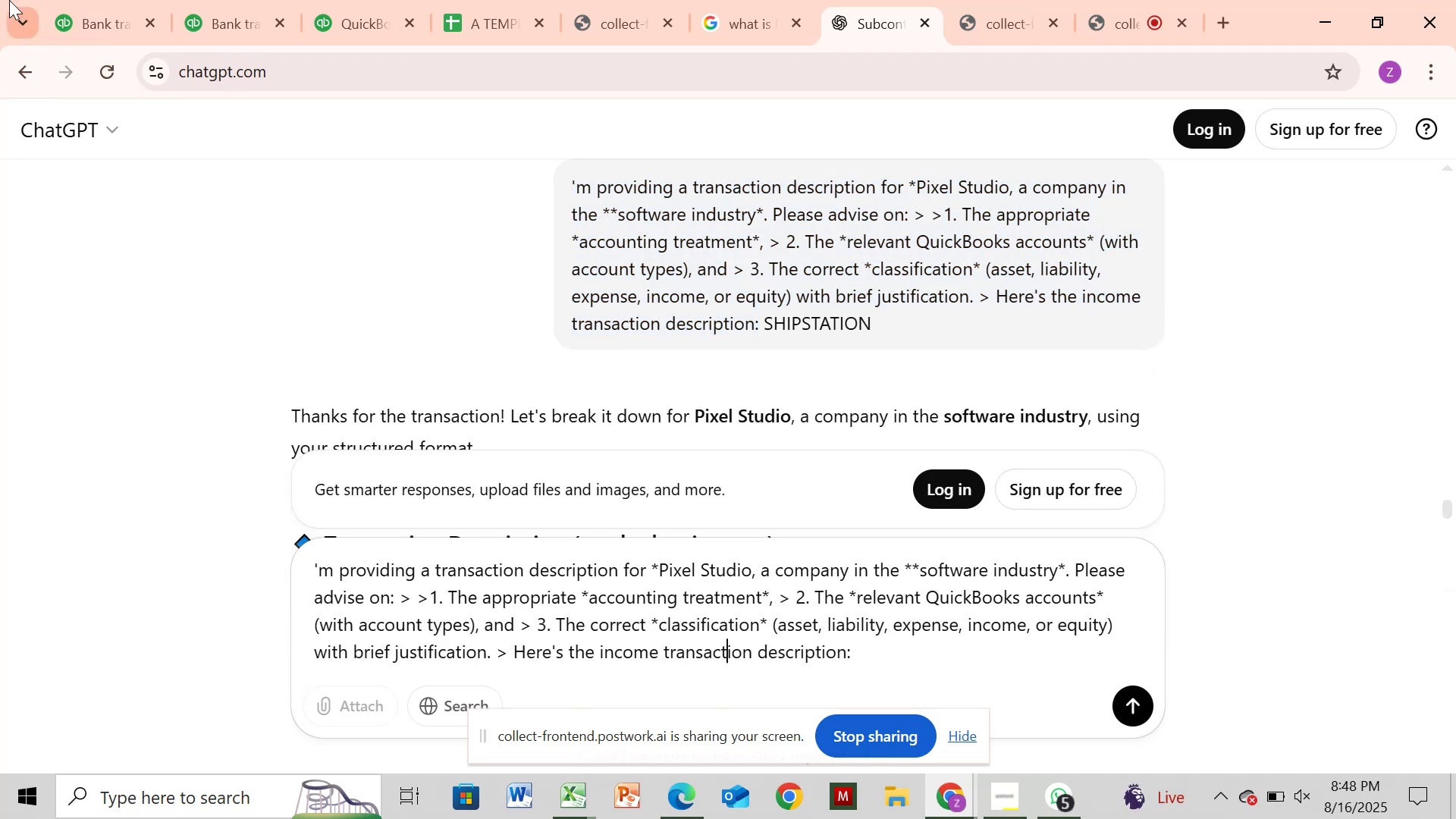 
key(ArrowLeft)
 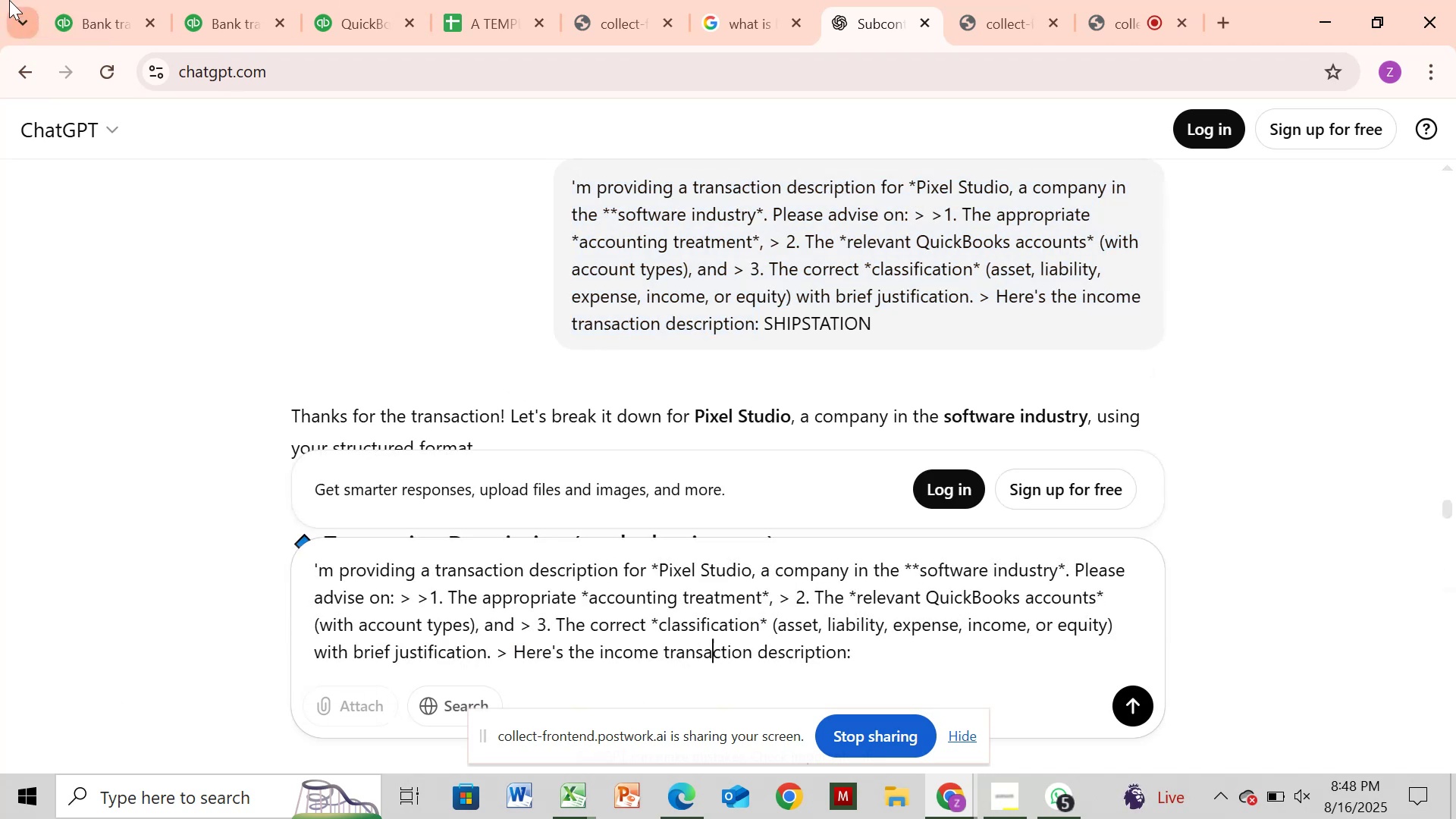 
key(ArrowLeft)
 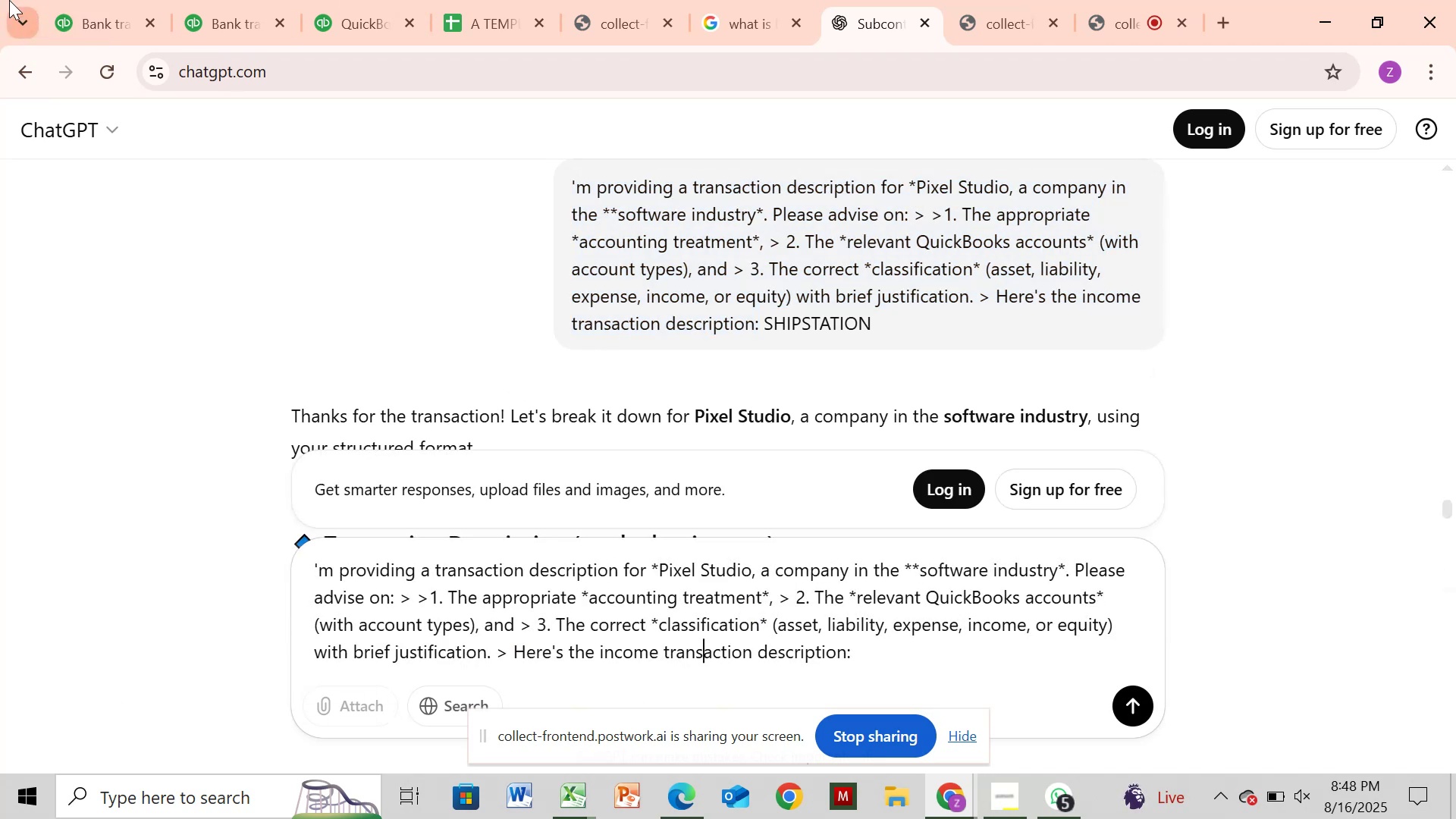 
key(ArrowLeft)
 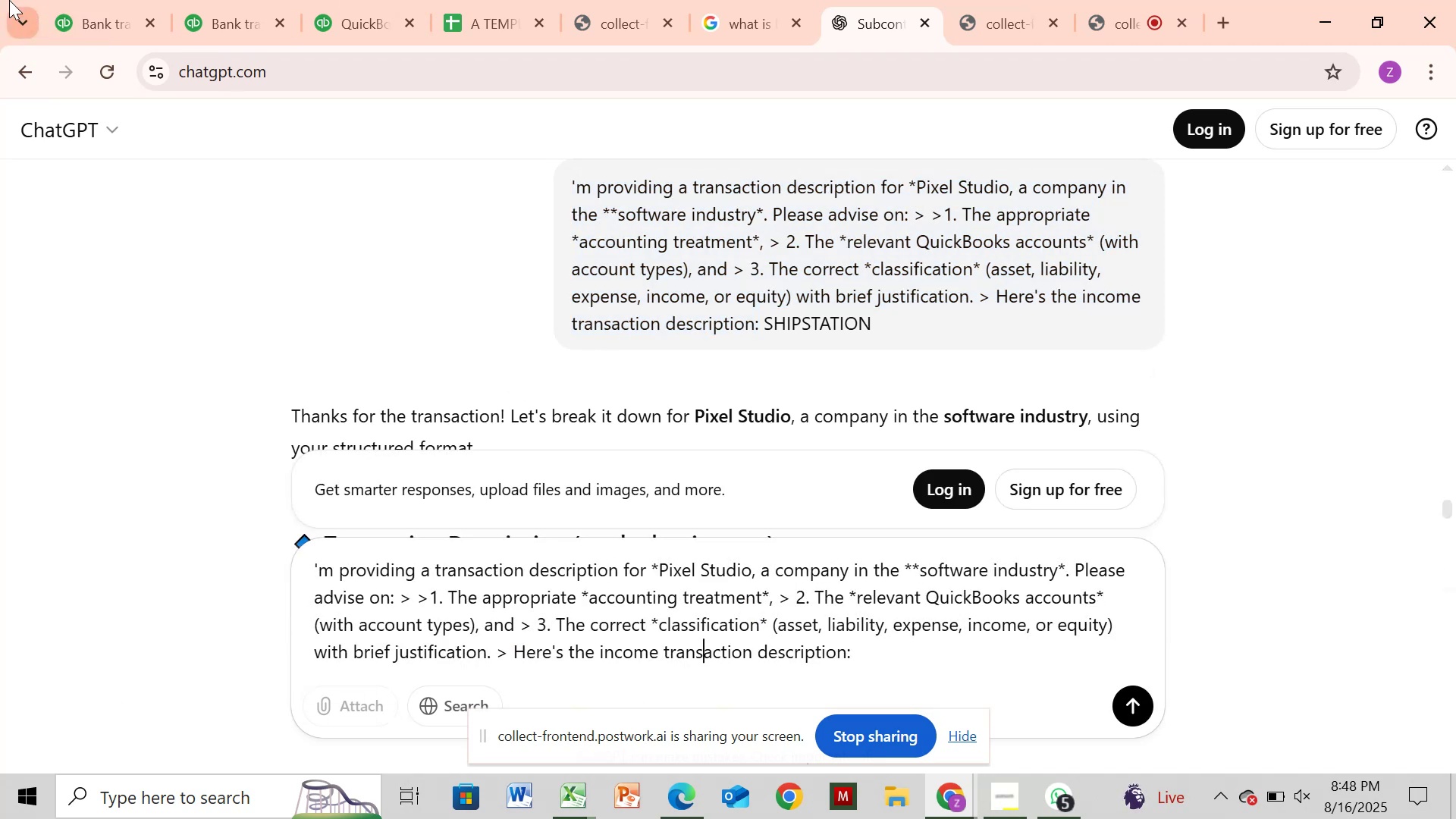 
key(ArrowLeft)
 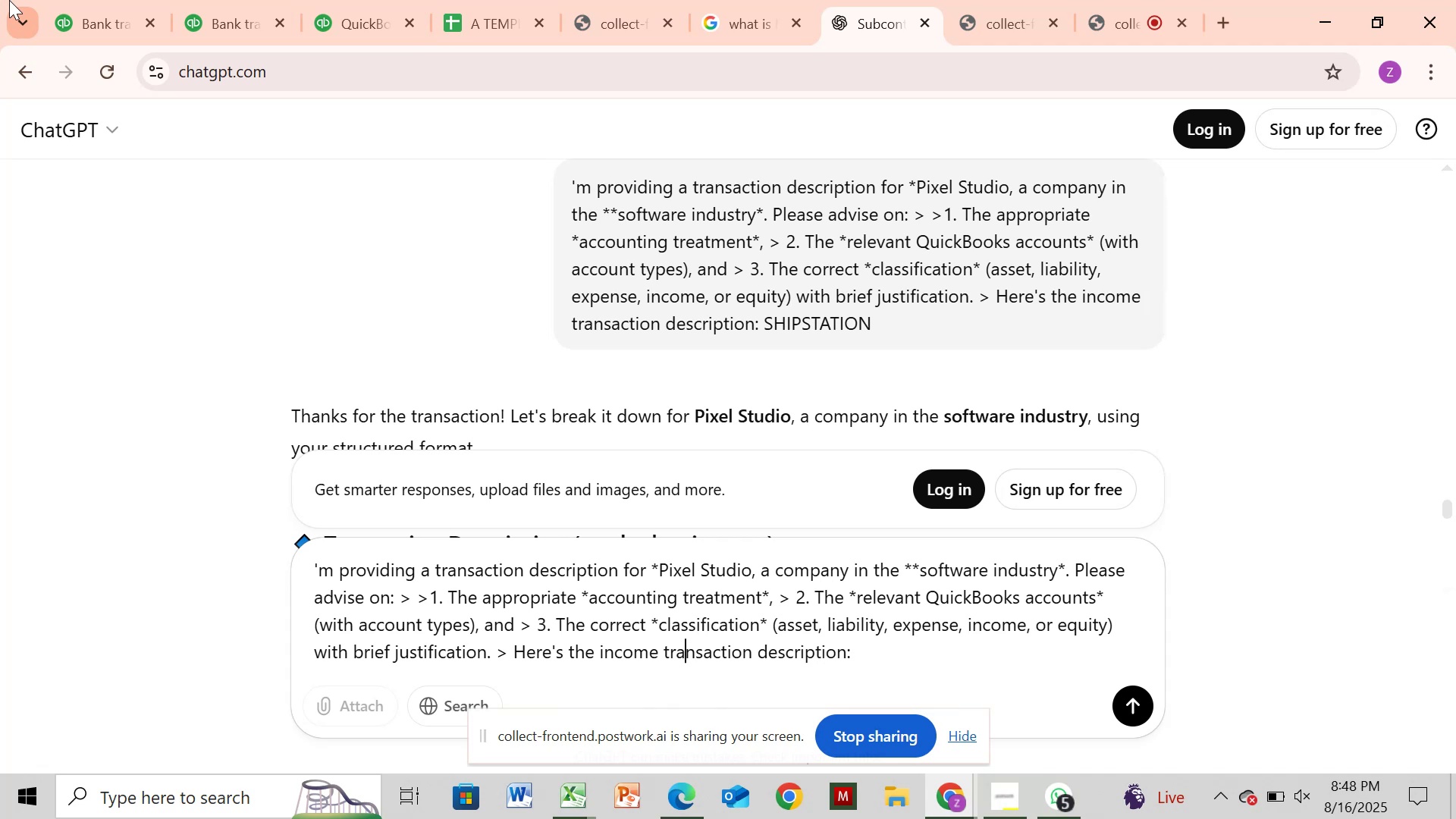 
key(ArrowLeft)
 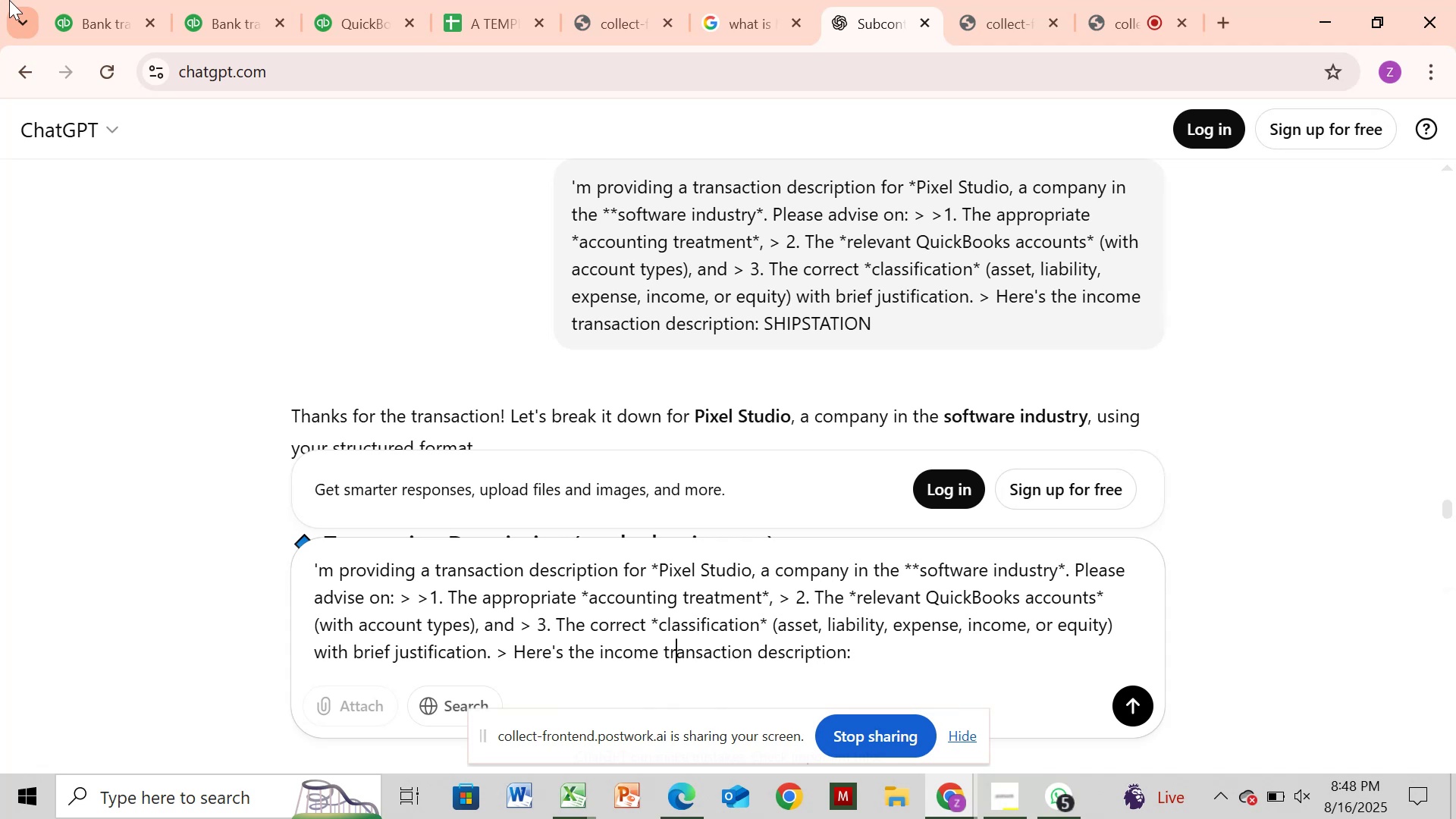 
key(ArrowLeft)
 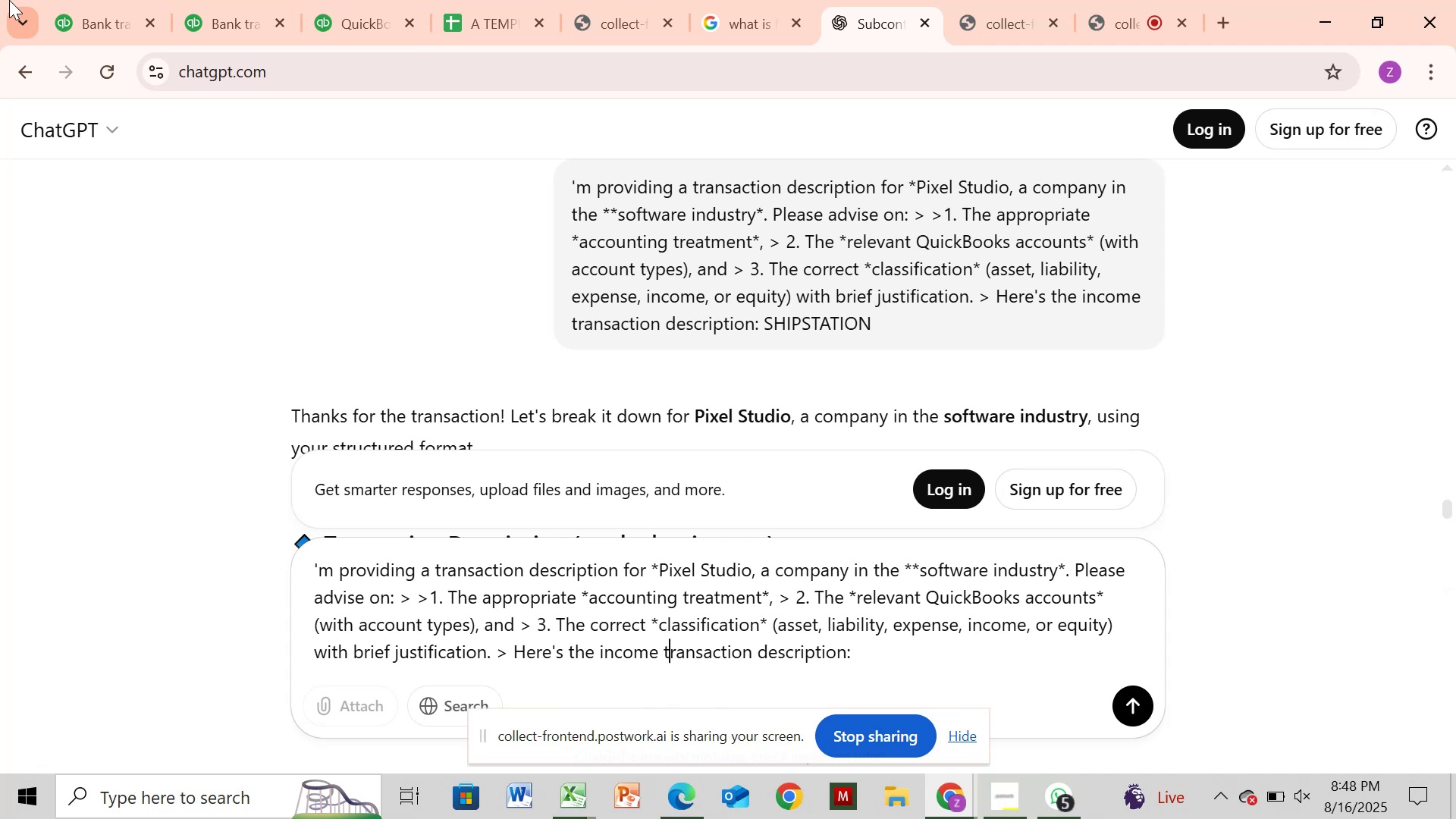 
key(ArrowLeft)
 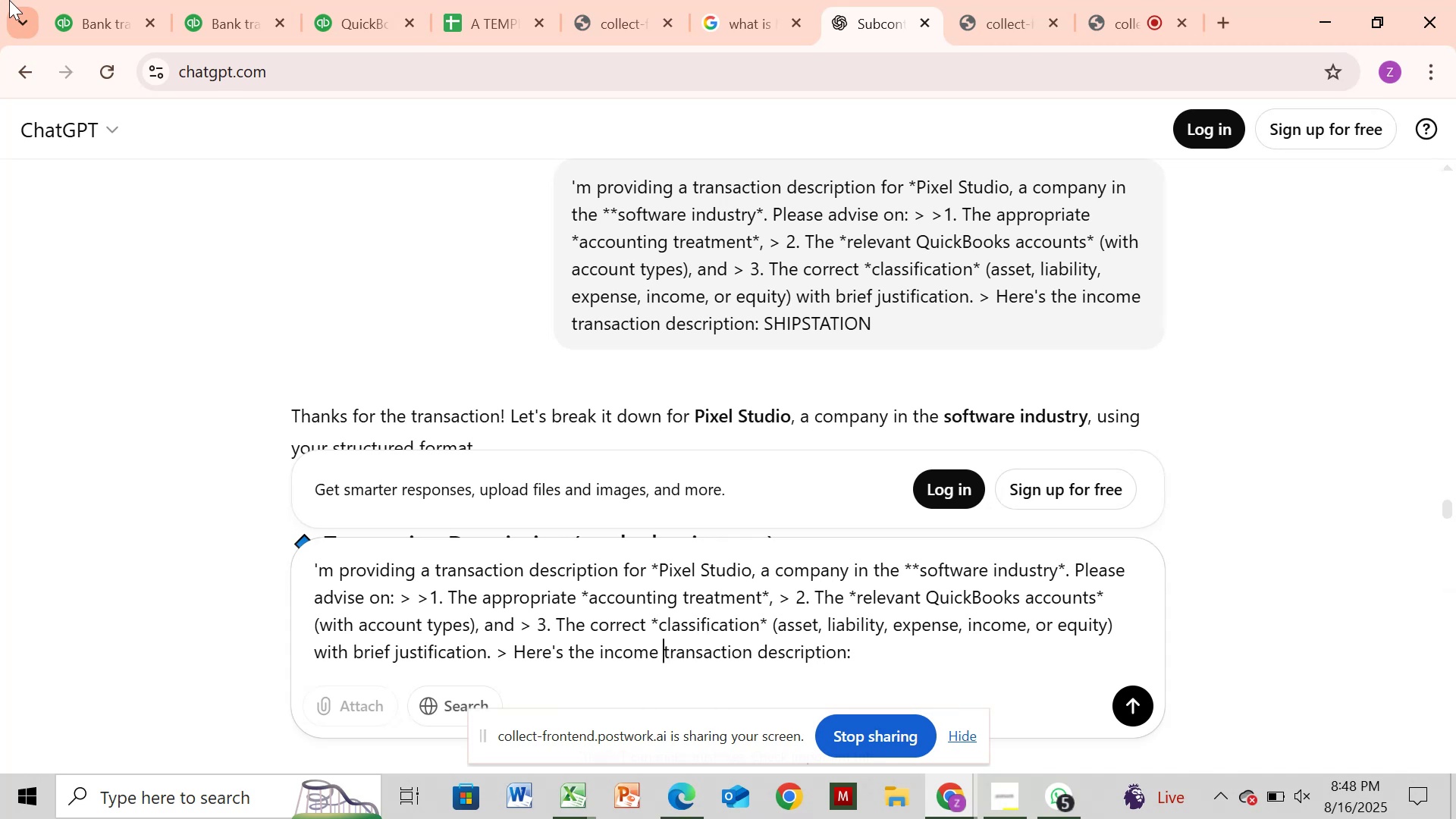 
key(ArrowLeft)
 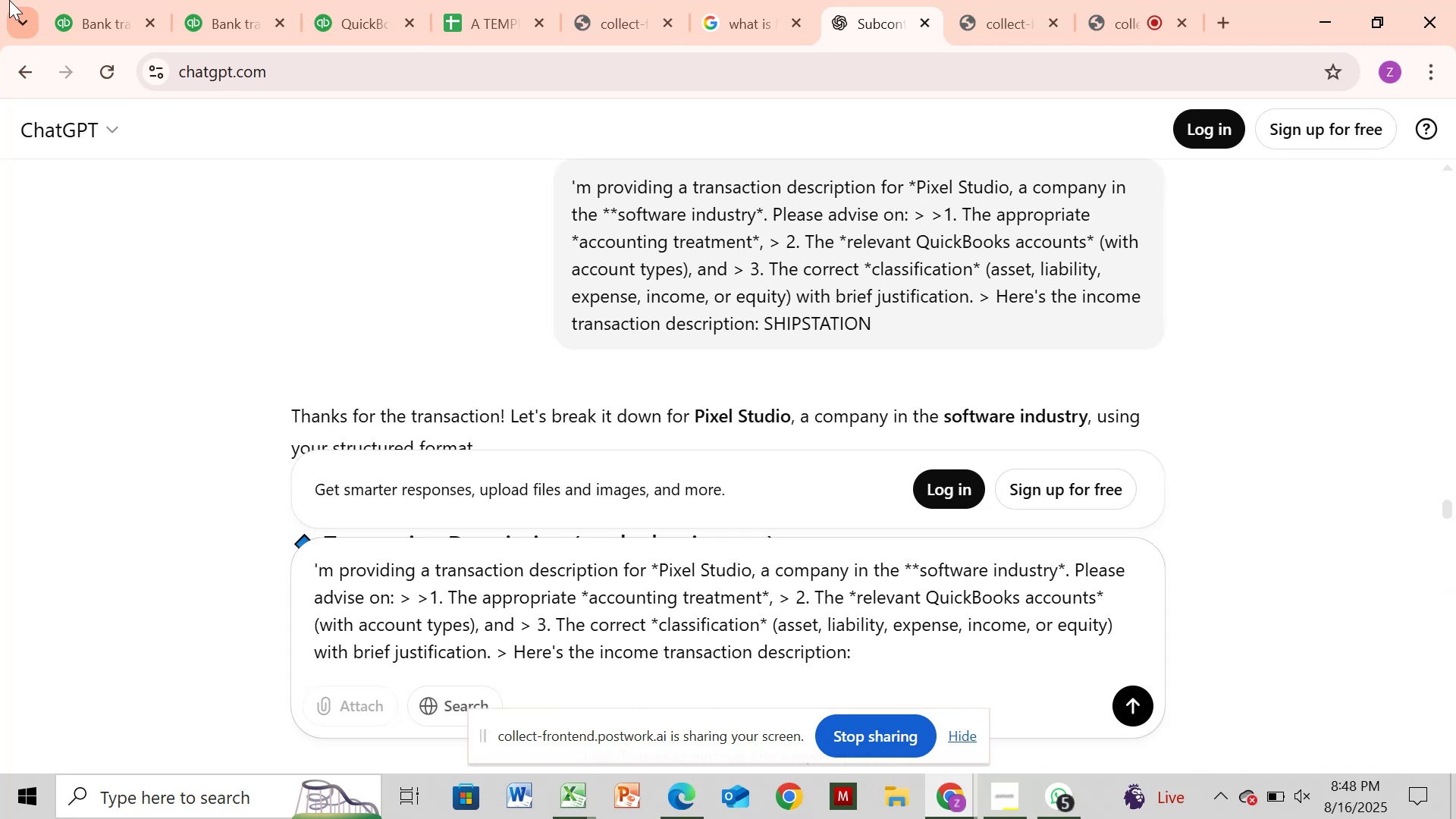 
key(Backspace)
key(Backspace)
key(Backspace)
key(Backspace)
key(Backspace)
key(Backspace)
key(Backspace)
type(expense )
 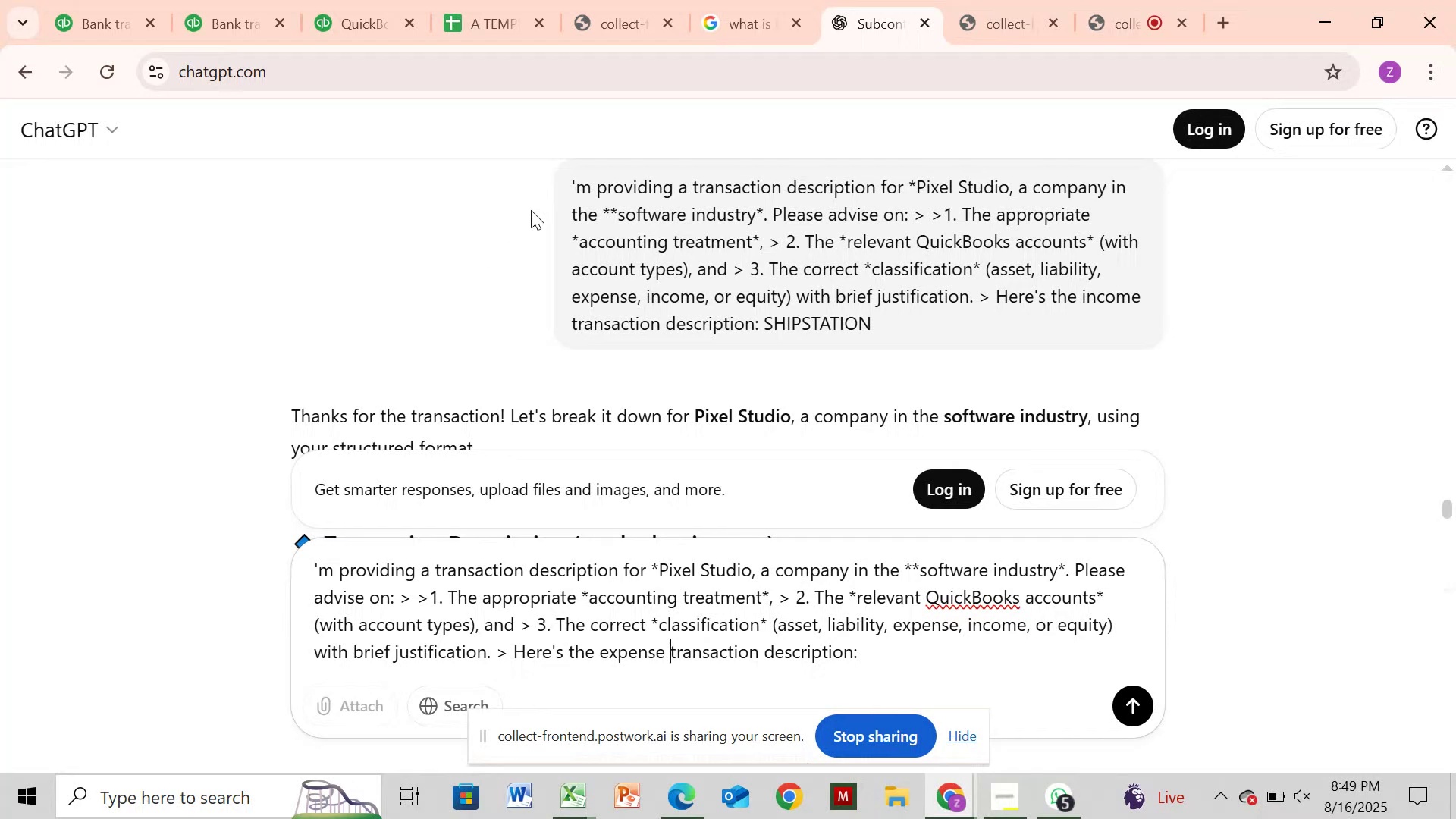 
left_click([742, 12])
 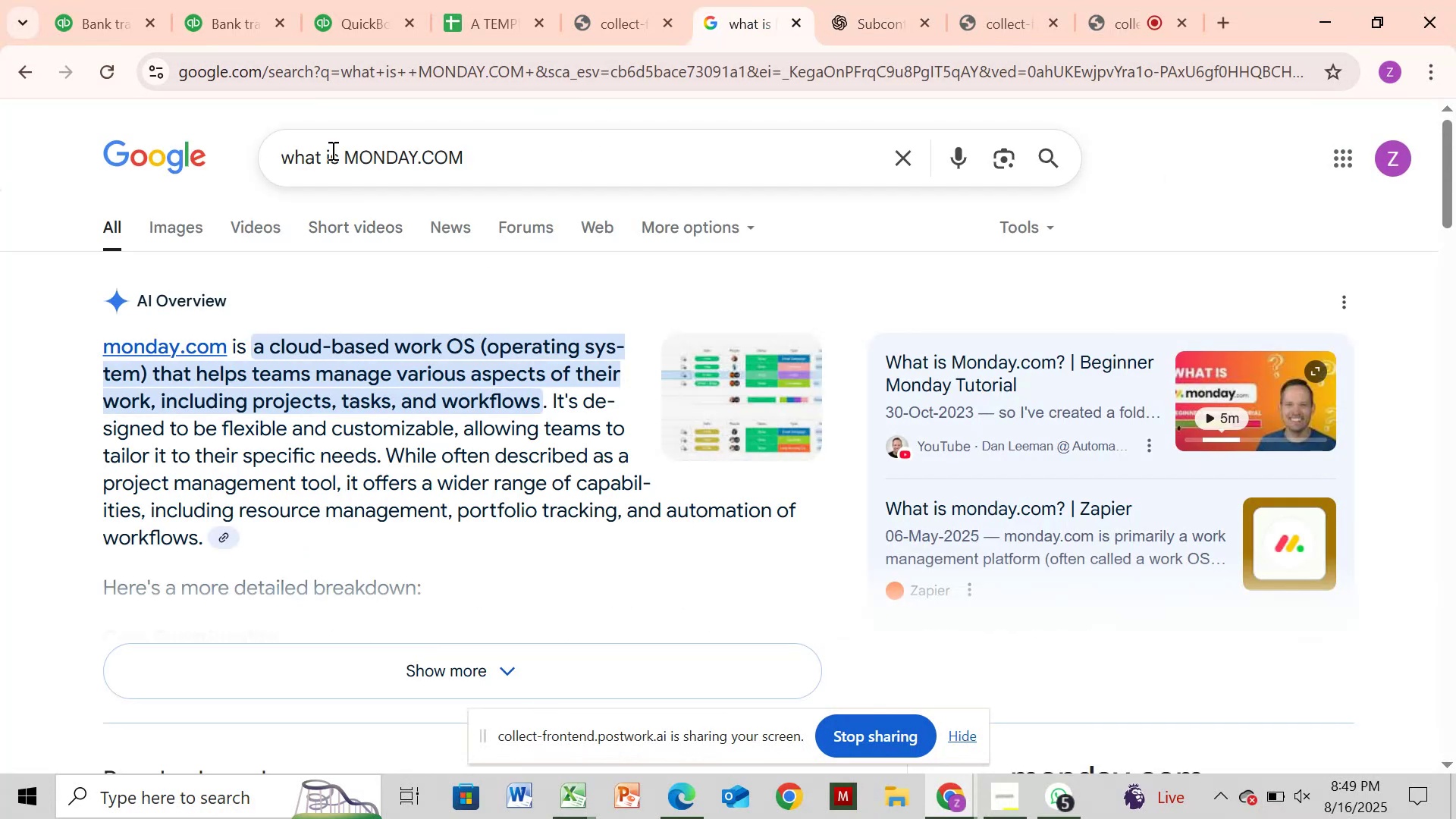 
left_click_drag(start_coordinate=[340, 150], to_coordinate=[494, 149])
 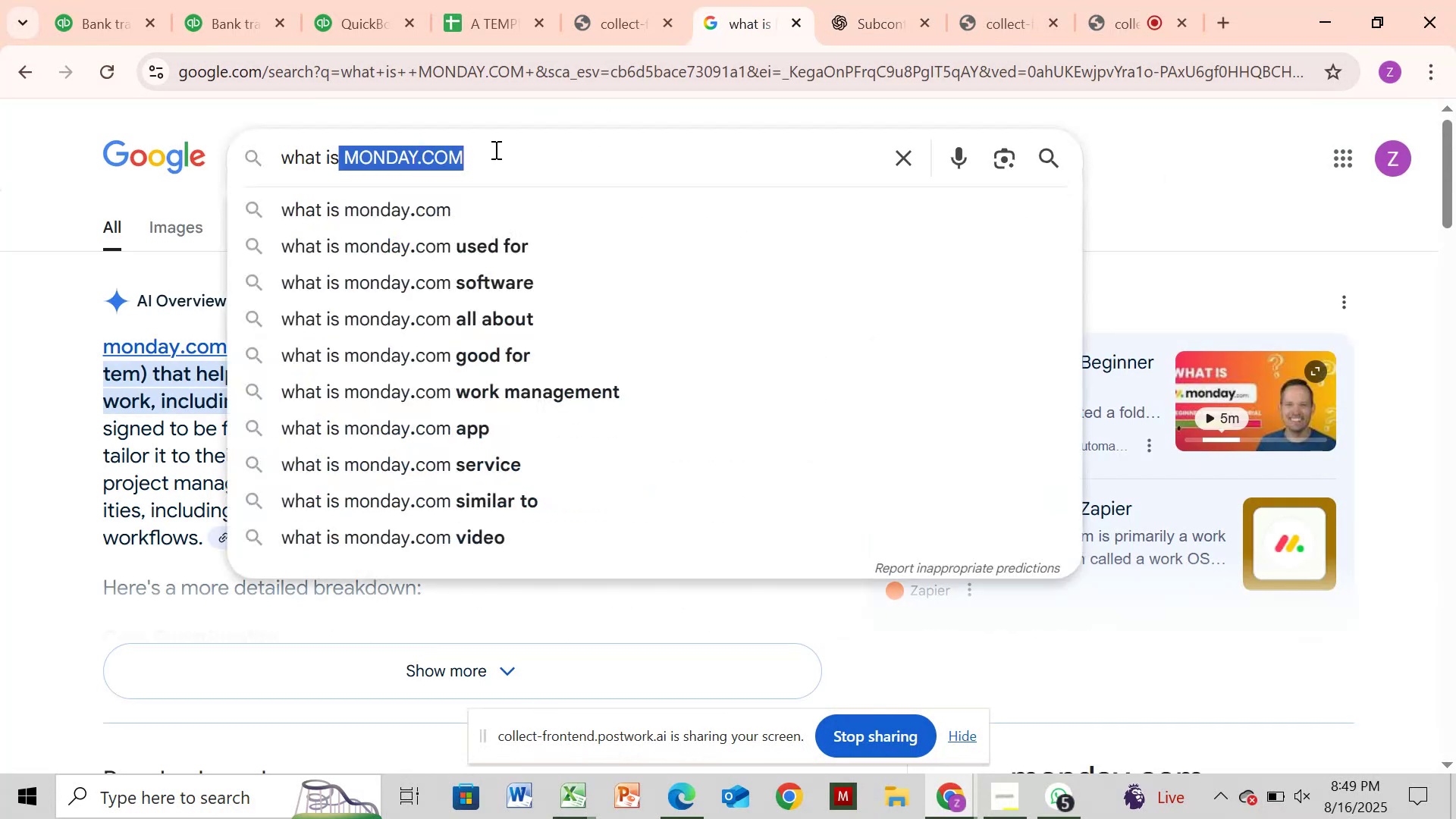 
key(Control+C)
 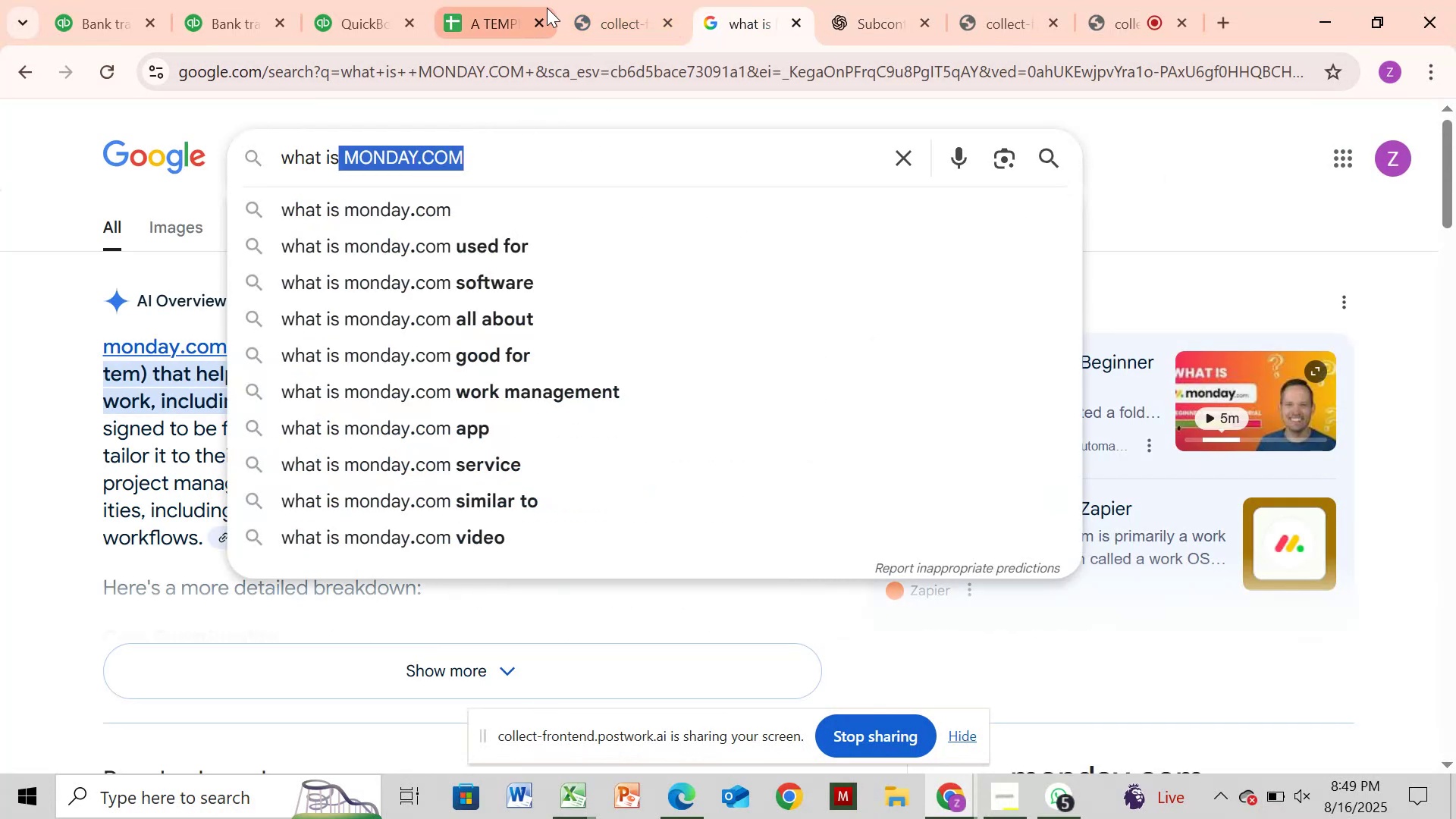 
mouse_move([274, 20])
 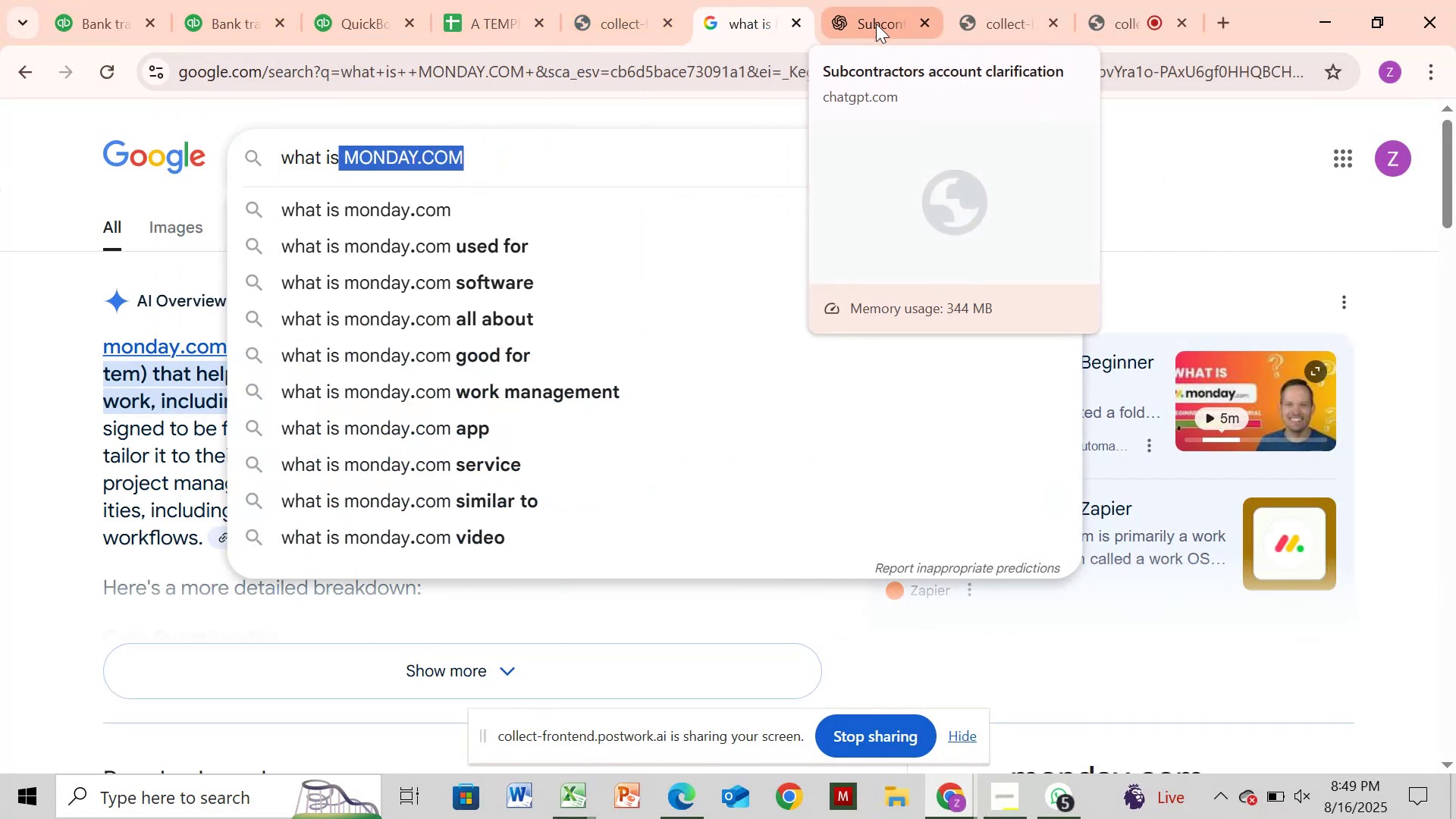 
left_click([876, 24])
 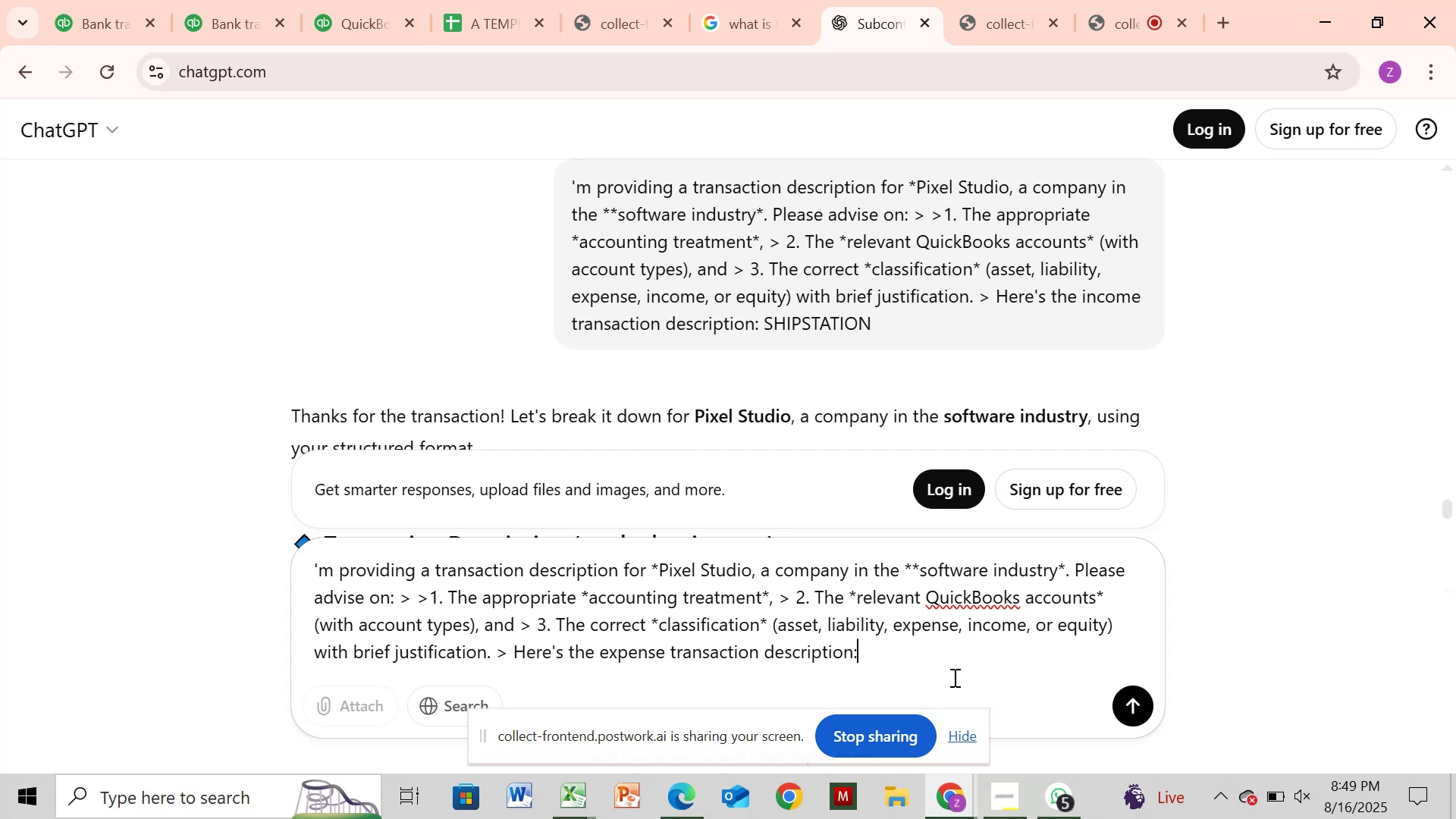 
key(Control+V)
 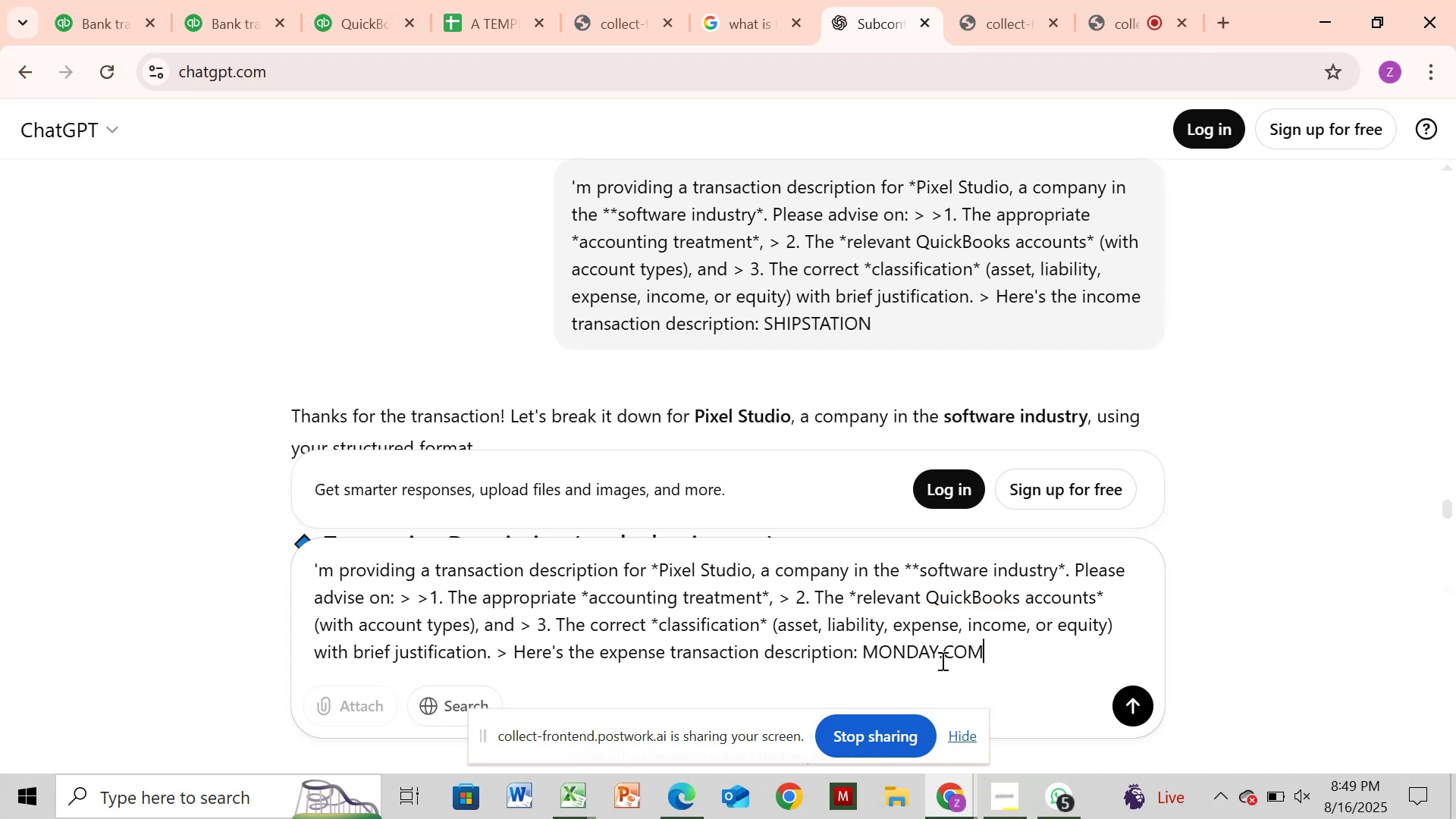 
key(Enter)
 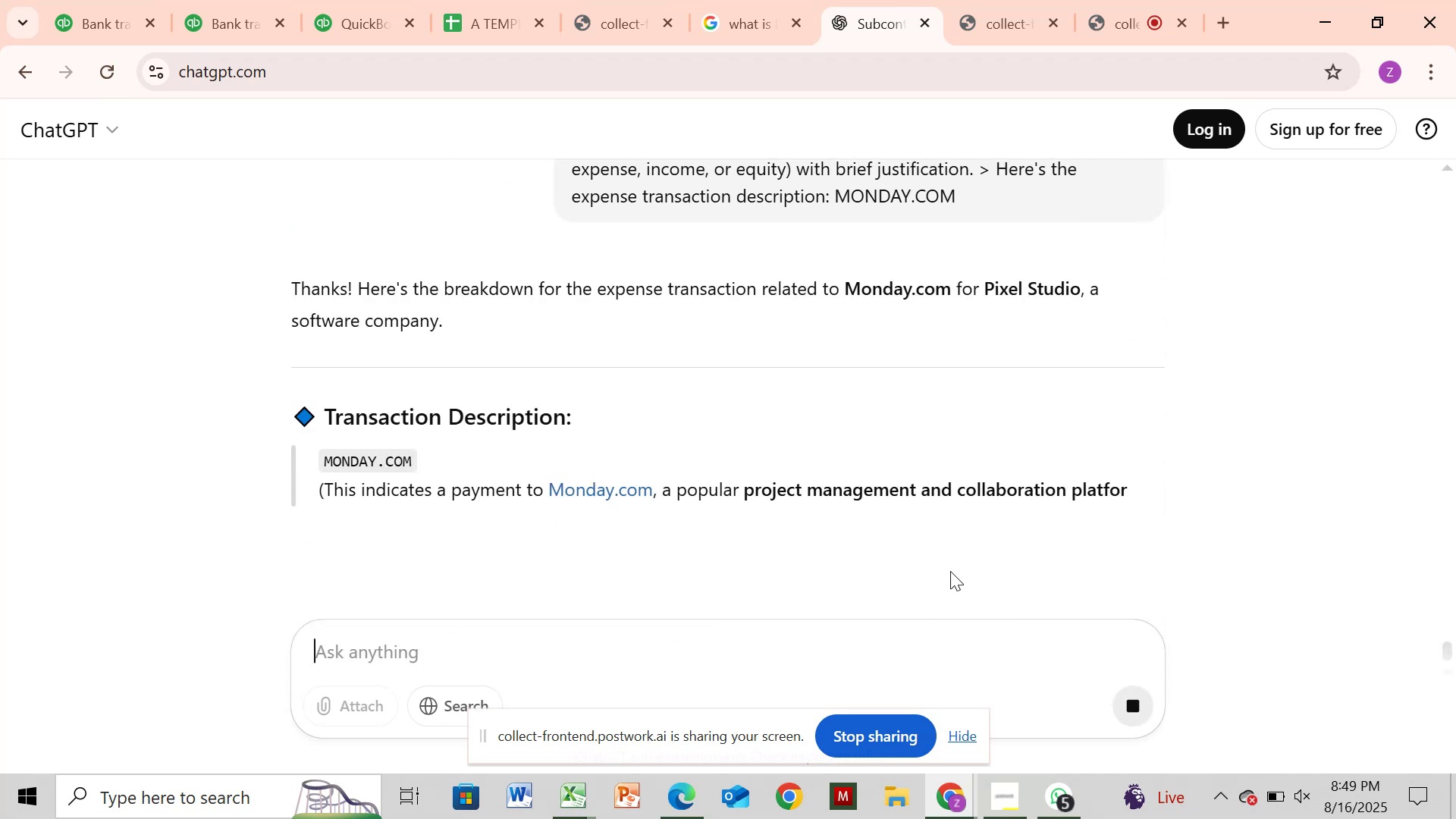 
wait(6.49)
 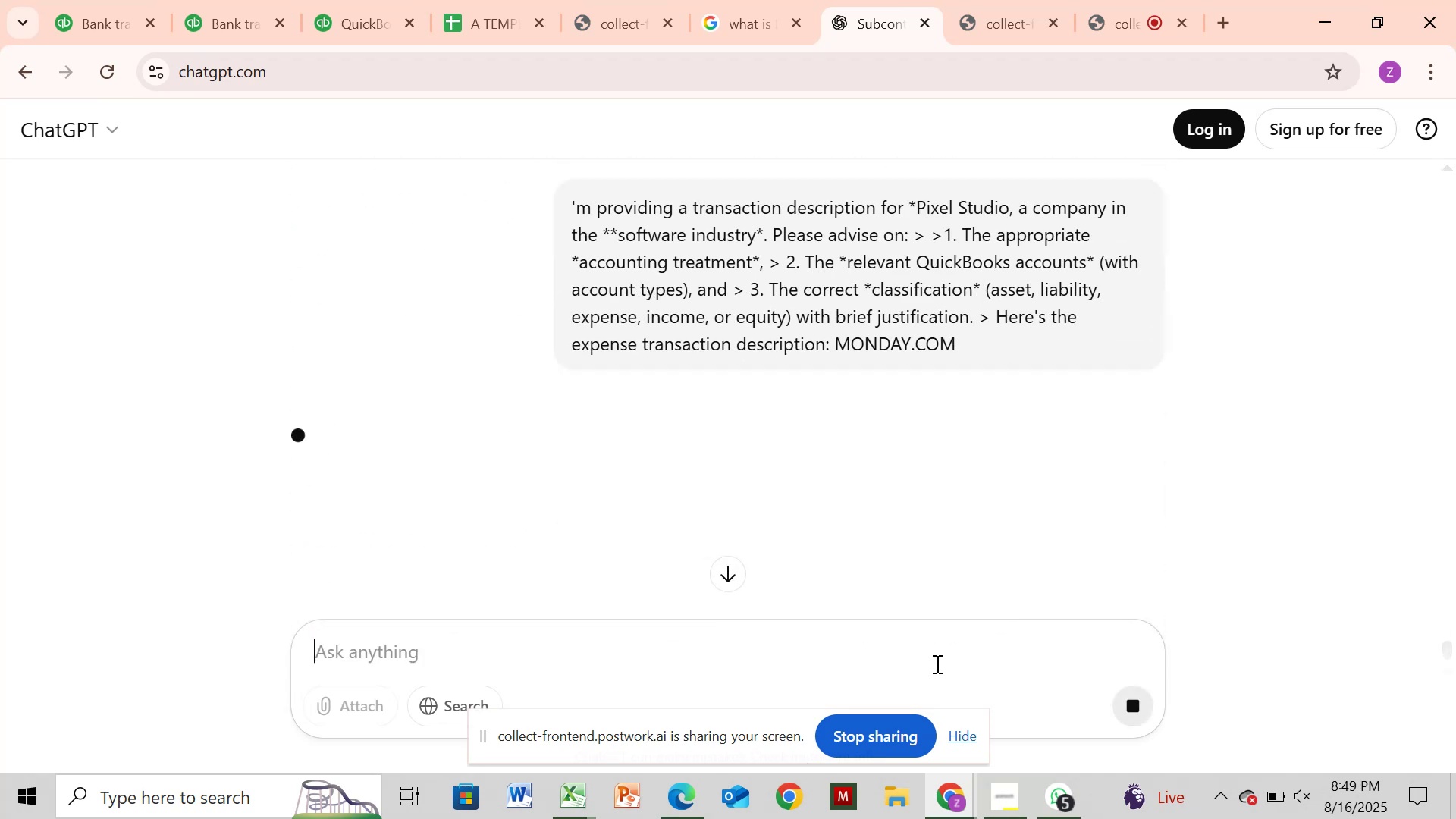 
scroll: coordinate [951, 554], scroll_direction: none, amount: 0.0
 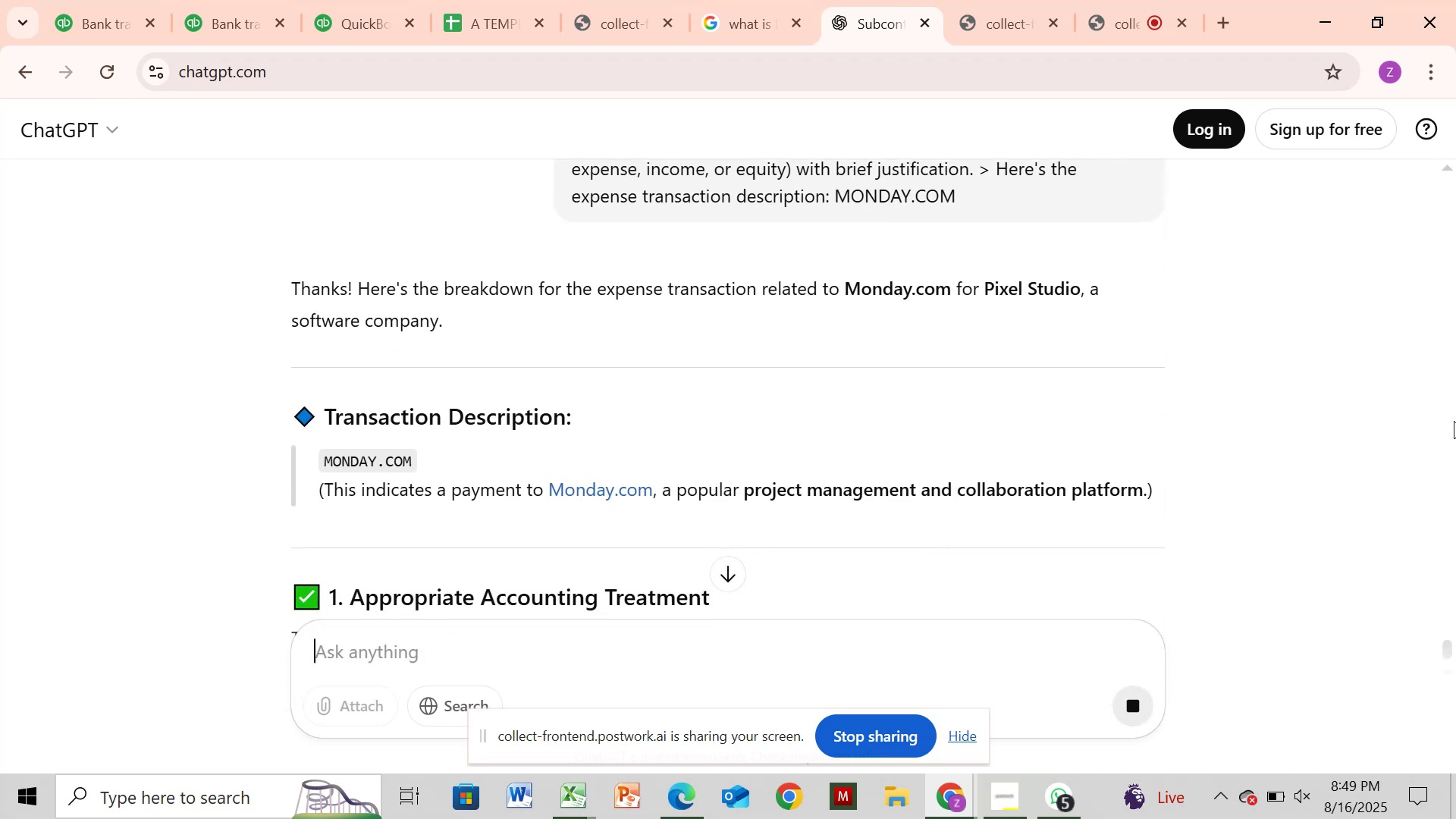 
left_click_drag(start_coordinate=[1454, 424], to_coordinate=[1455, 582])
 